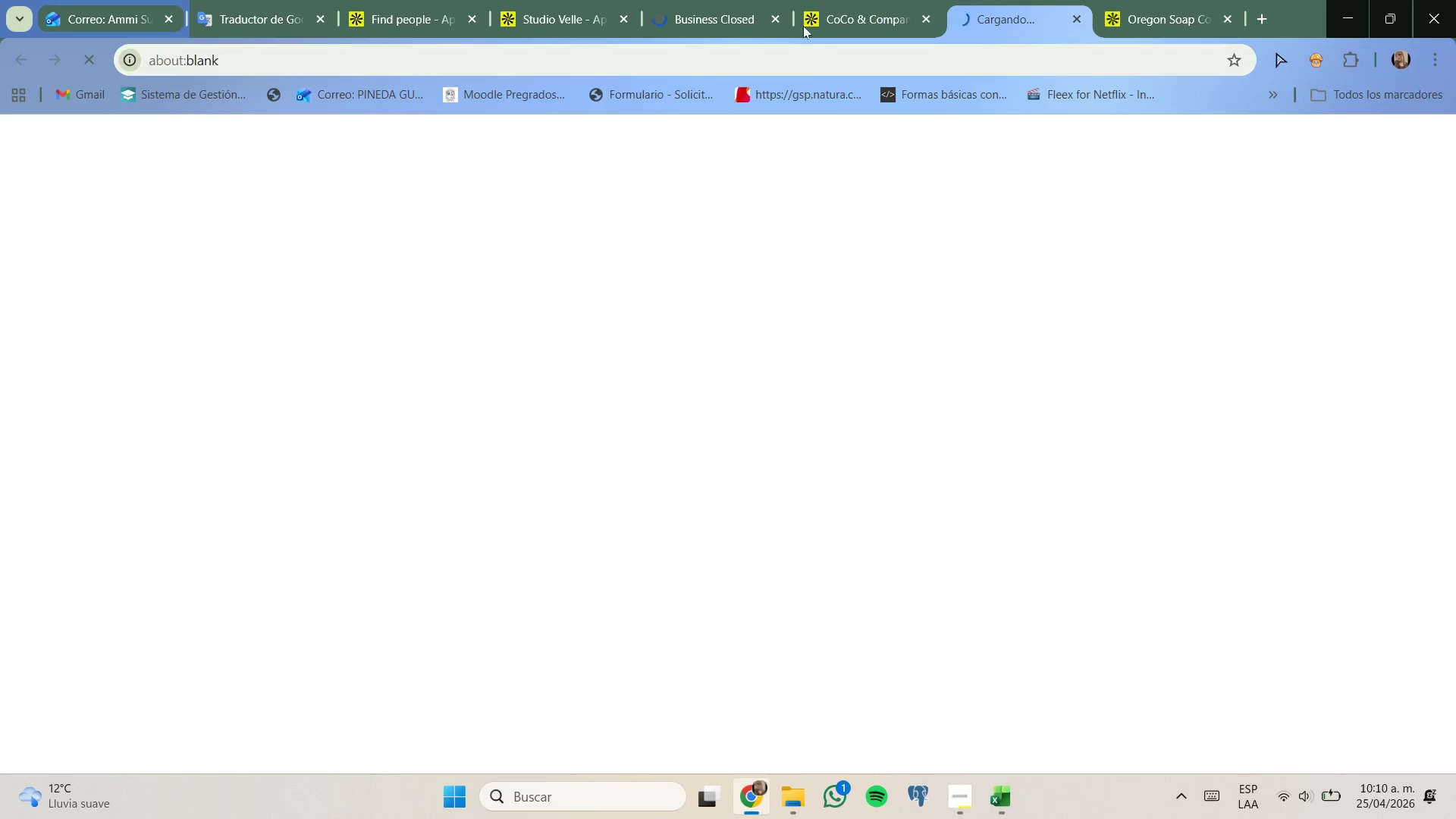 
left_click([762, 3])
 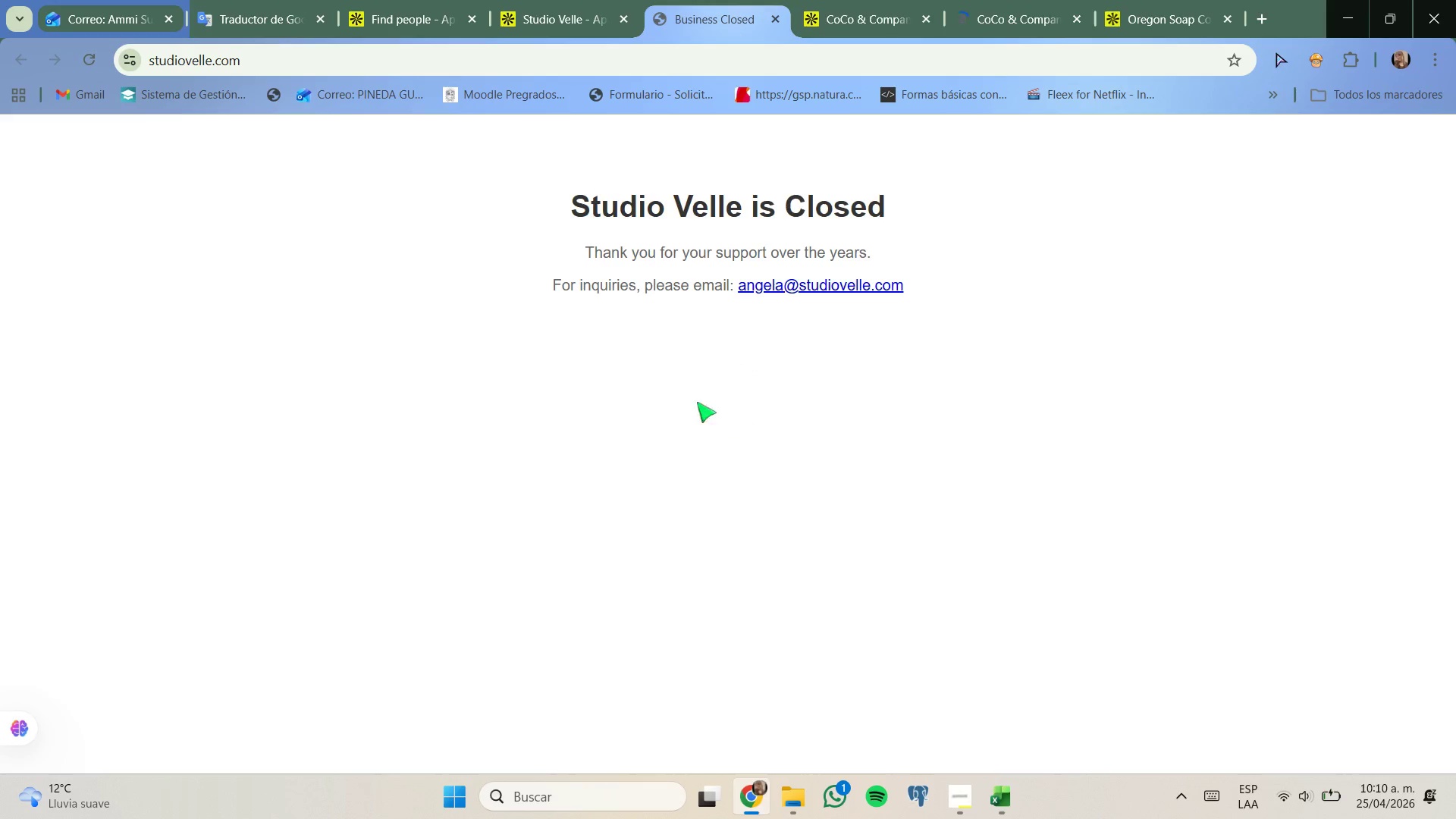 
wait(5.98)
 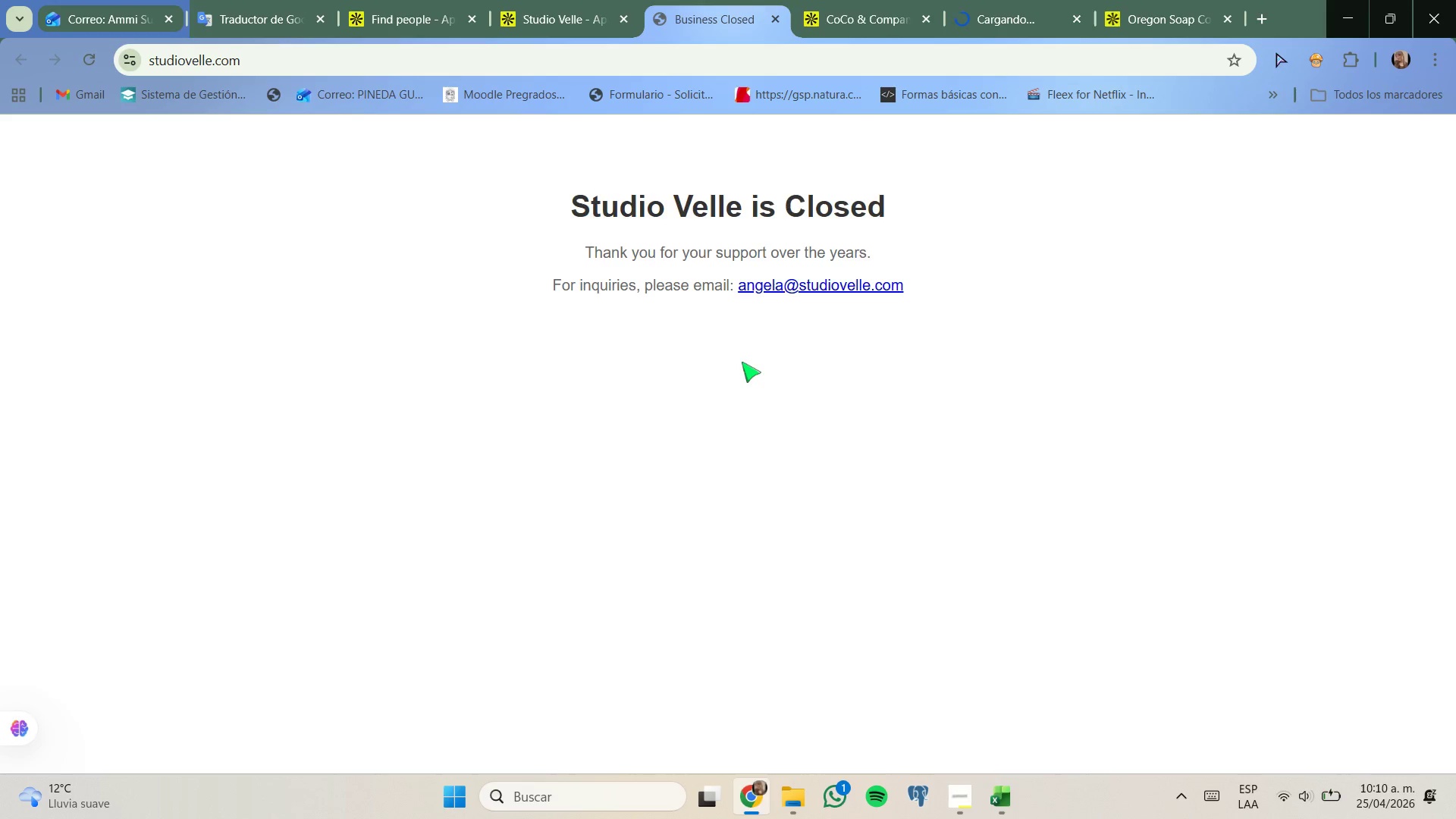 
left_click([555, 0])
 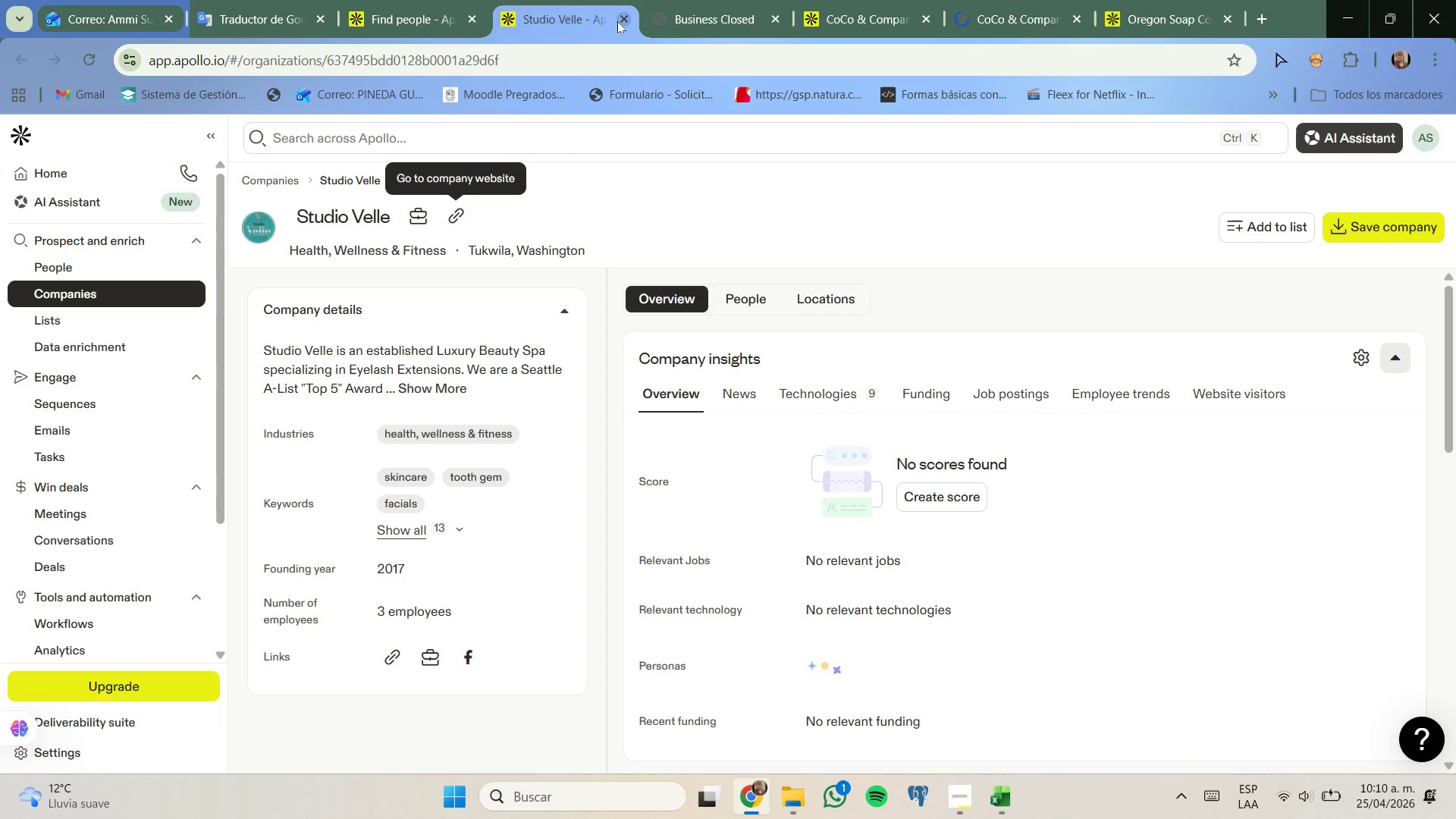 
left_click([618, 21])
 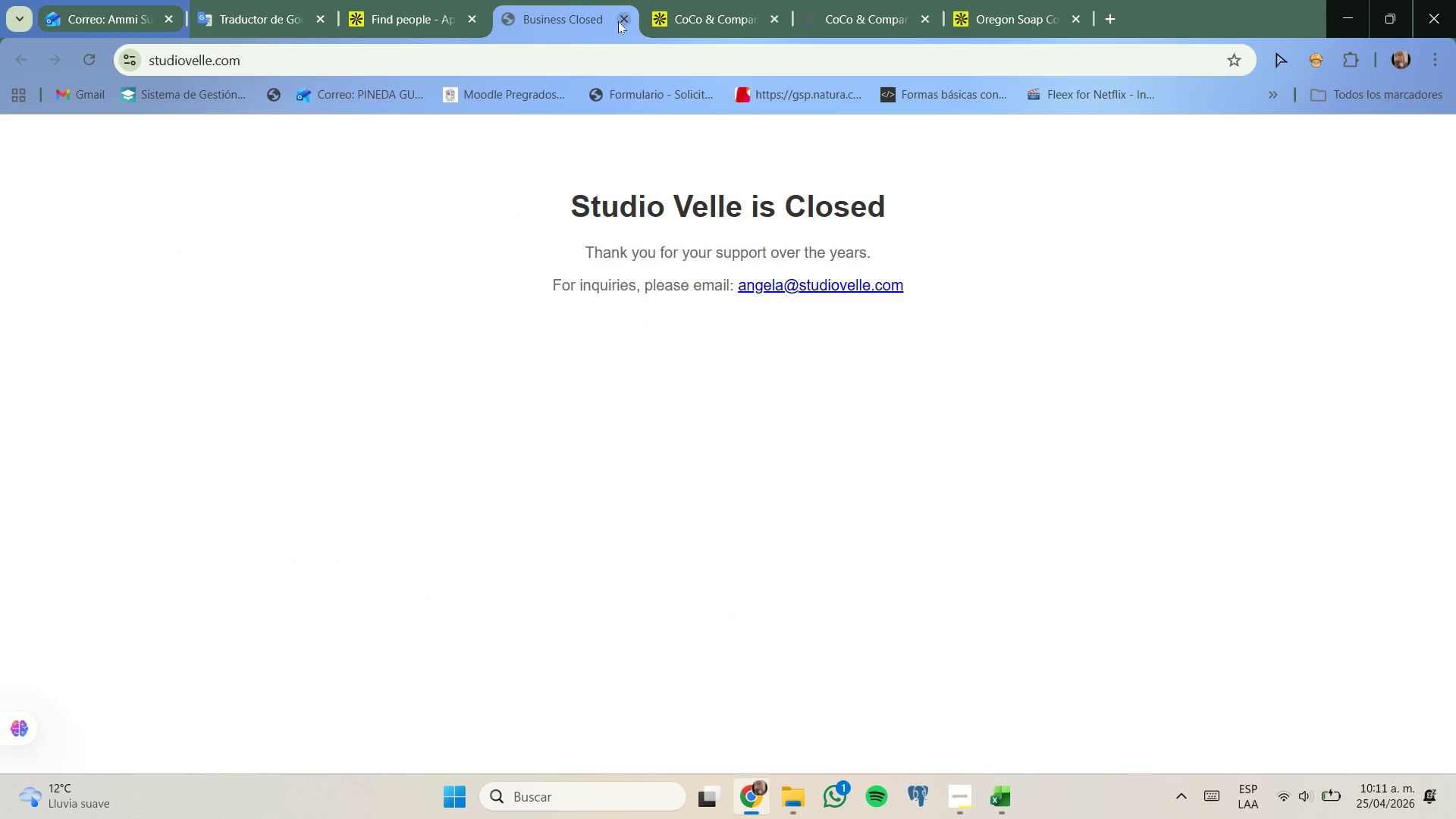 
left_click([618, 21])
 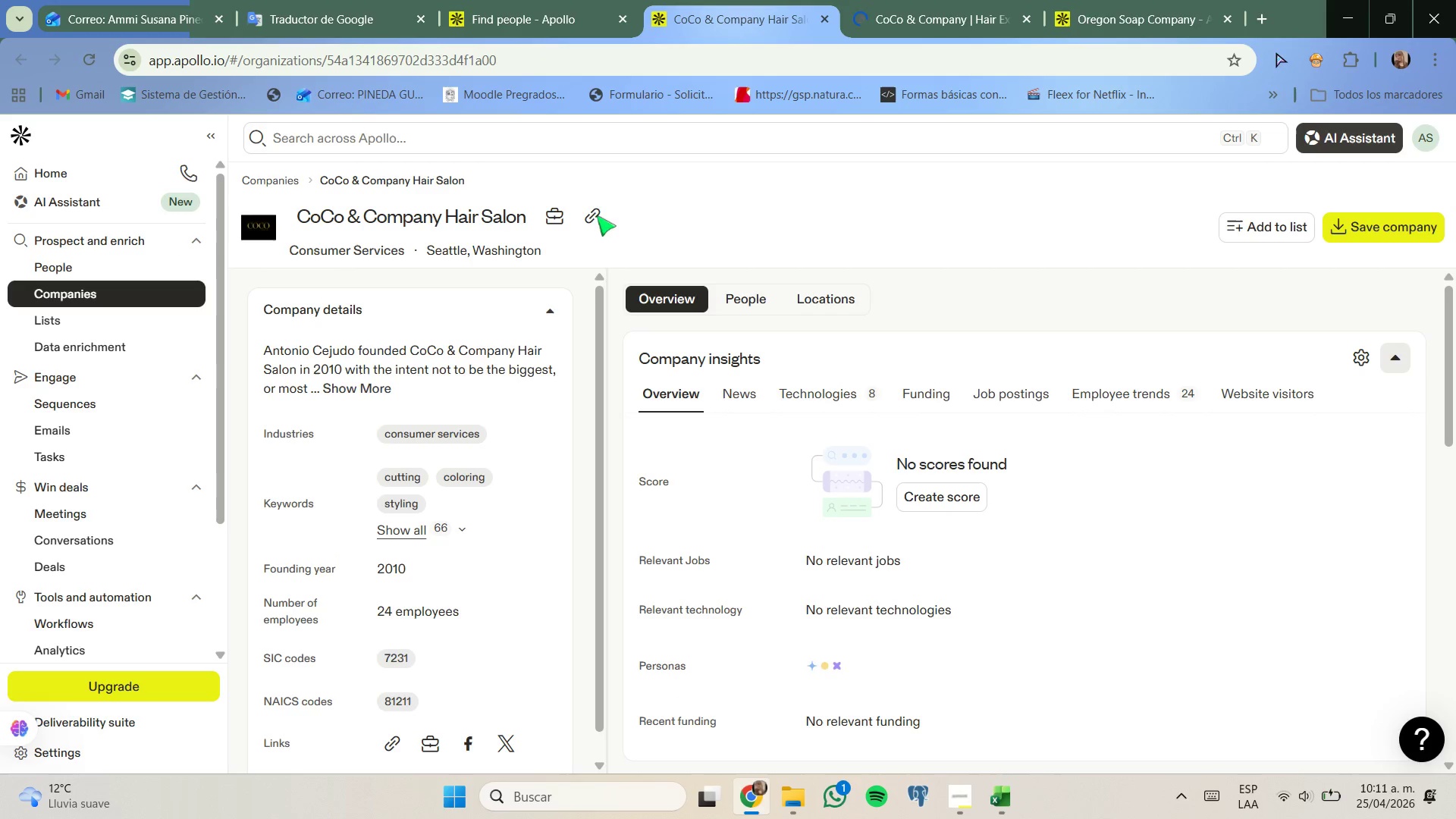 
left_click([904, 18])
 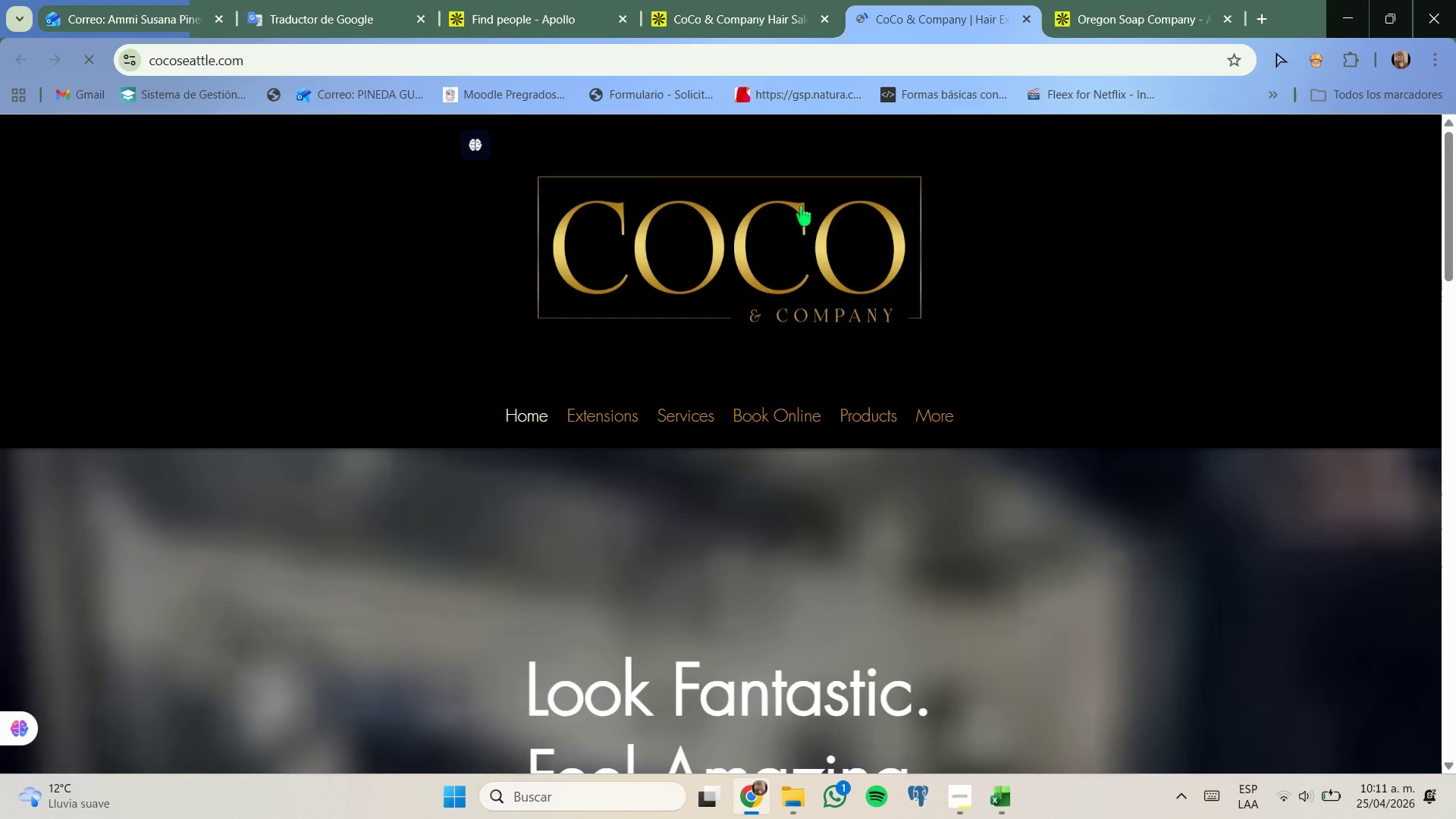 
scroll: coordinate [800, 228], scroll_direction: down, amount: 10.0
 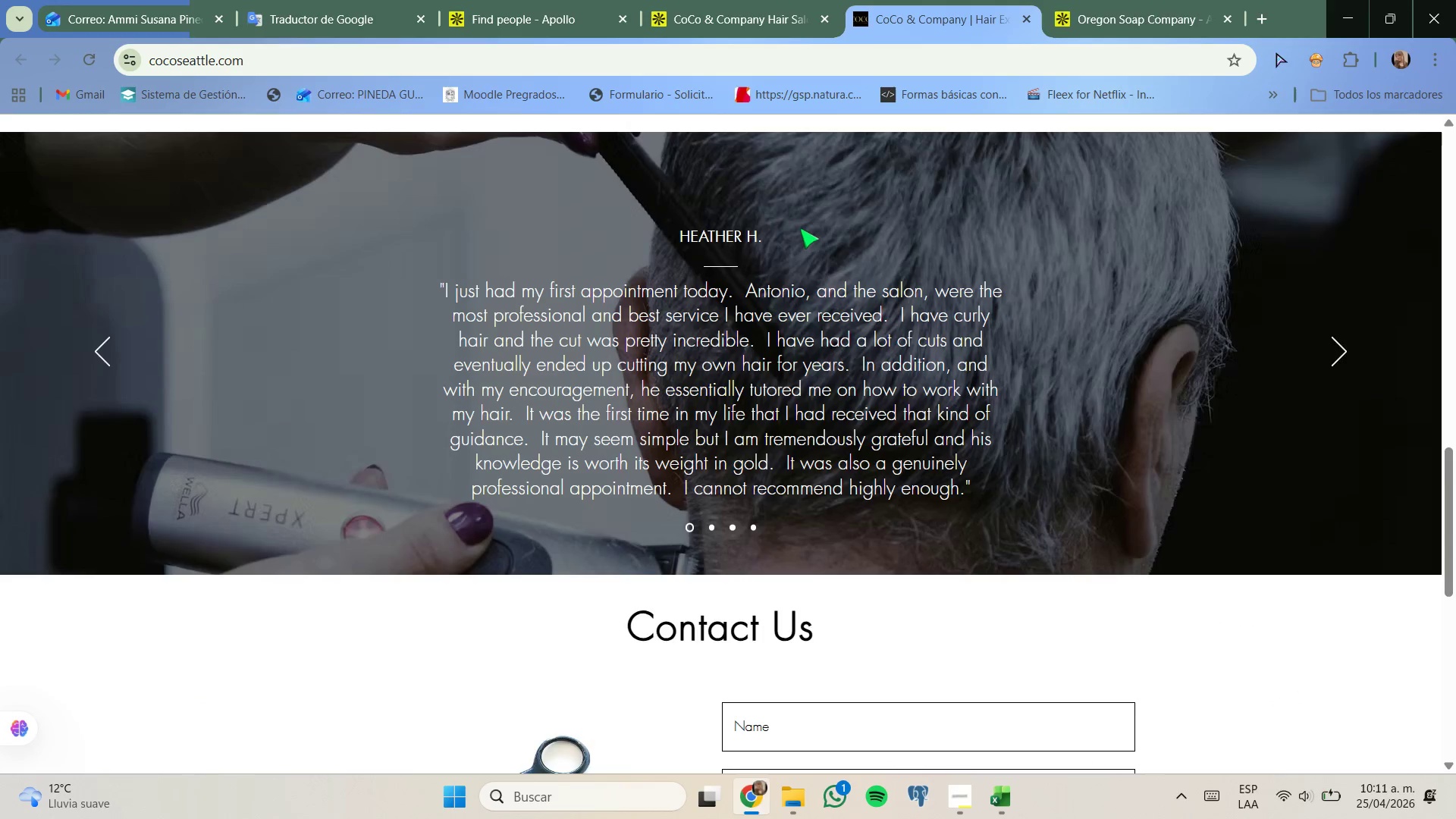 
scroll: coordinate [801, 219], scroll_direction: up, amount: 4.0
 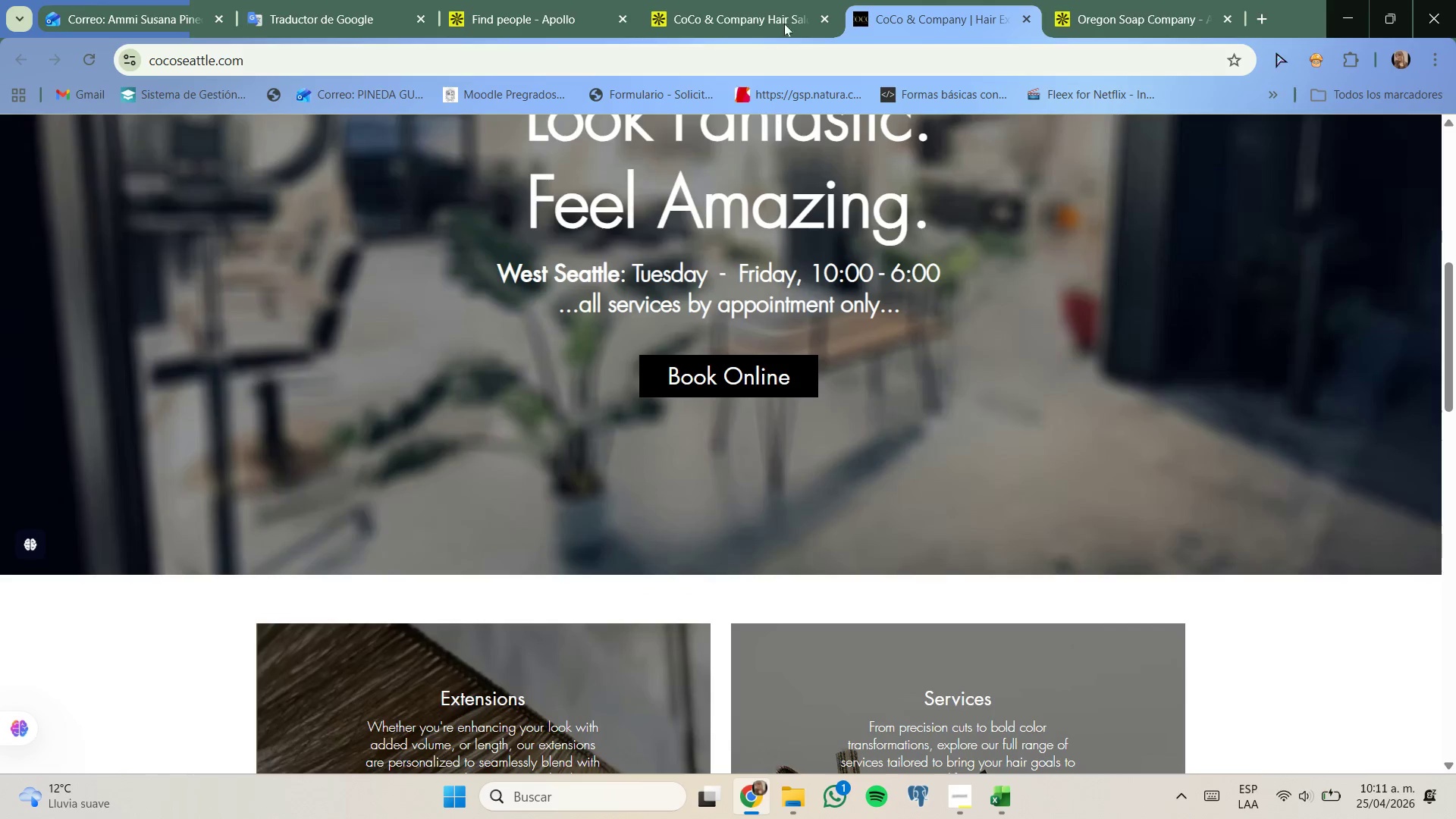 
left_click([784, 15])
 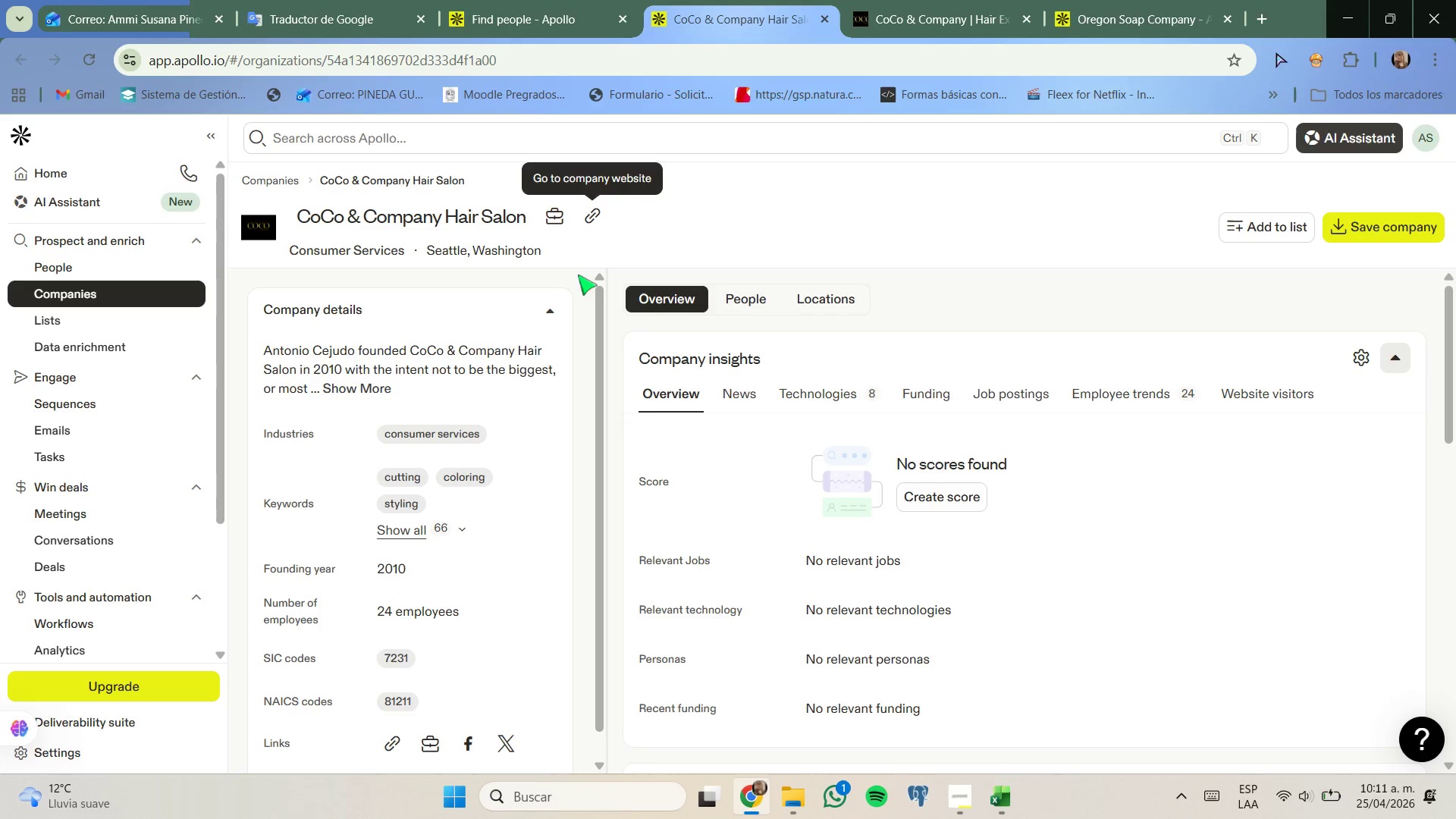 
left_click([563, 0])
 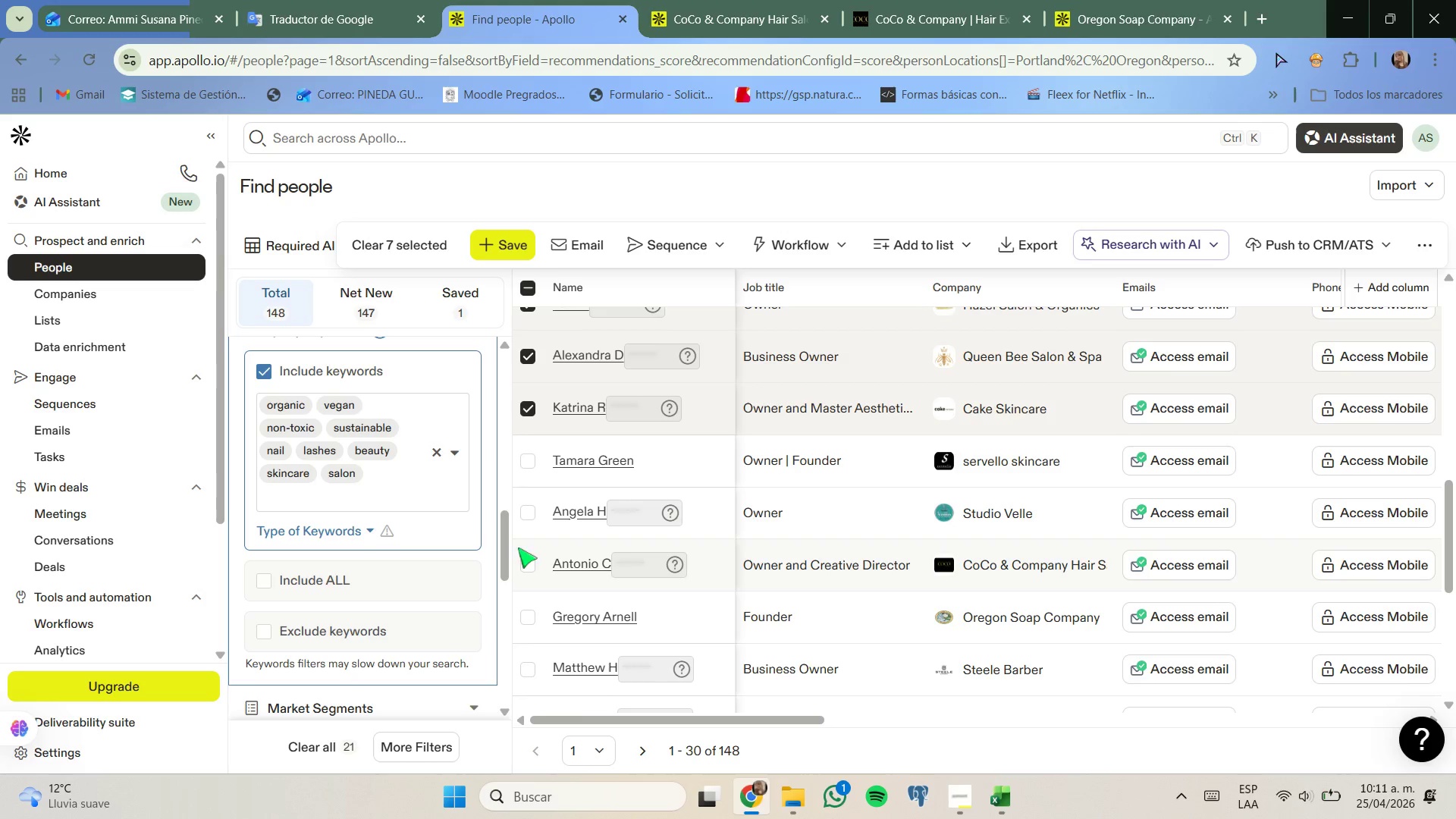 
left_click([529, 563])
 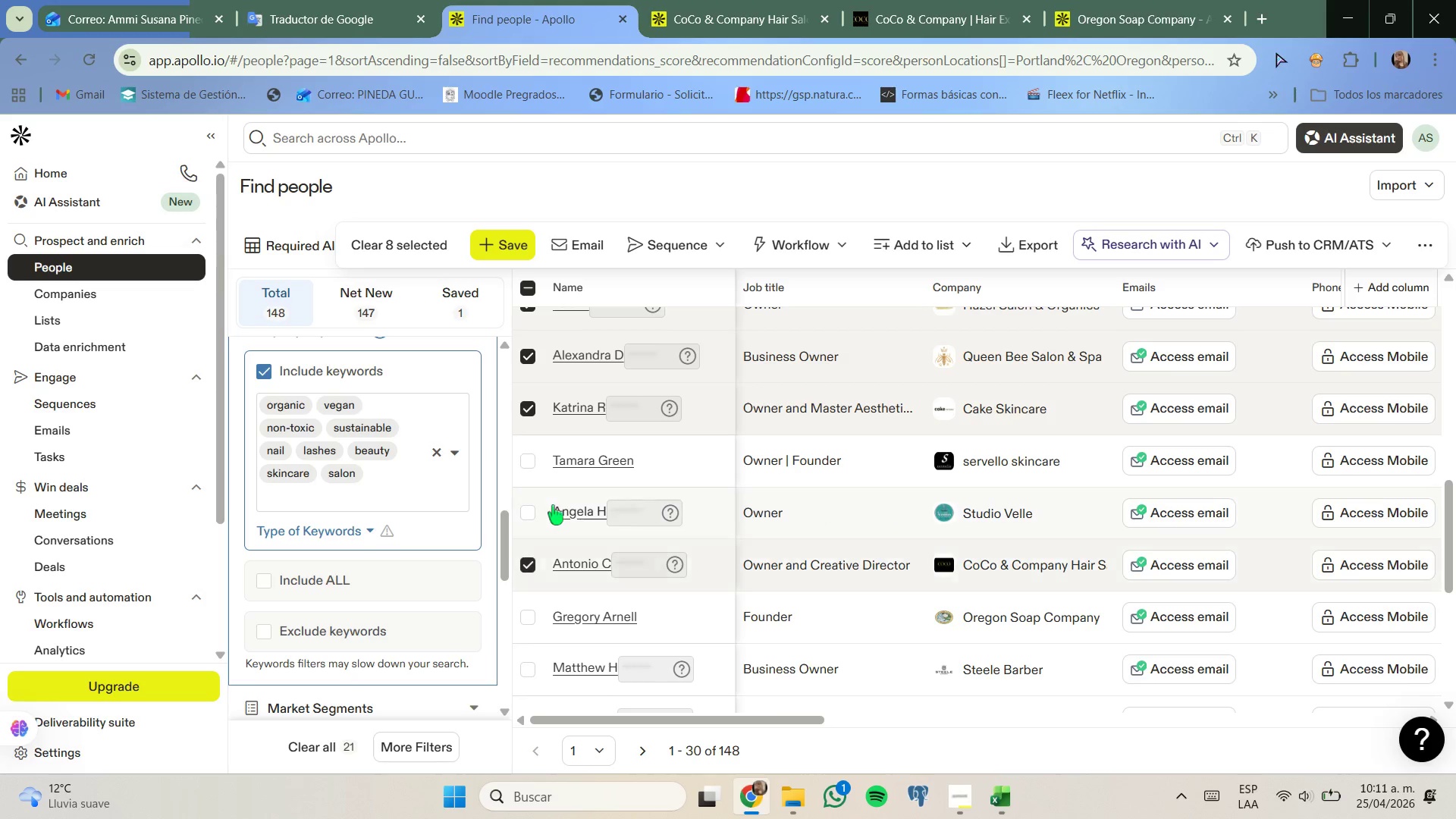 
scroll: coordinate [555, 505], scroll_direction: none, amount: 0.0
 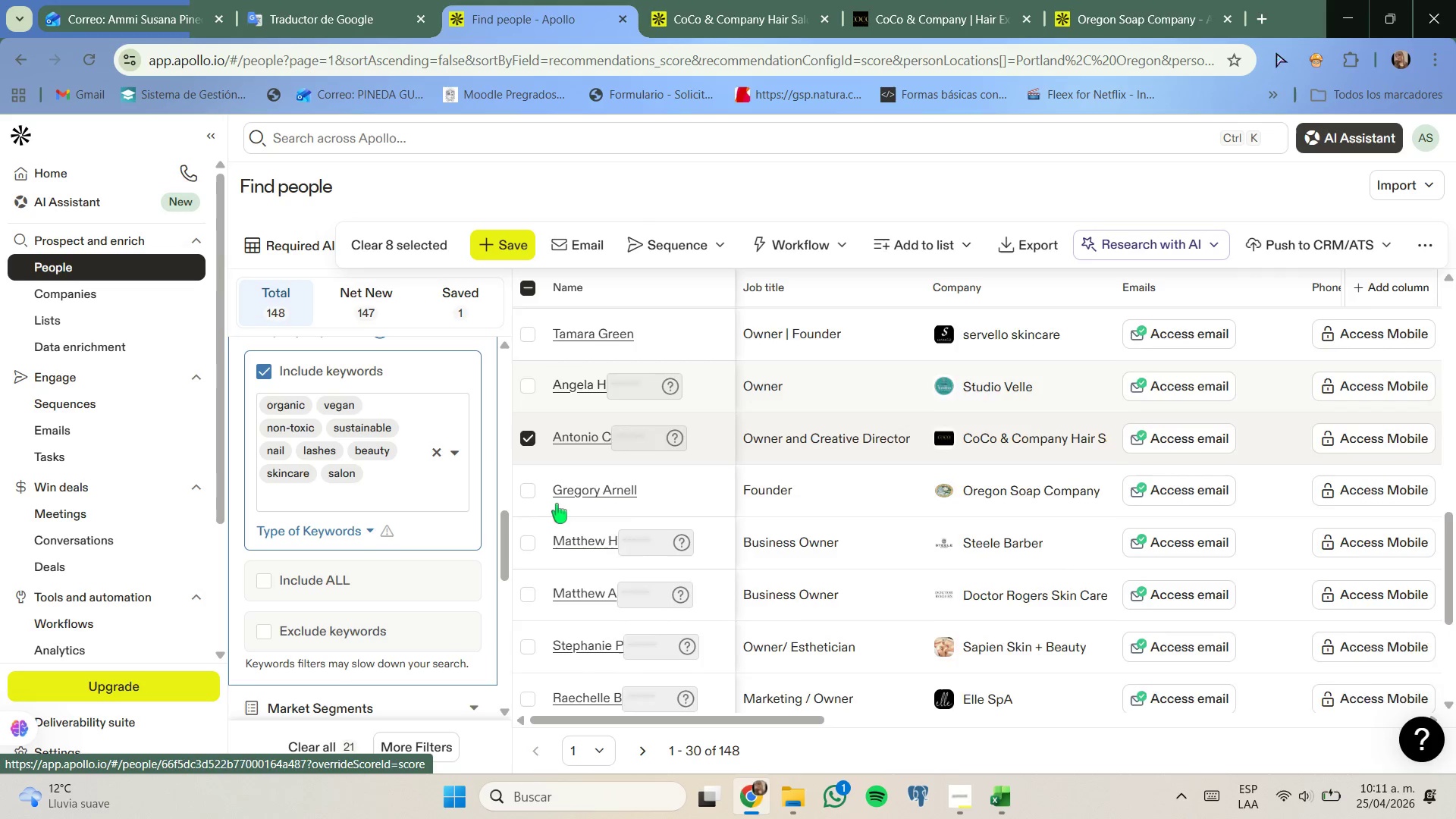 
scroll: coordinate [557, 504], scroll_direction: down, amount: 1.0
 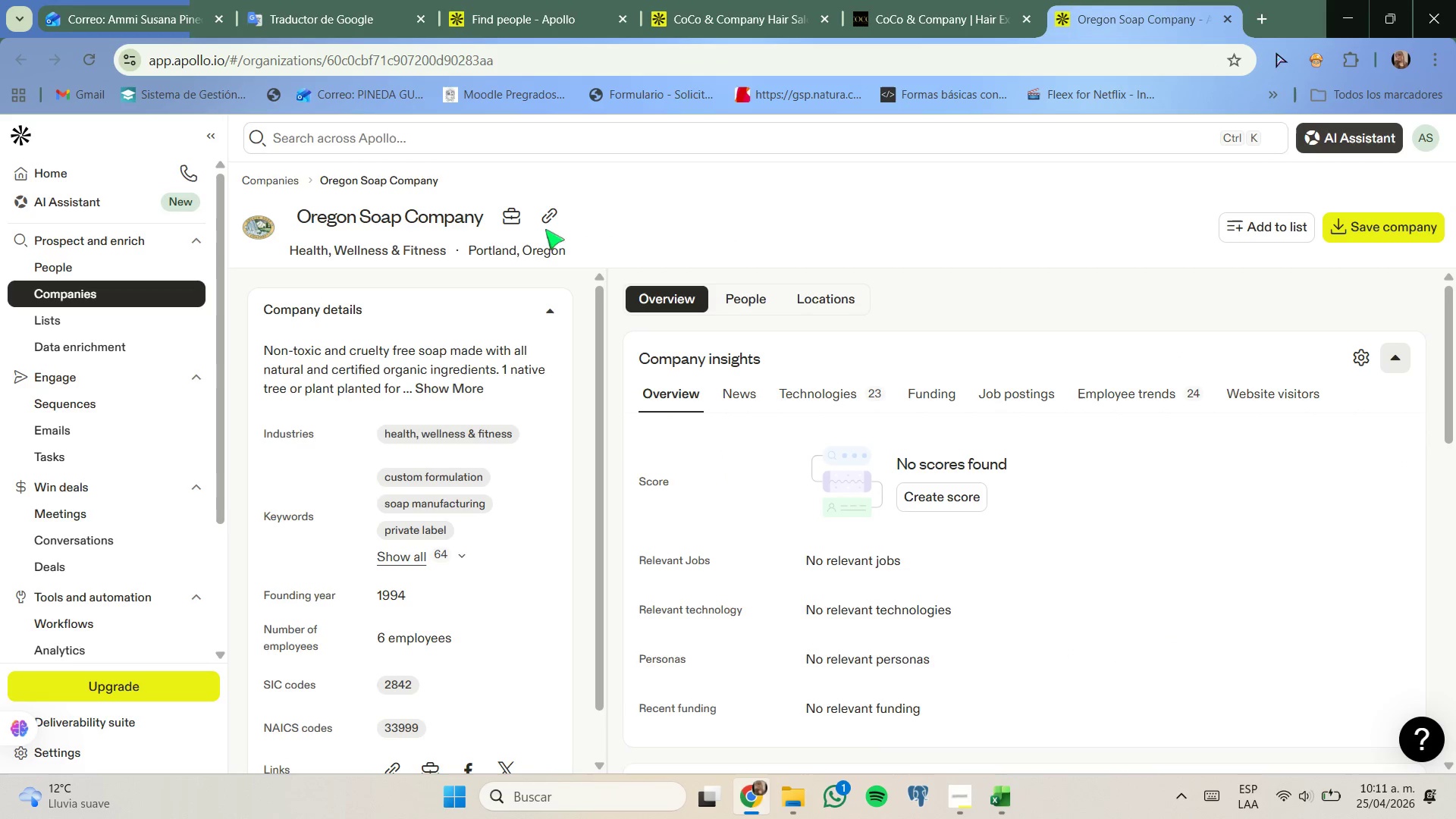 
left_click([545, 225])
 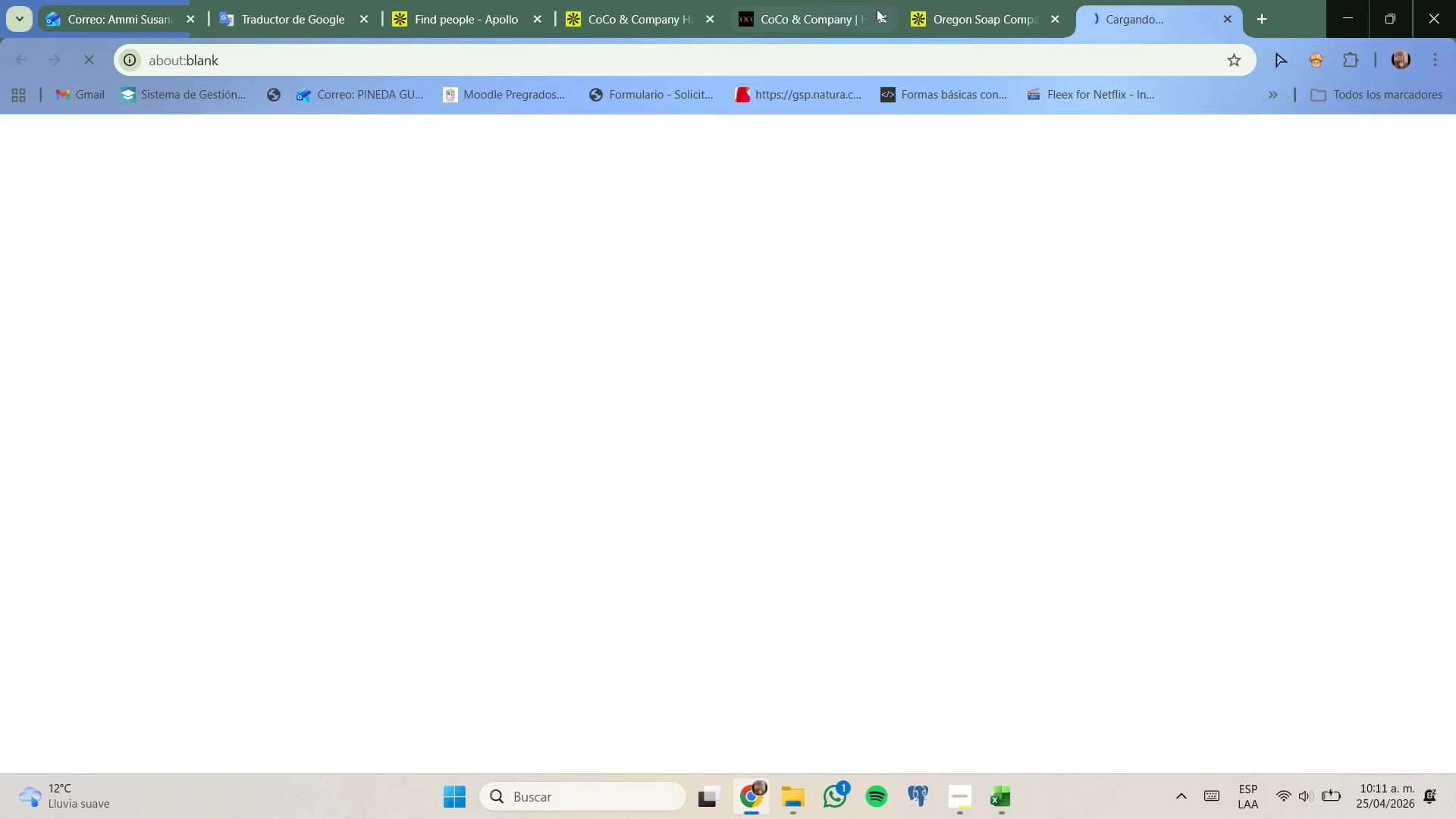 
left_click([883, 14])
 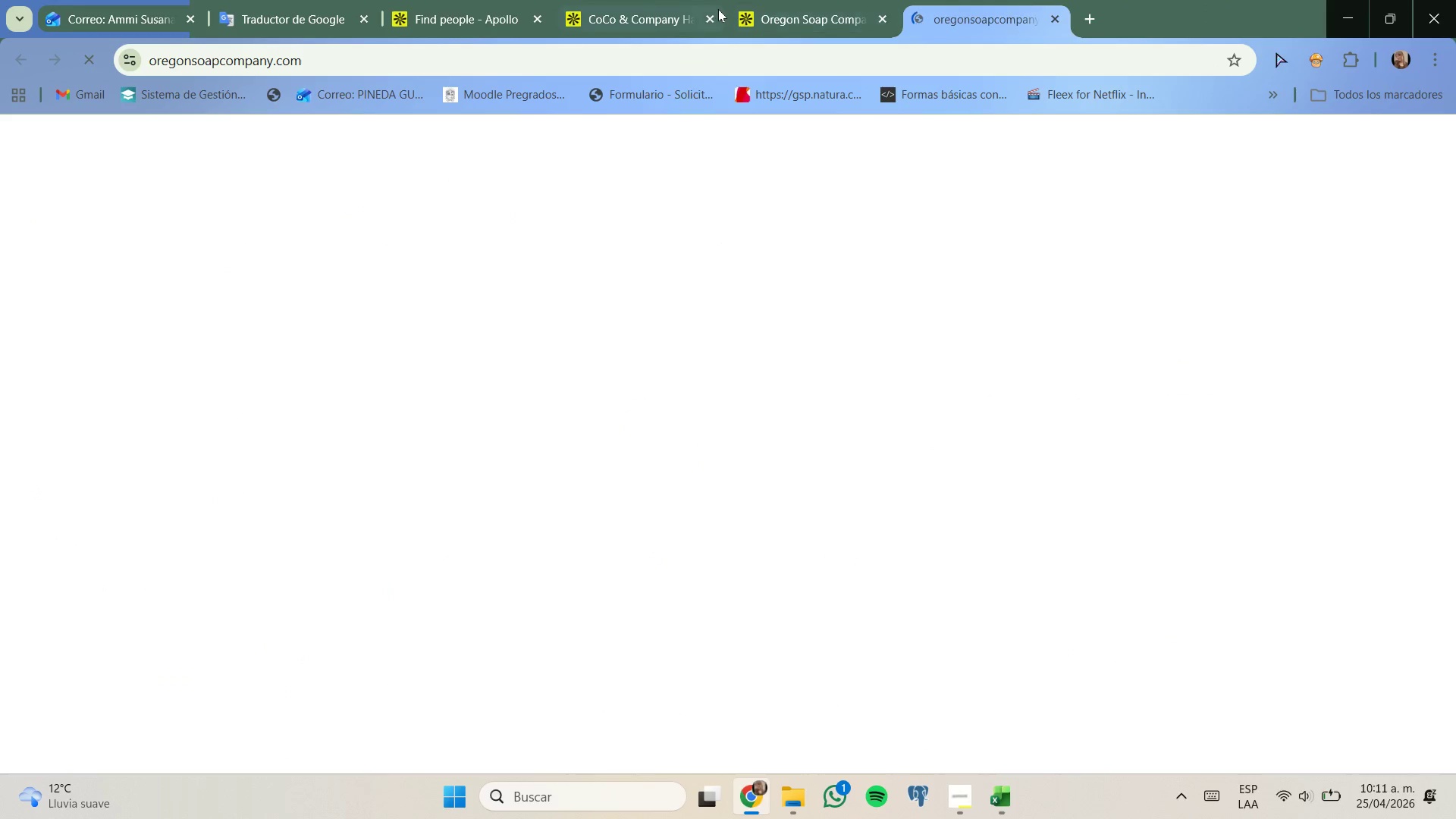 
left_click([710, 15])
 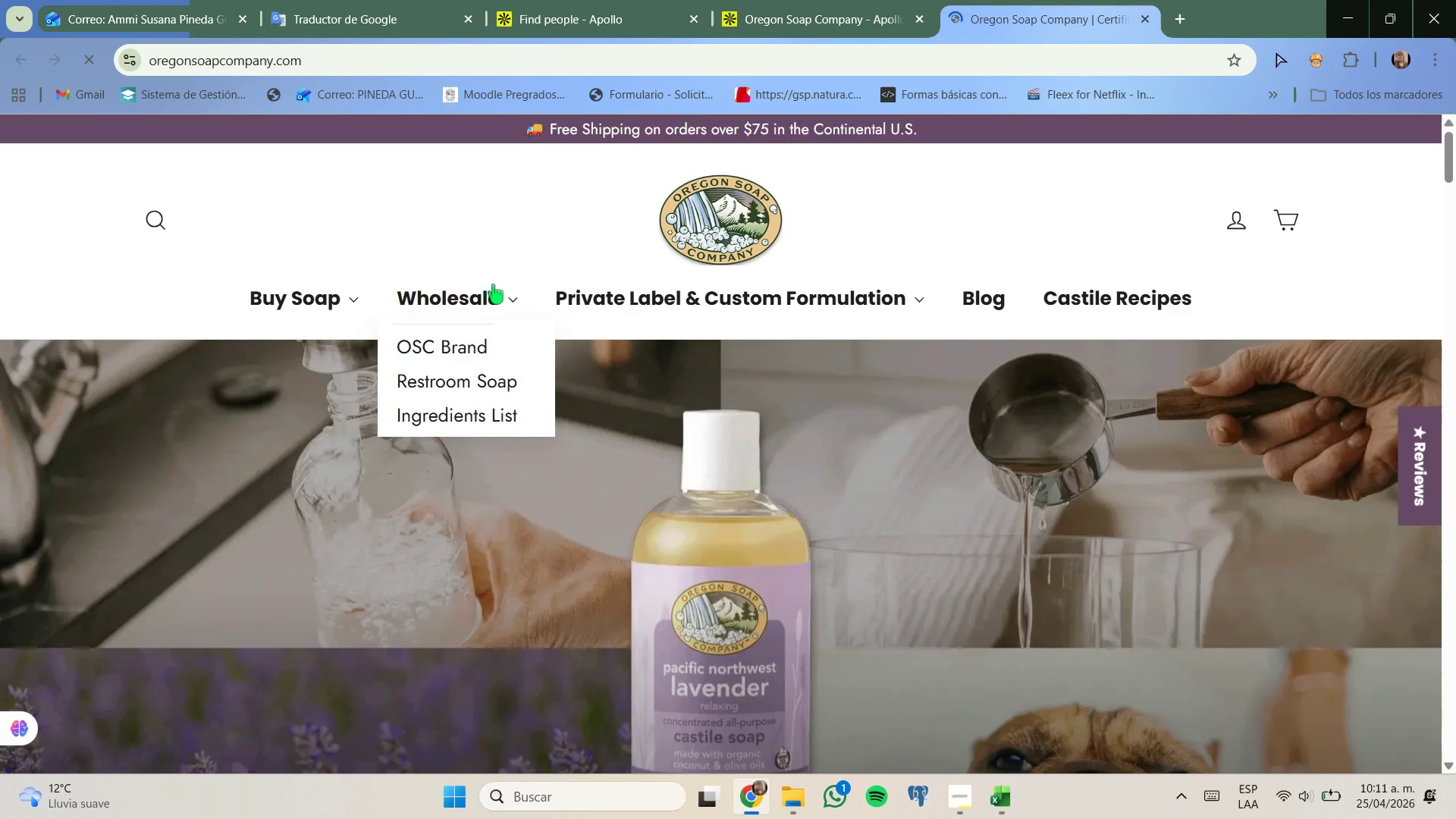 
wait(6.56)
 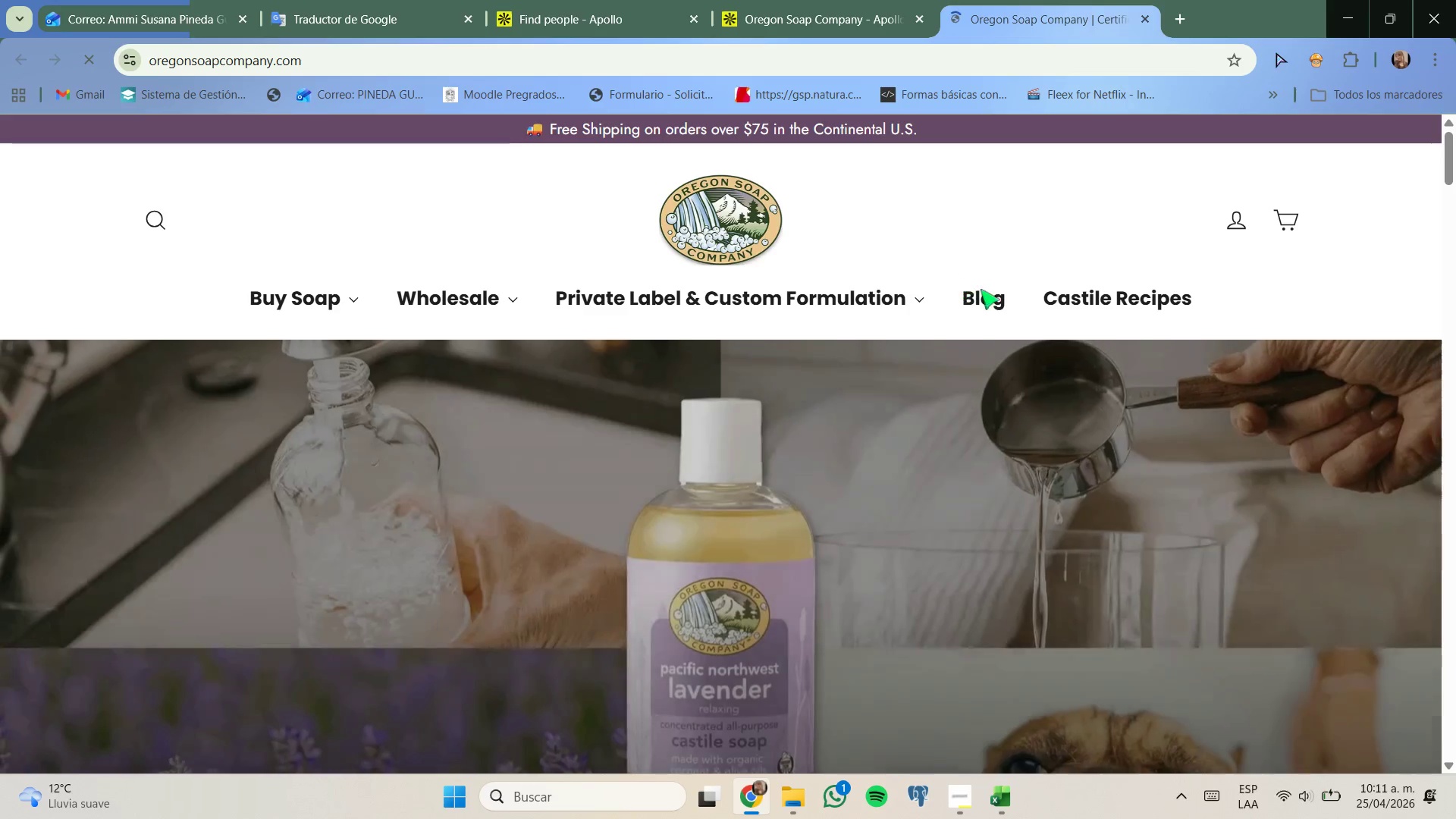 
scroll: coordinate [661, 318], scroll_direction: down, amount: 4.0
 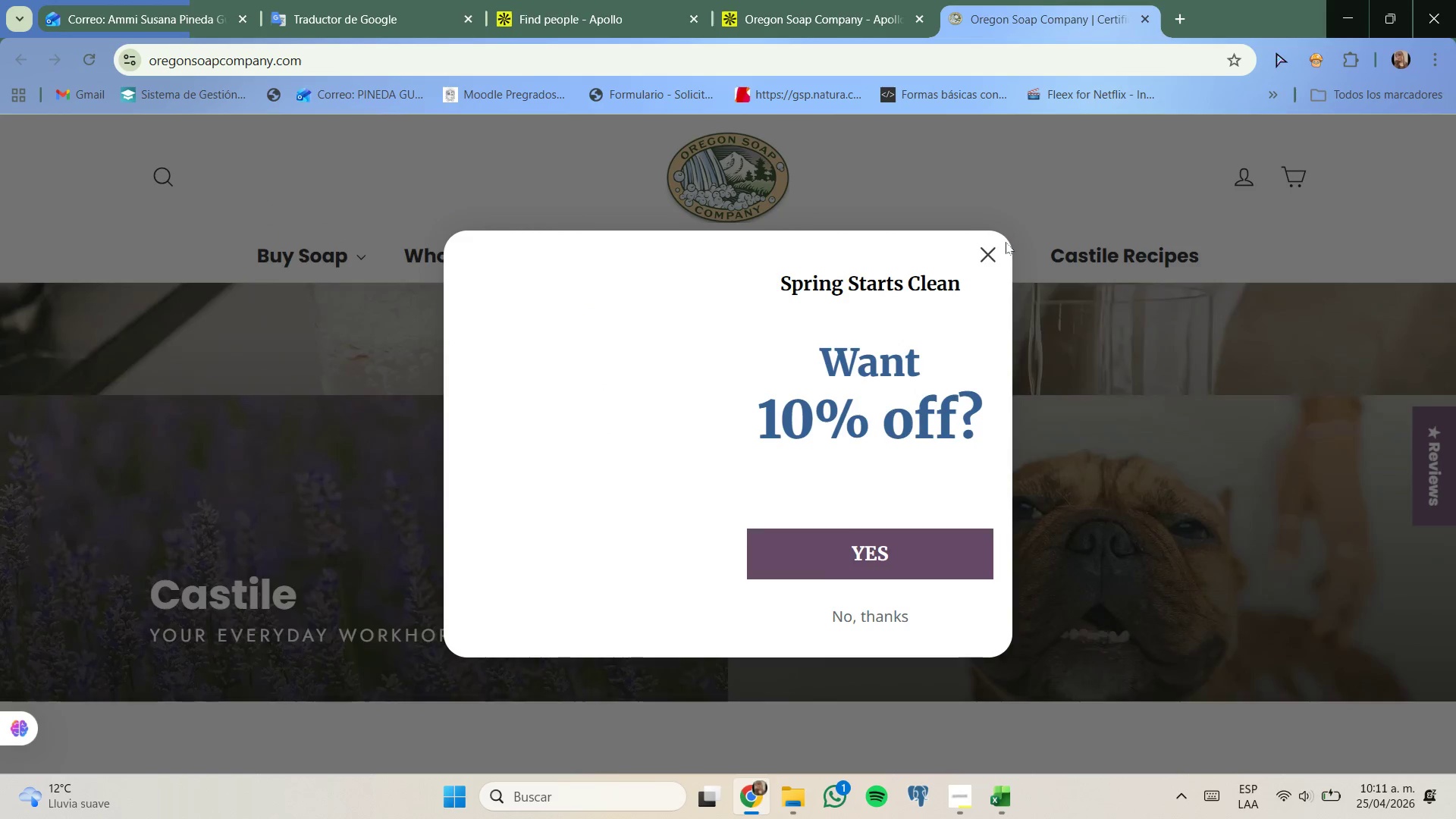 
left_click([986, 244])
 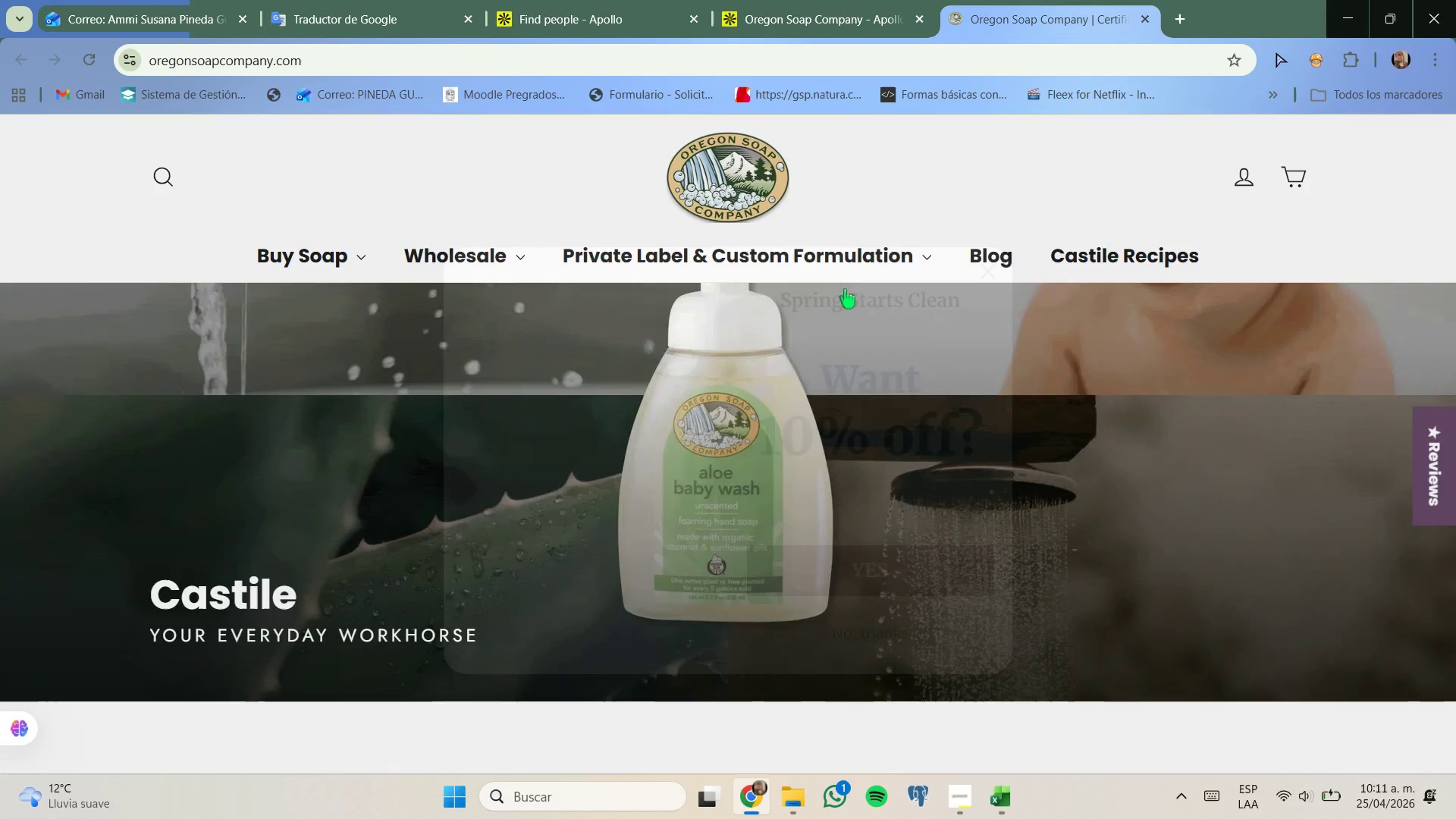 
scroll: coordinate [840, 318], scroll_direction: down, amount: 10.0
 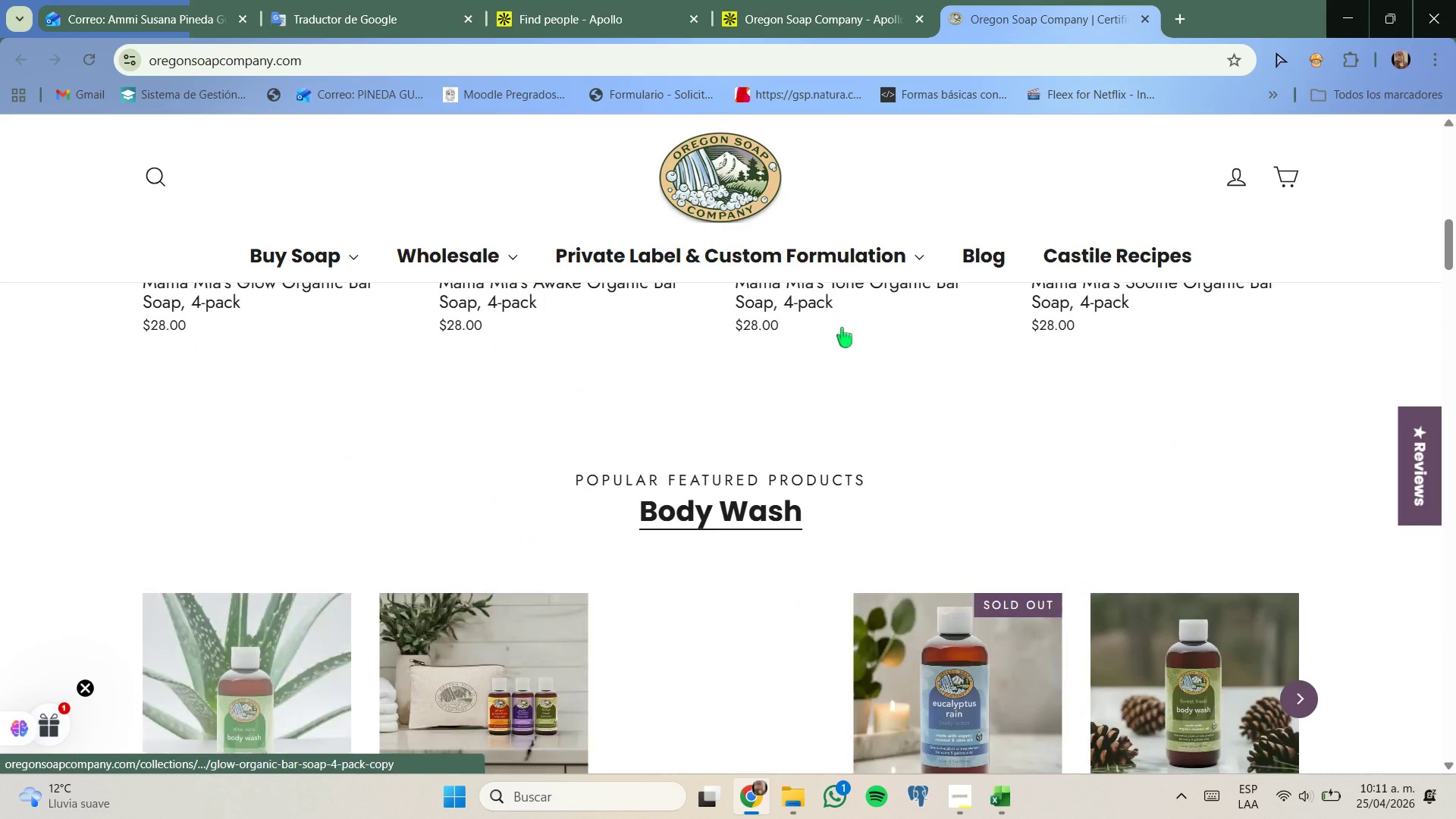 
scroll: coordinate [843, 332], scroll_direction: none, amount: 0.0
 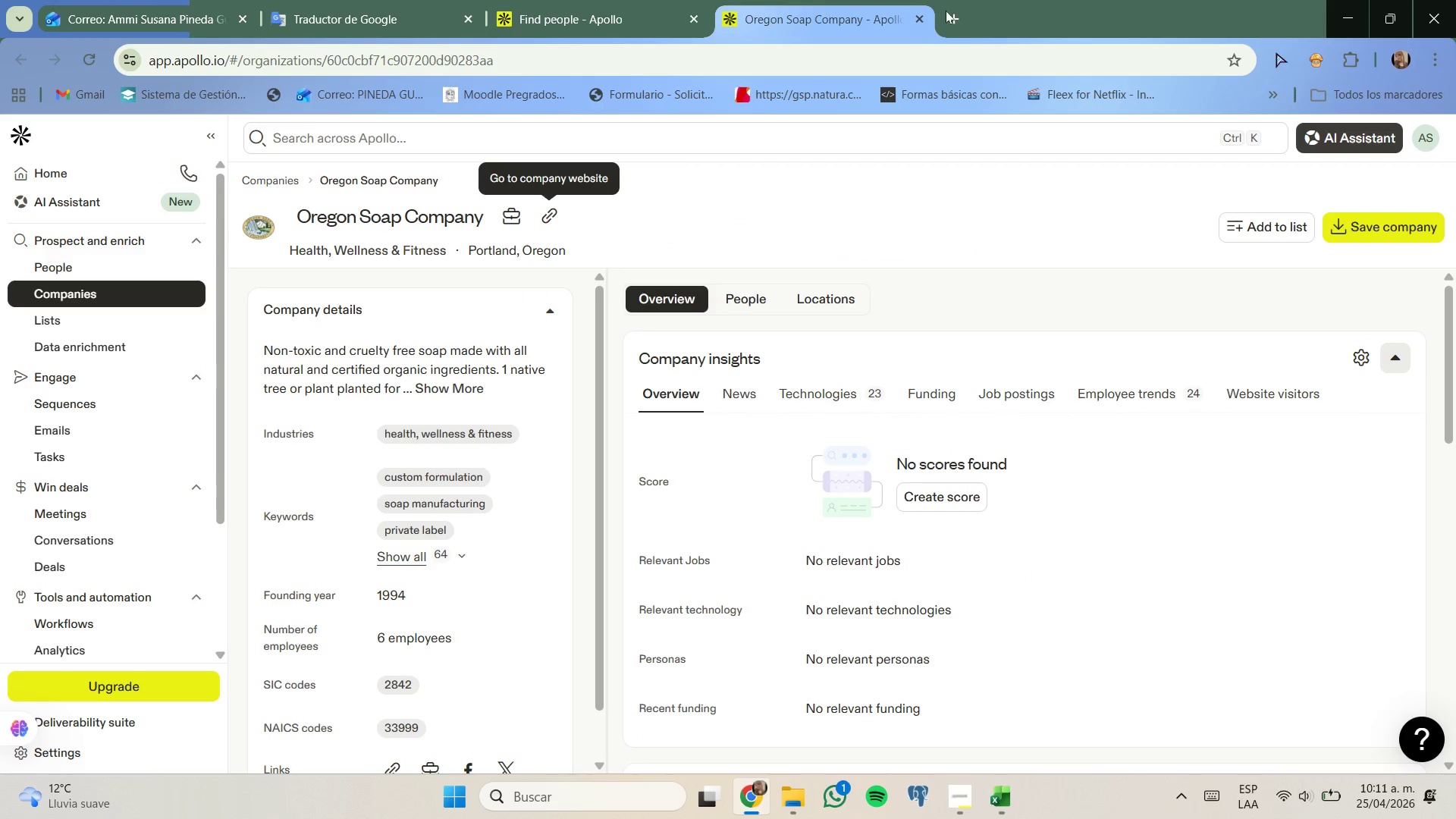 
left_click([923, 17])
 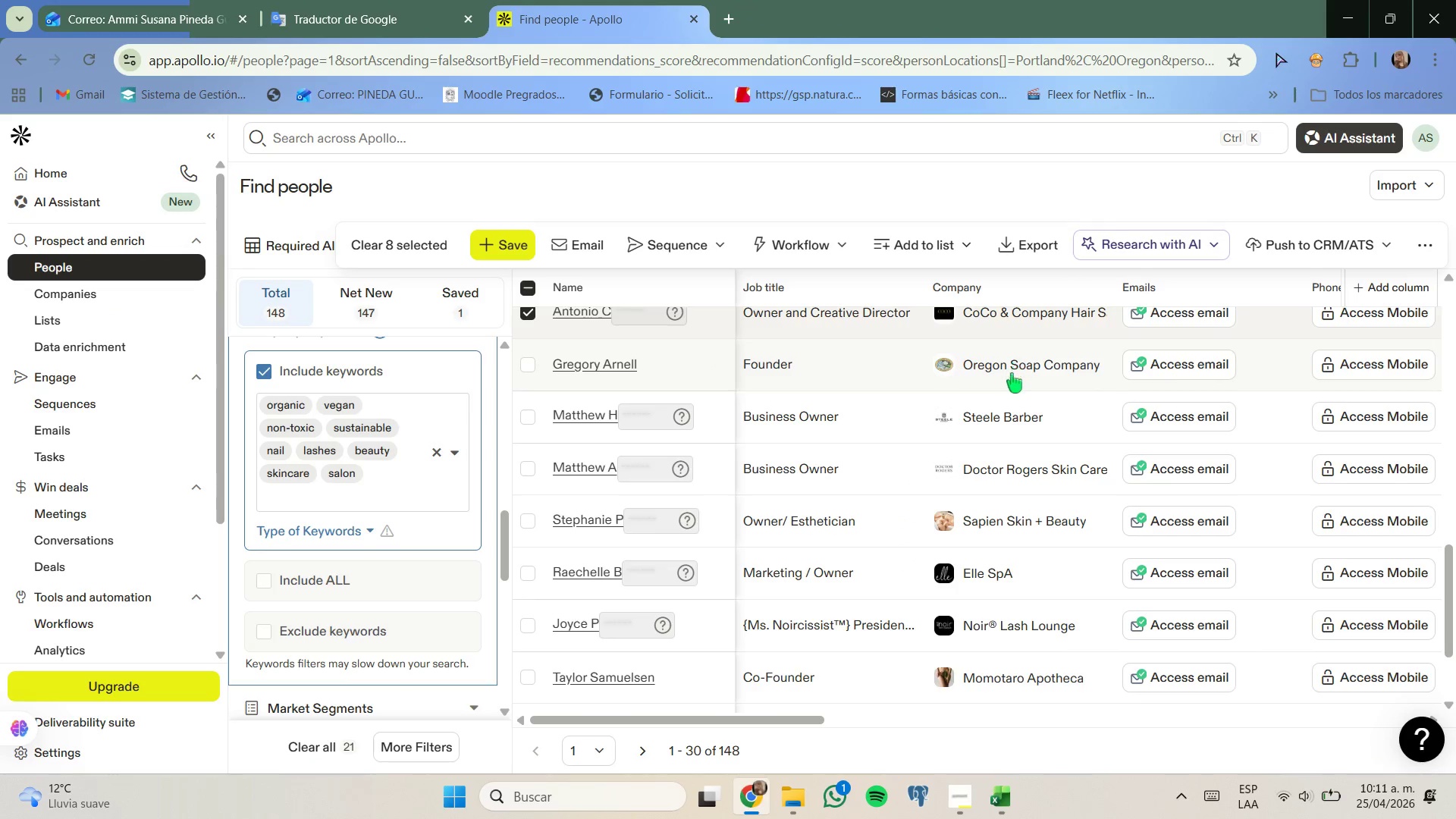 
right_click([1005, 415])
 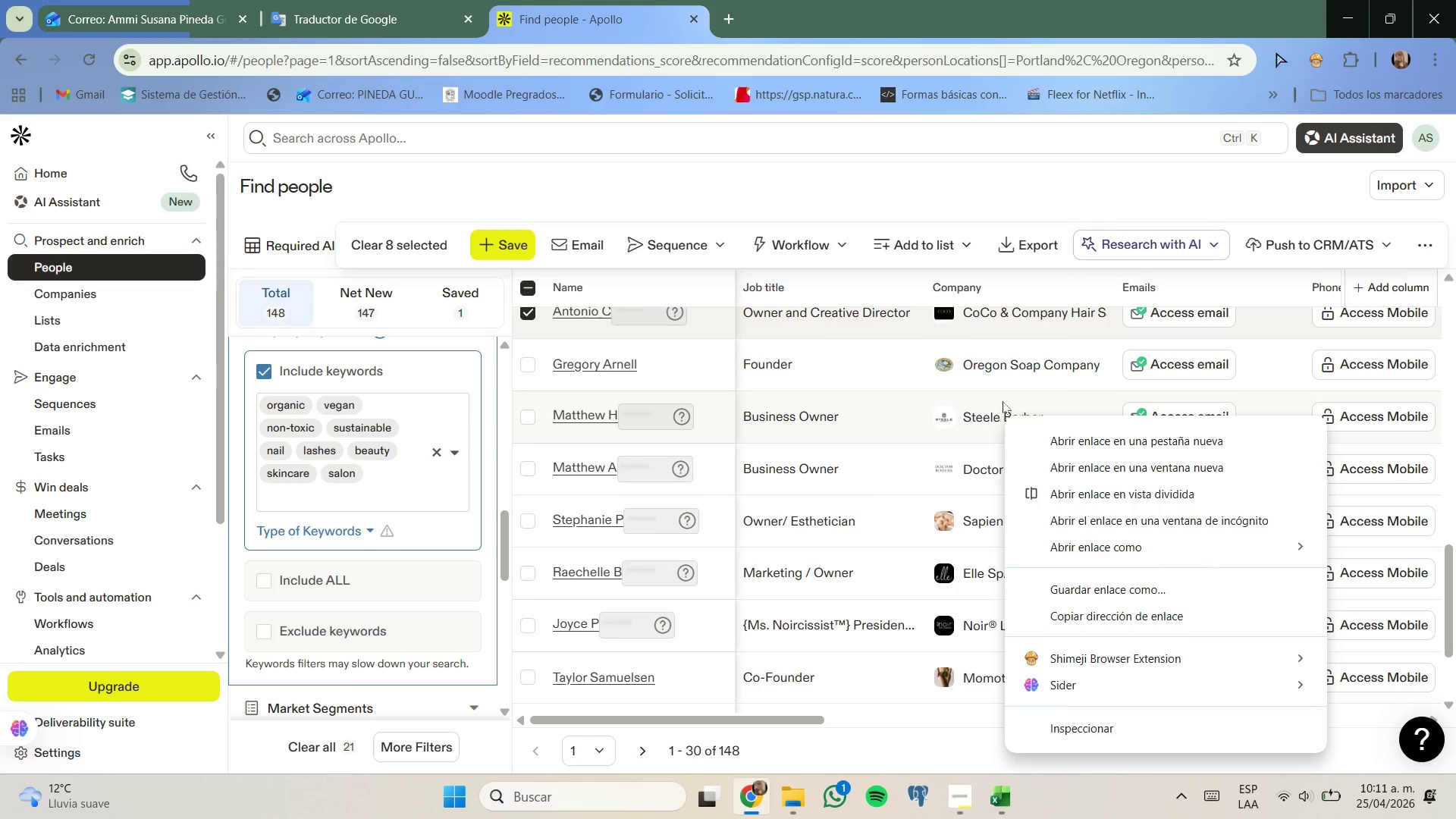 
left_click([1013, 188])
 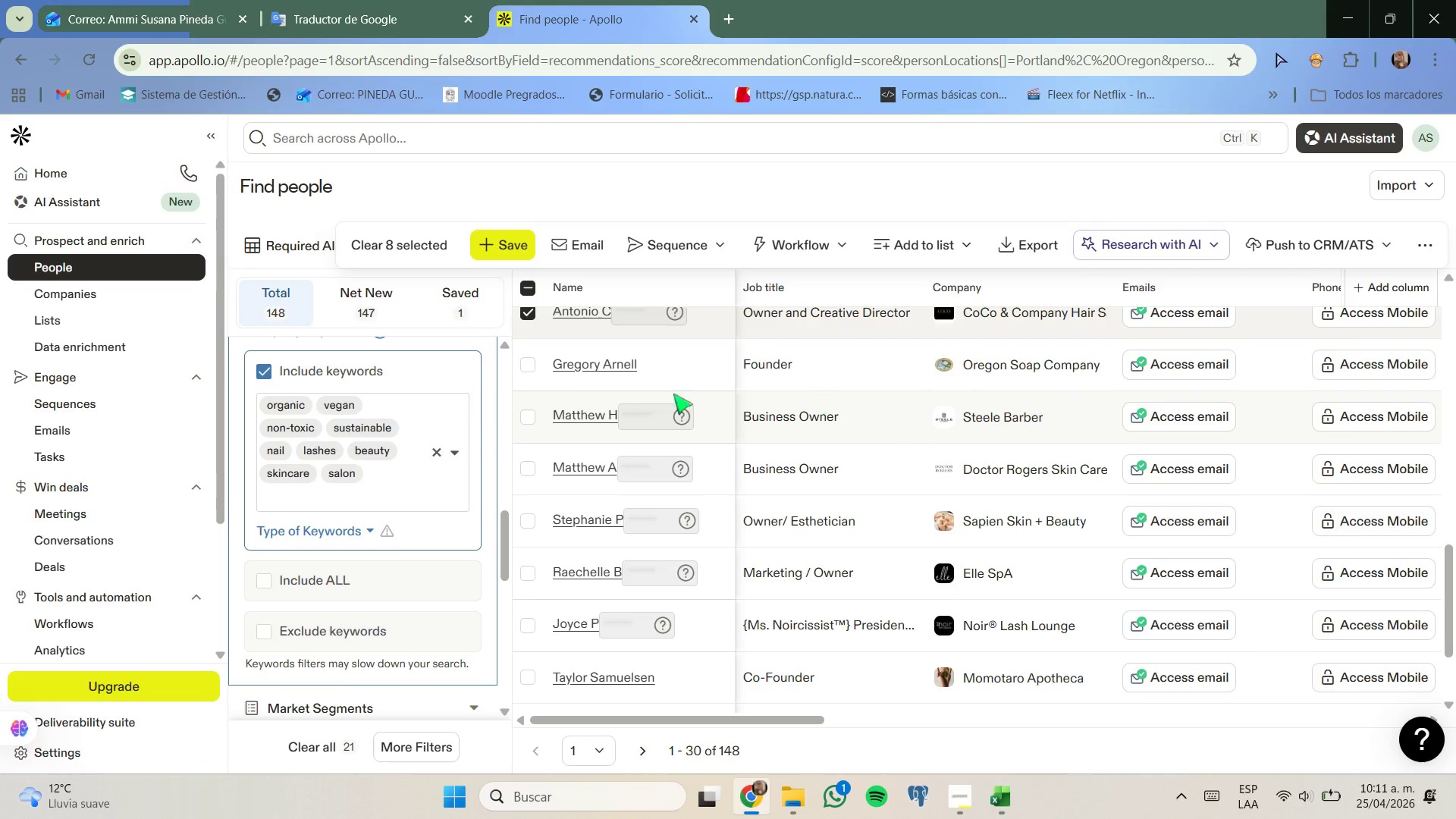 
scroll: coordinate [395, 447], scroll_direction: up, amount: 9.0
 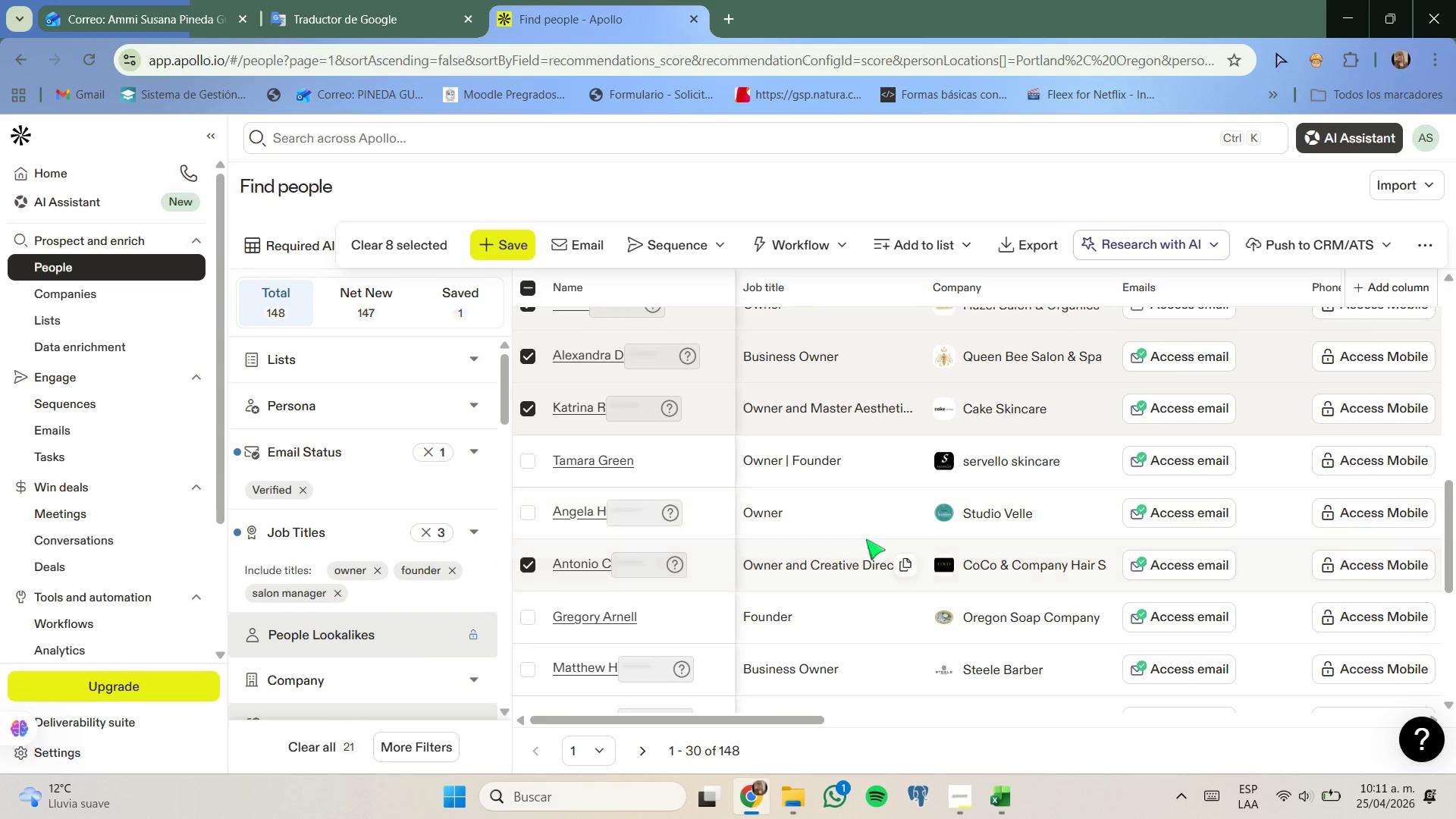 
scroll: coordinate [881, 496], scroll_direction: down, amount: 2.0
 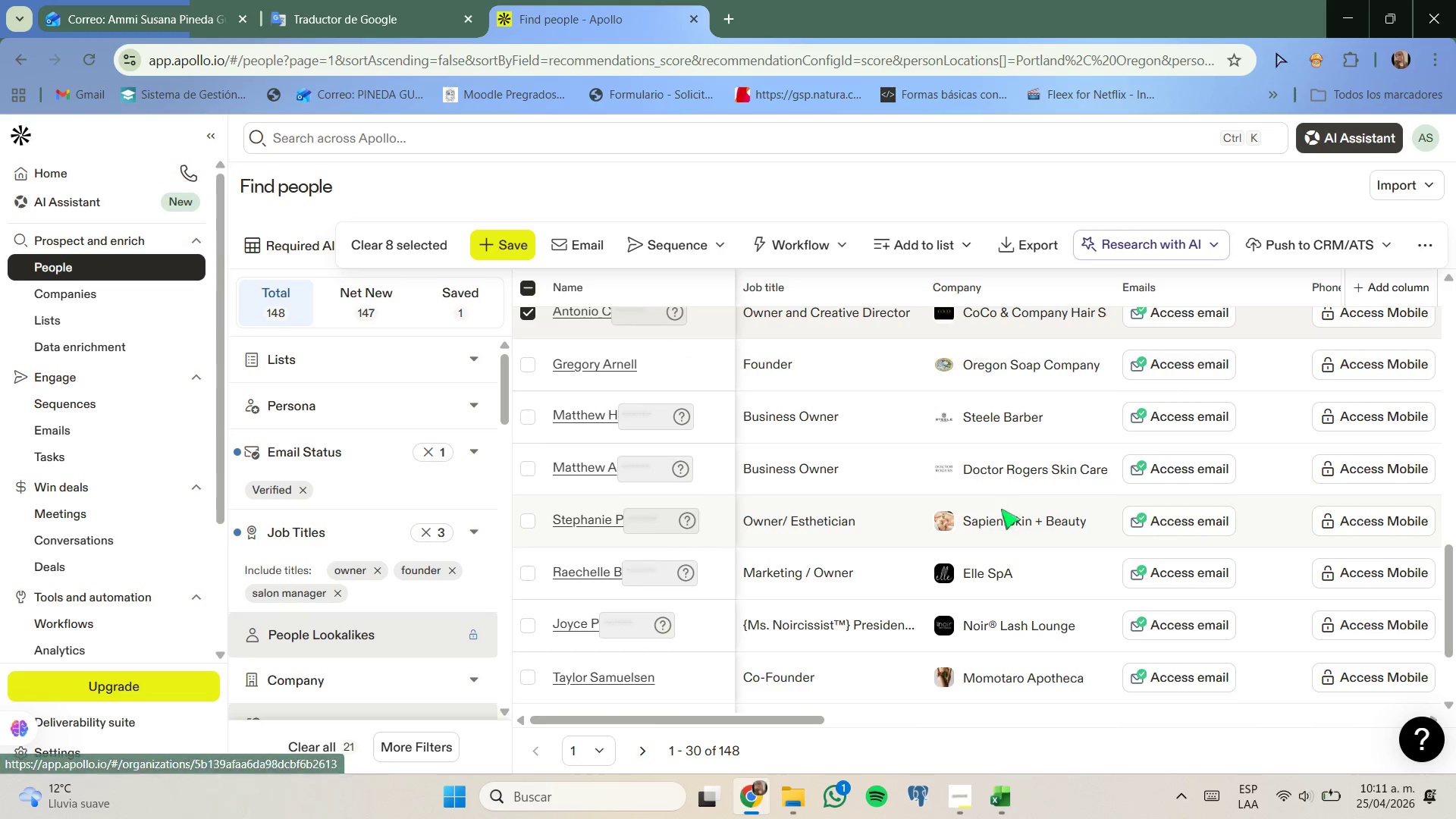 
right_click([1007, 518])
 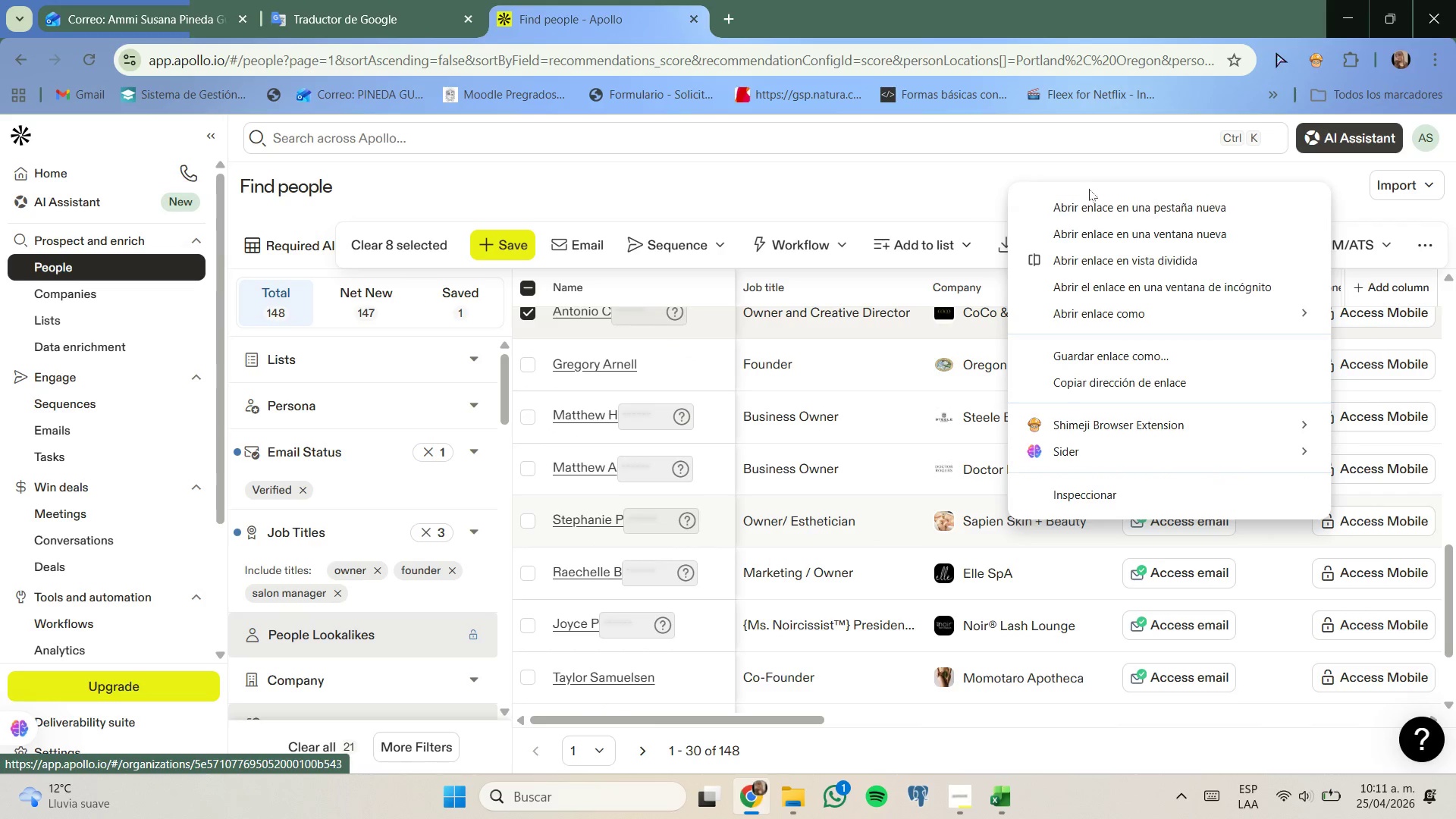 
left_click([1090, 206])
 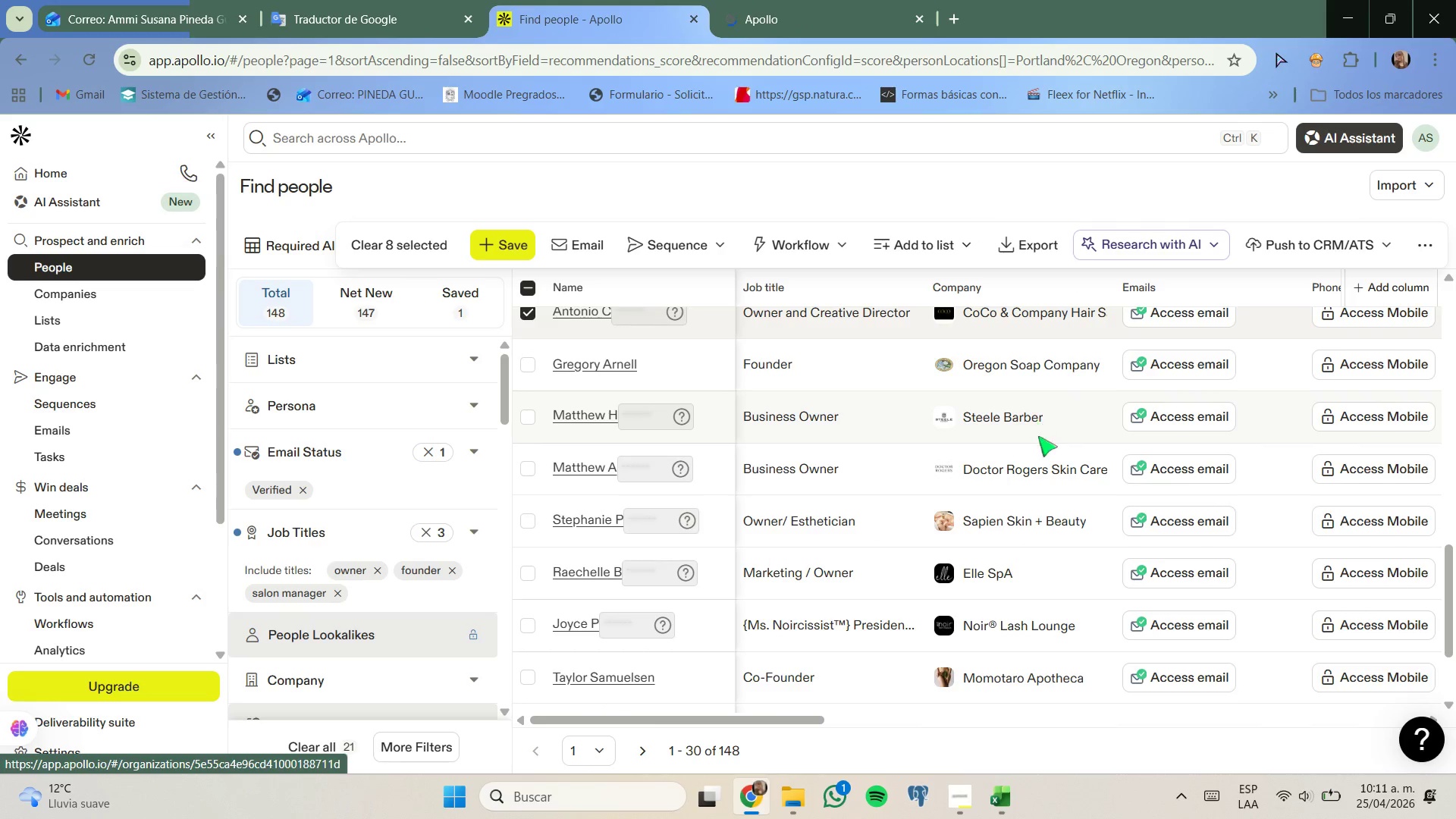 
scroll: coordinate [1032, 479], scroll_direction: none, amount: 0.0
 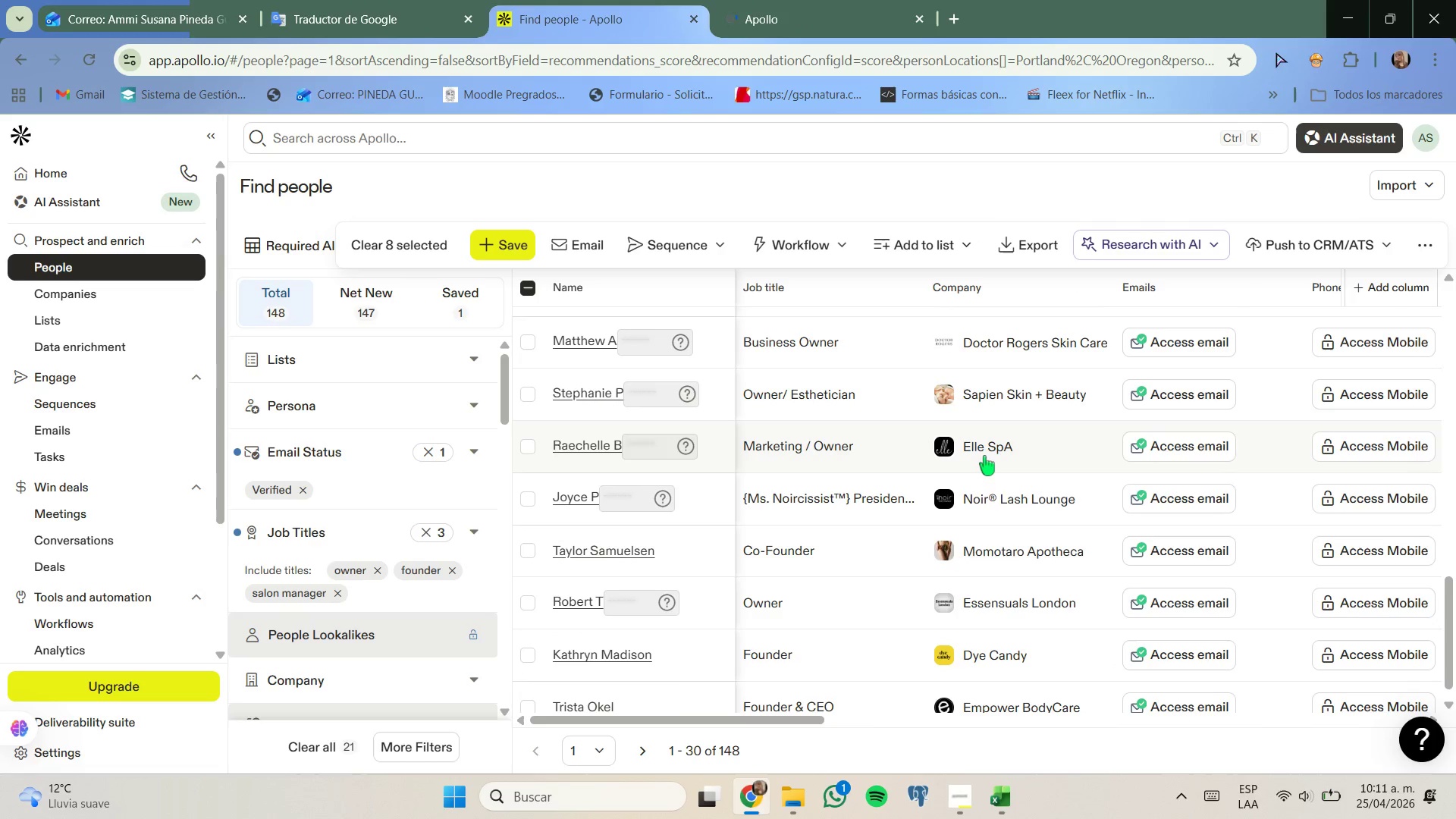 
right_click([984, 452])
 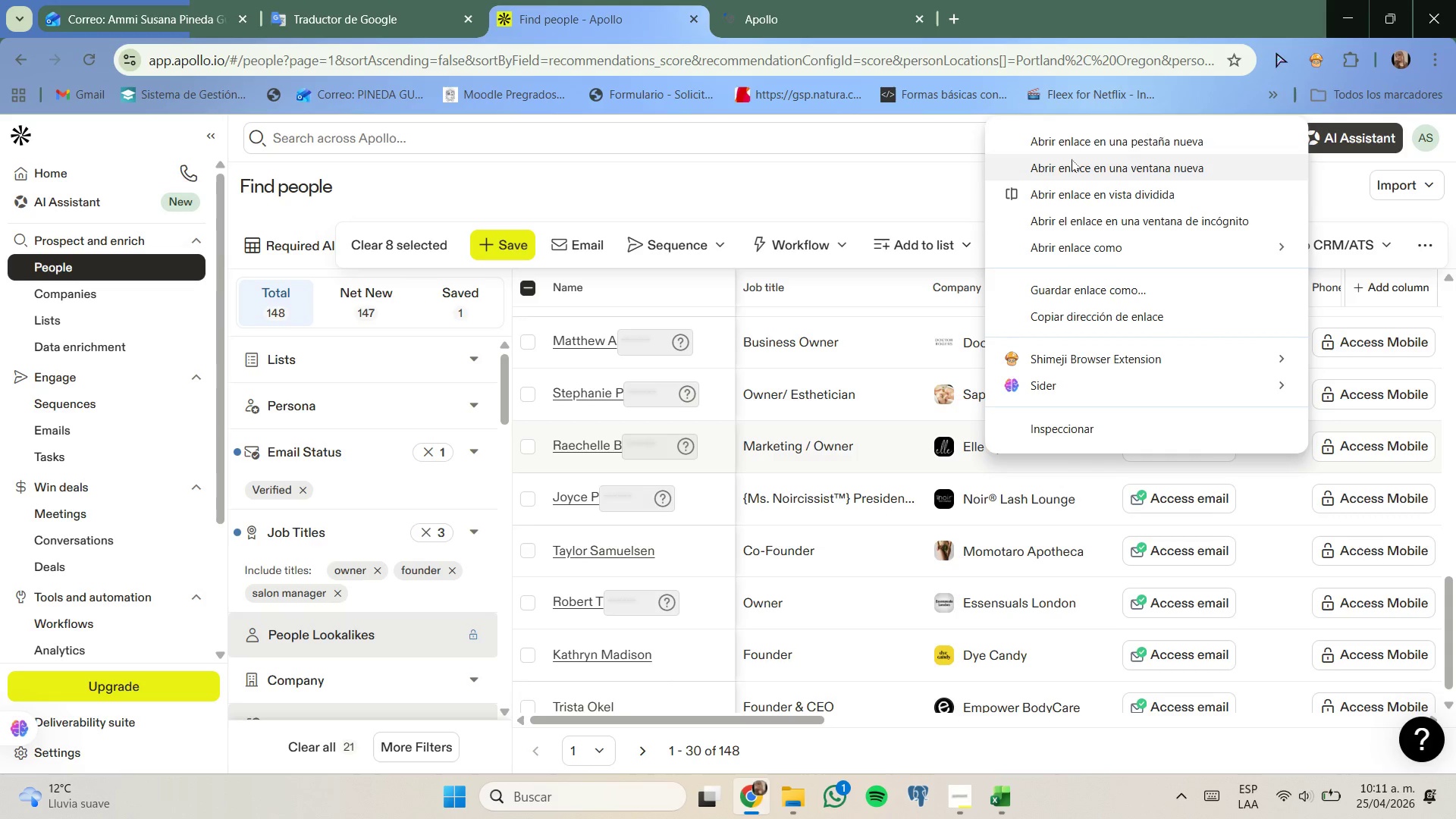 
left_click([1075, 146])
 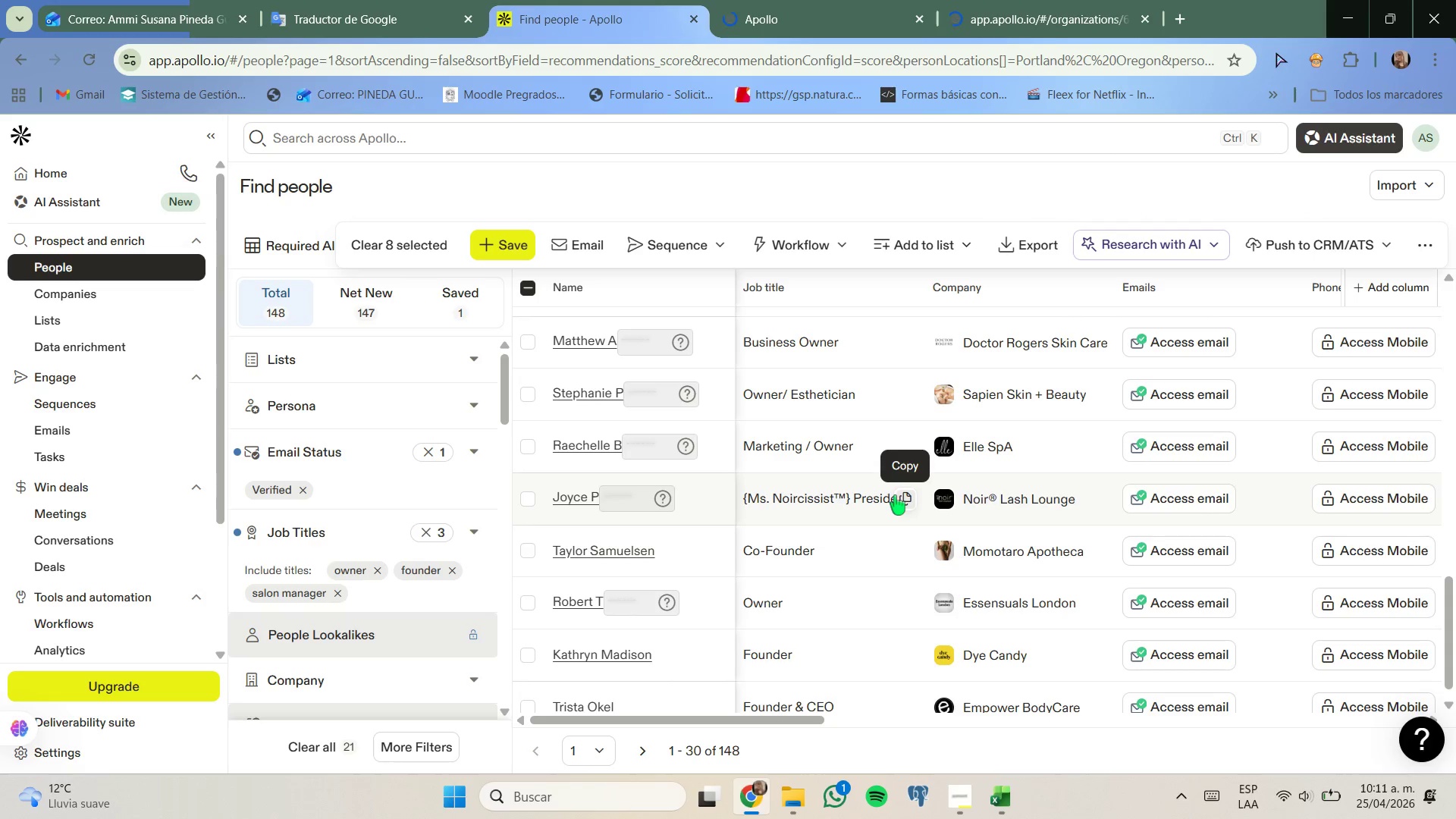 
mouse_move([893, 496])
 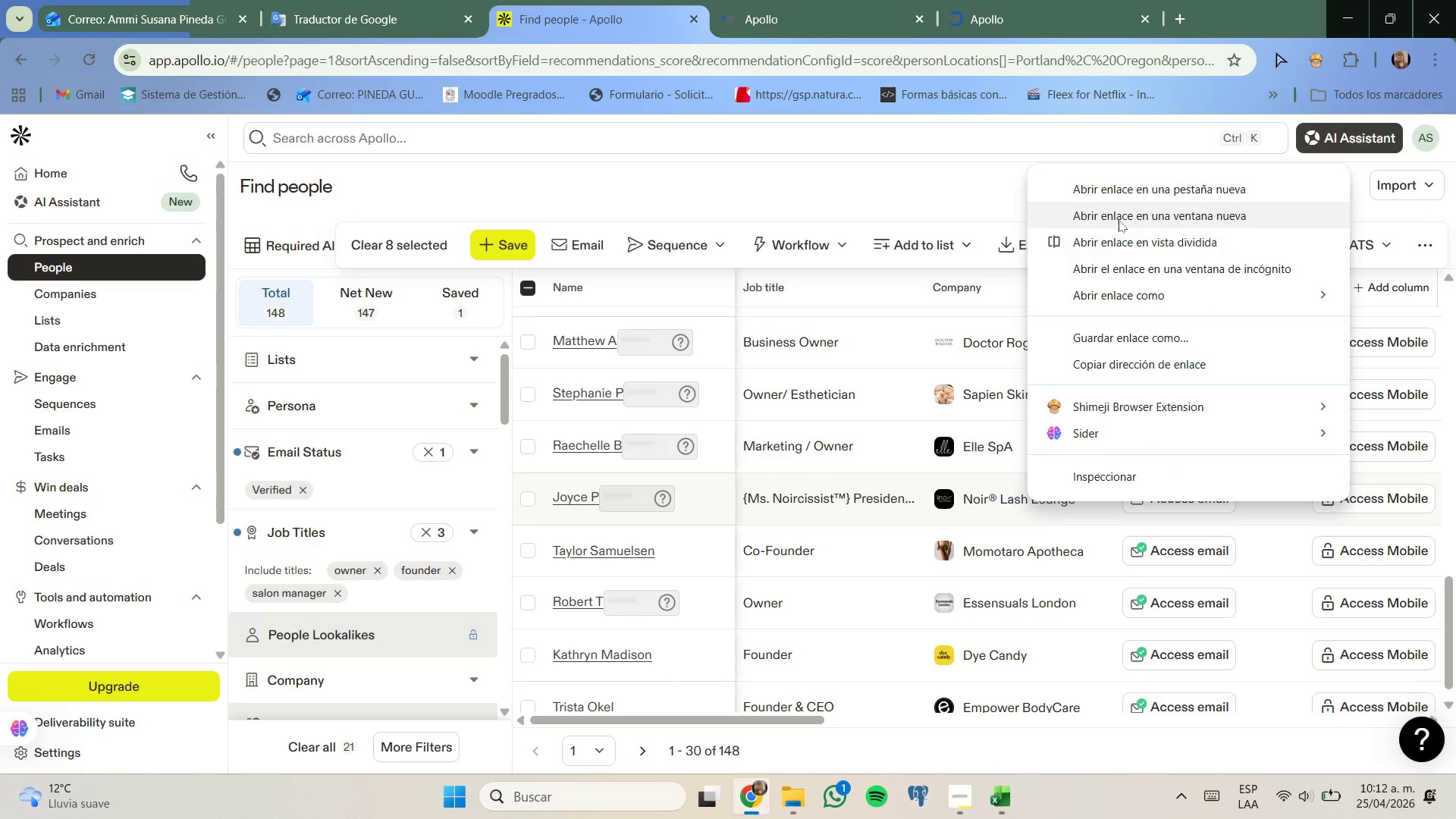 
left_click([1126, 189])
 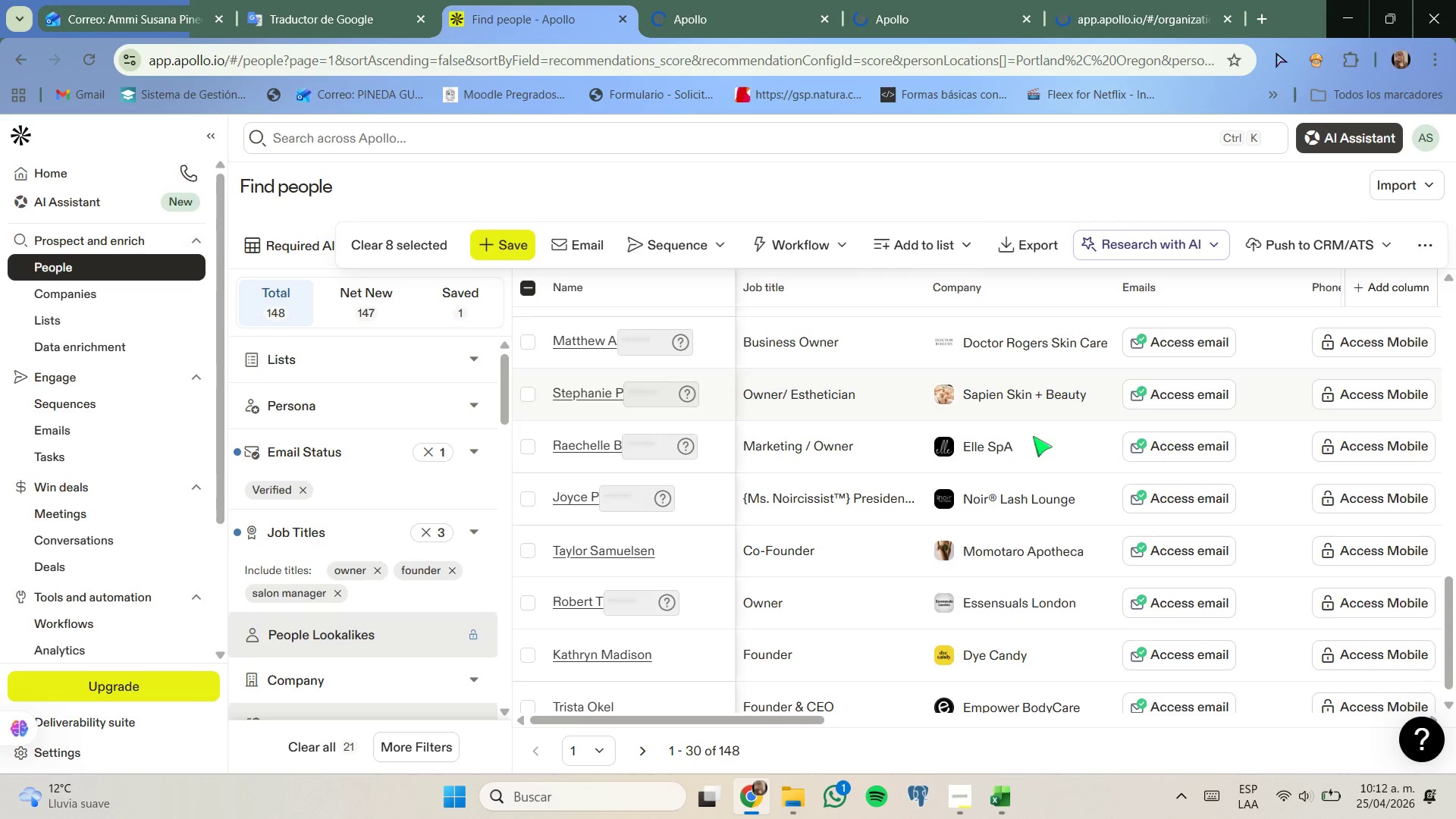 
scroll: coordinate [1024, 517], scroll_direction: down, amount: 2.0
 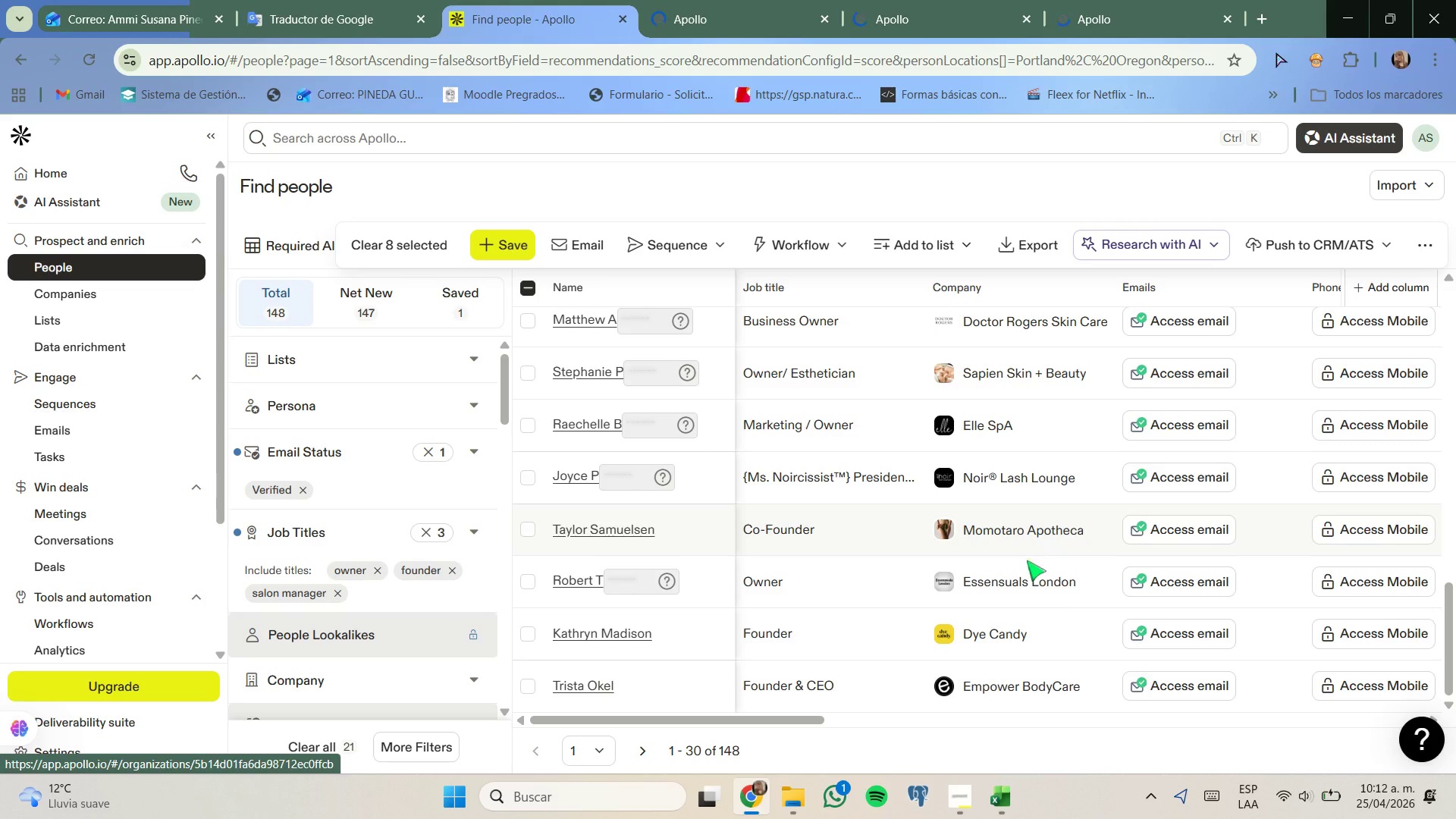 
right_click([1028, 581])
 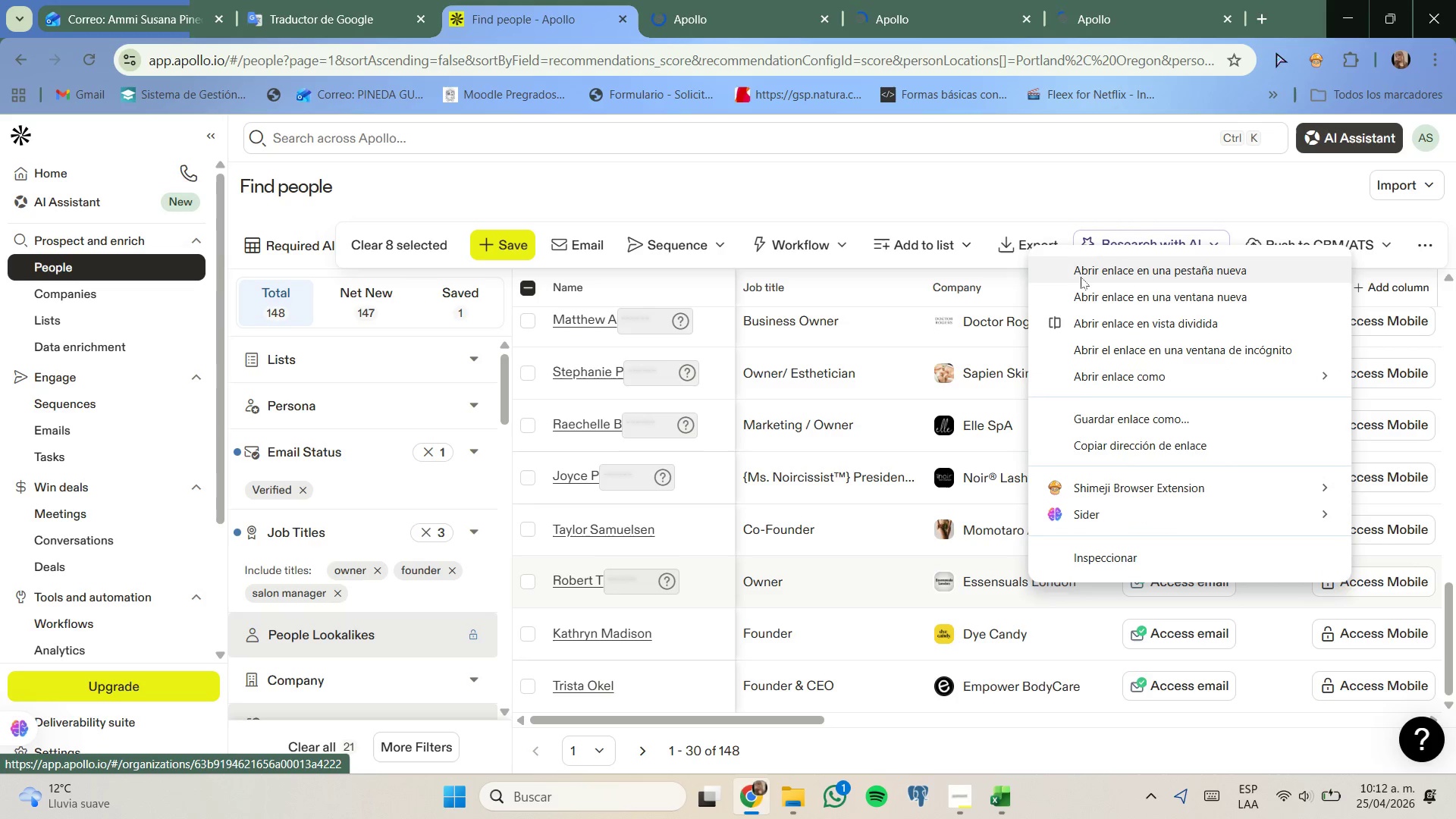 
left_click([1081, 276])
 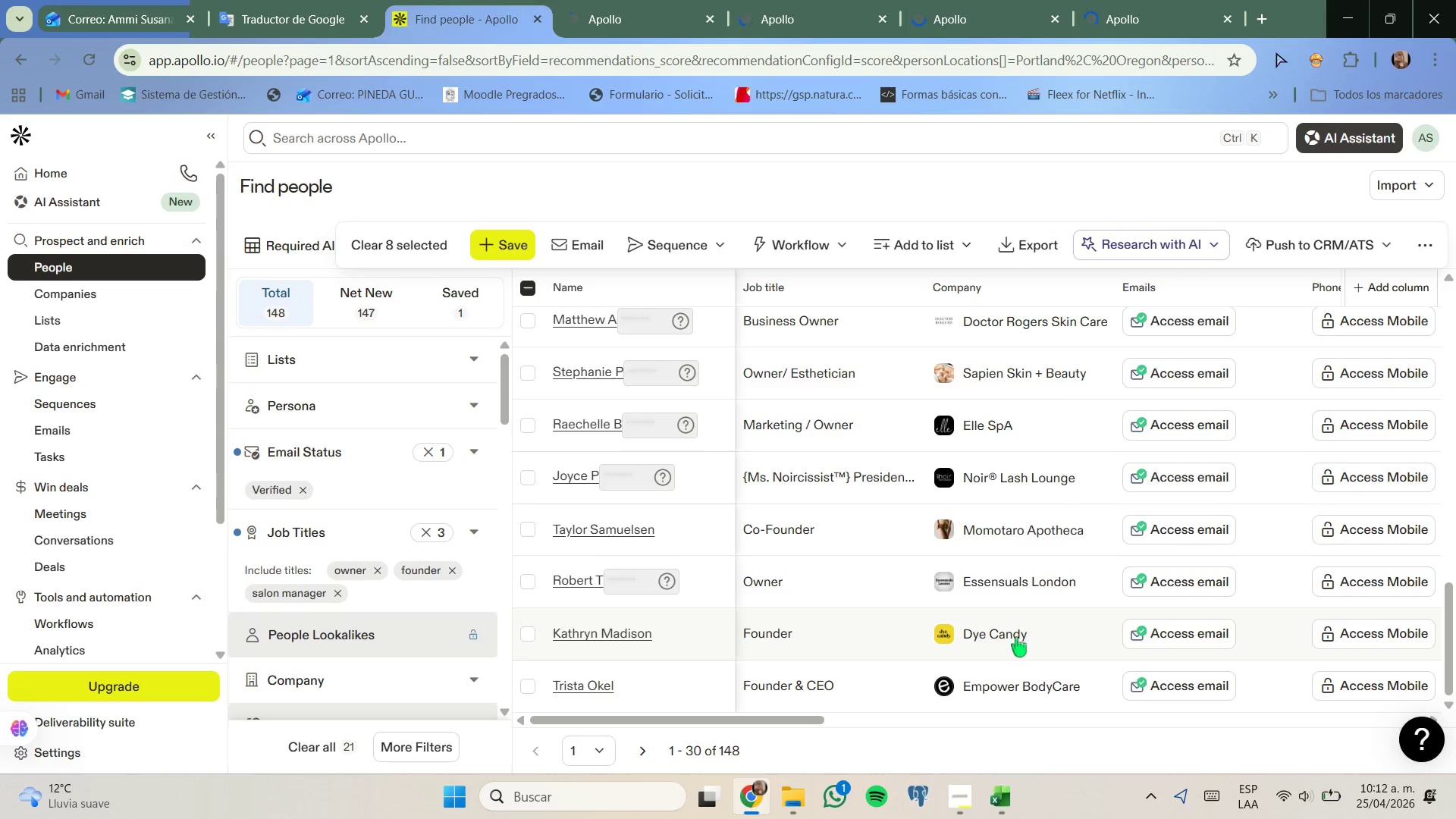 
right_click([1016, 637])
 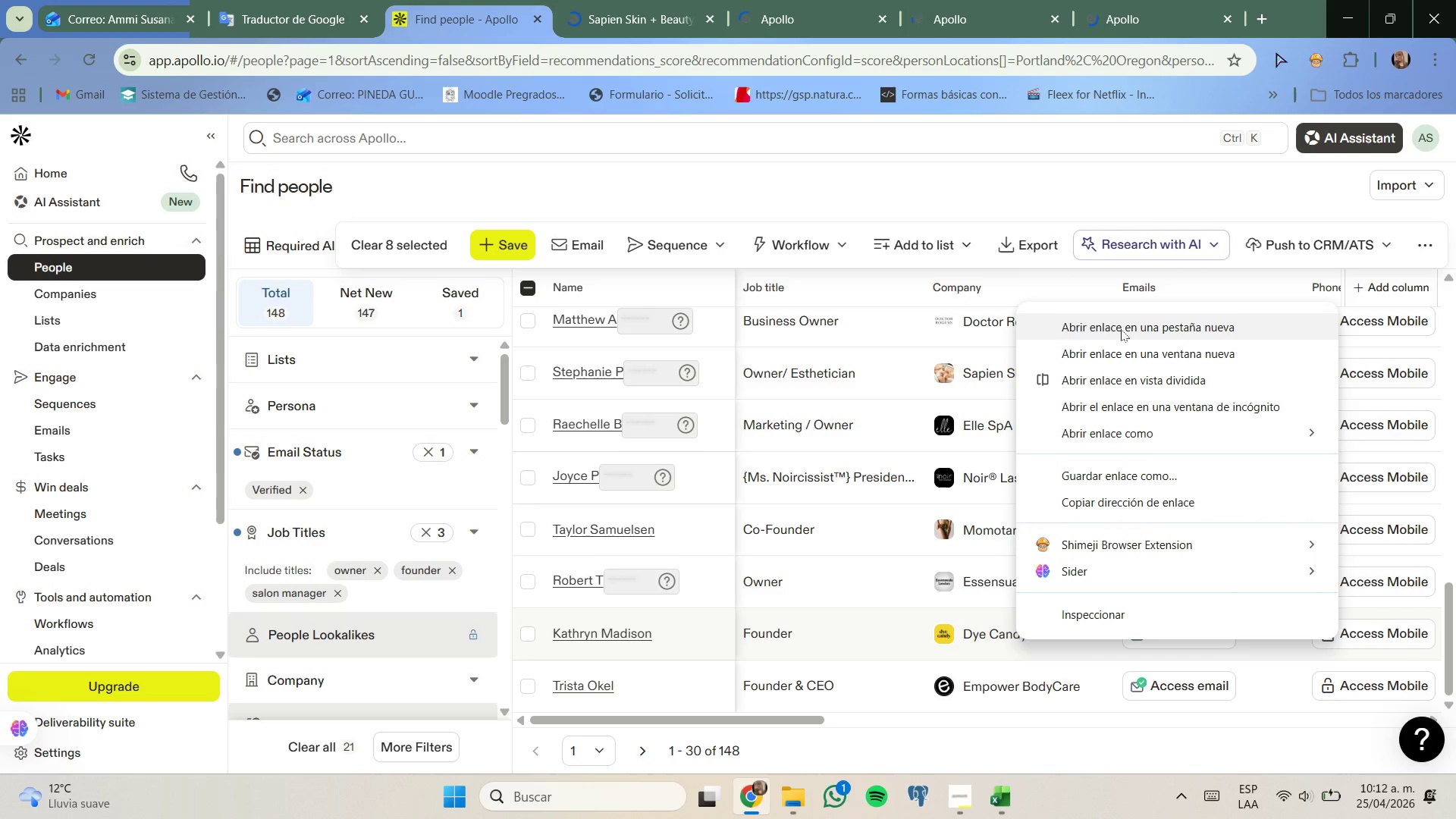 
left_click([1121, 329])
 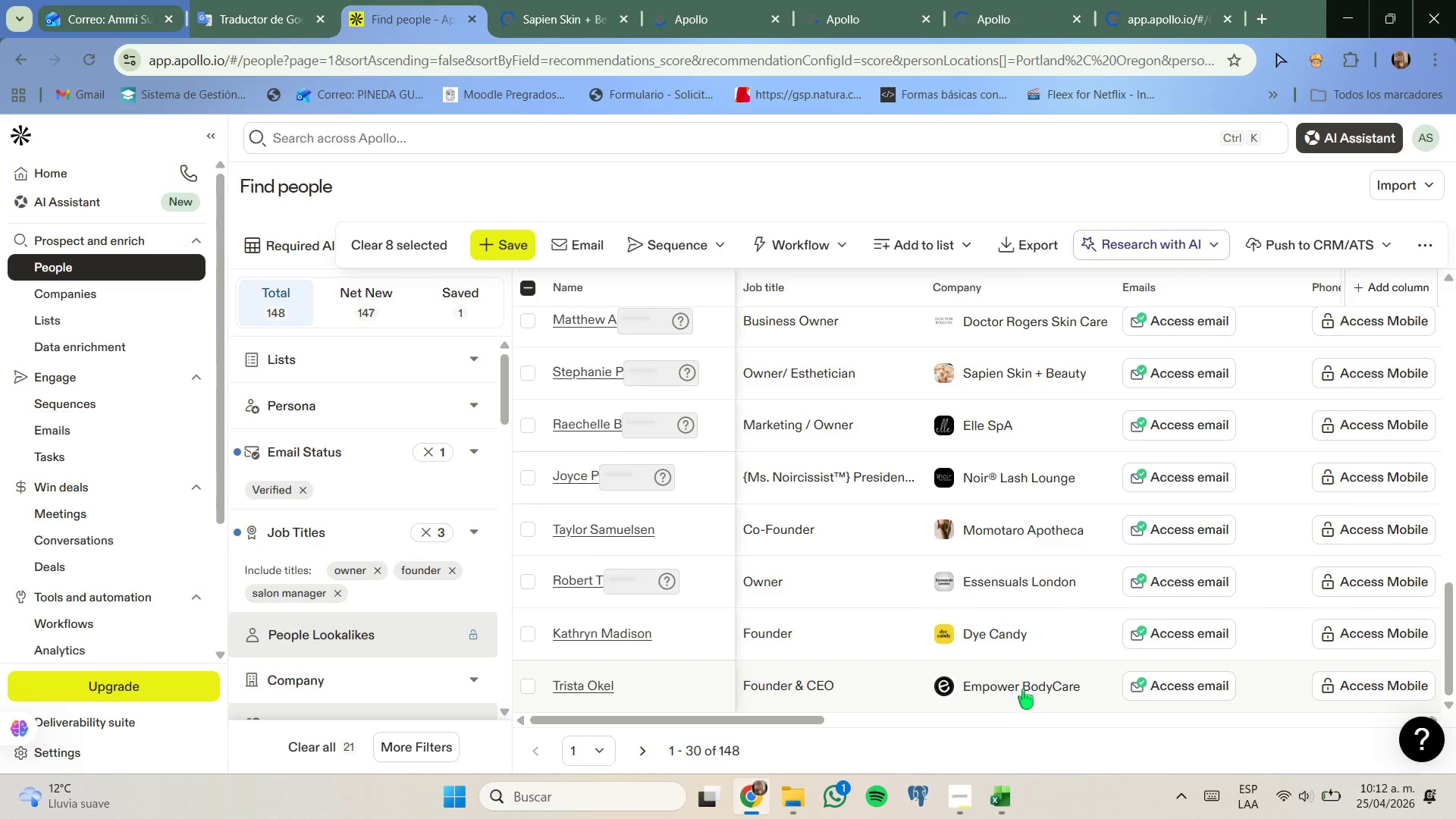 
right_click([1024, 686])
 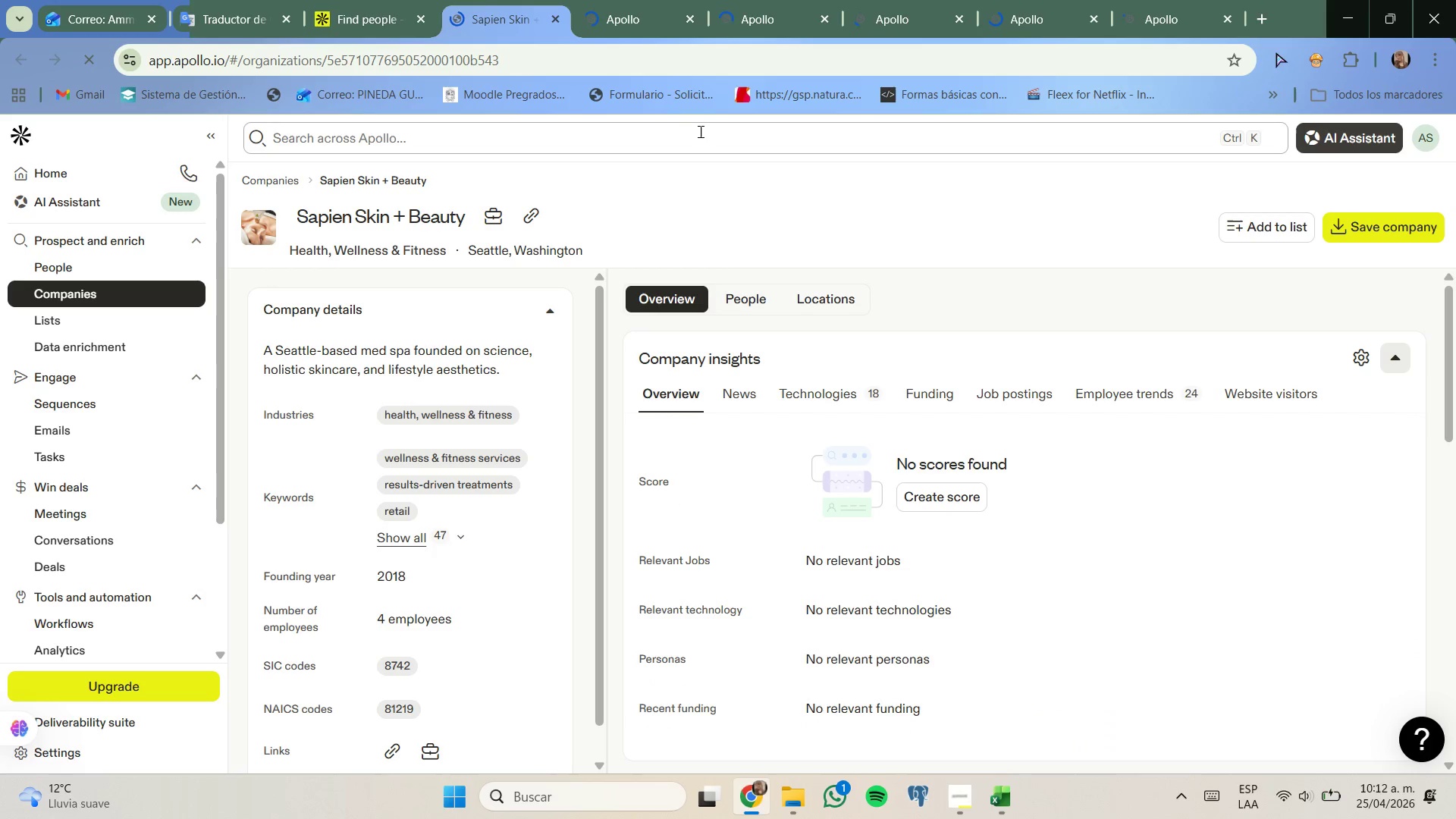 
wait(7.03)
 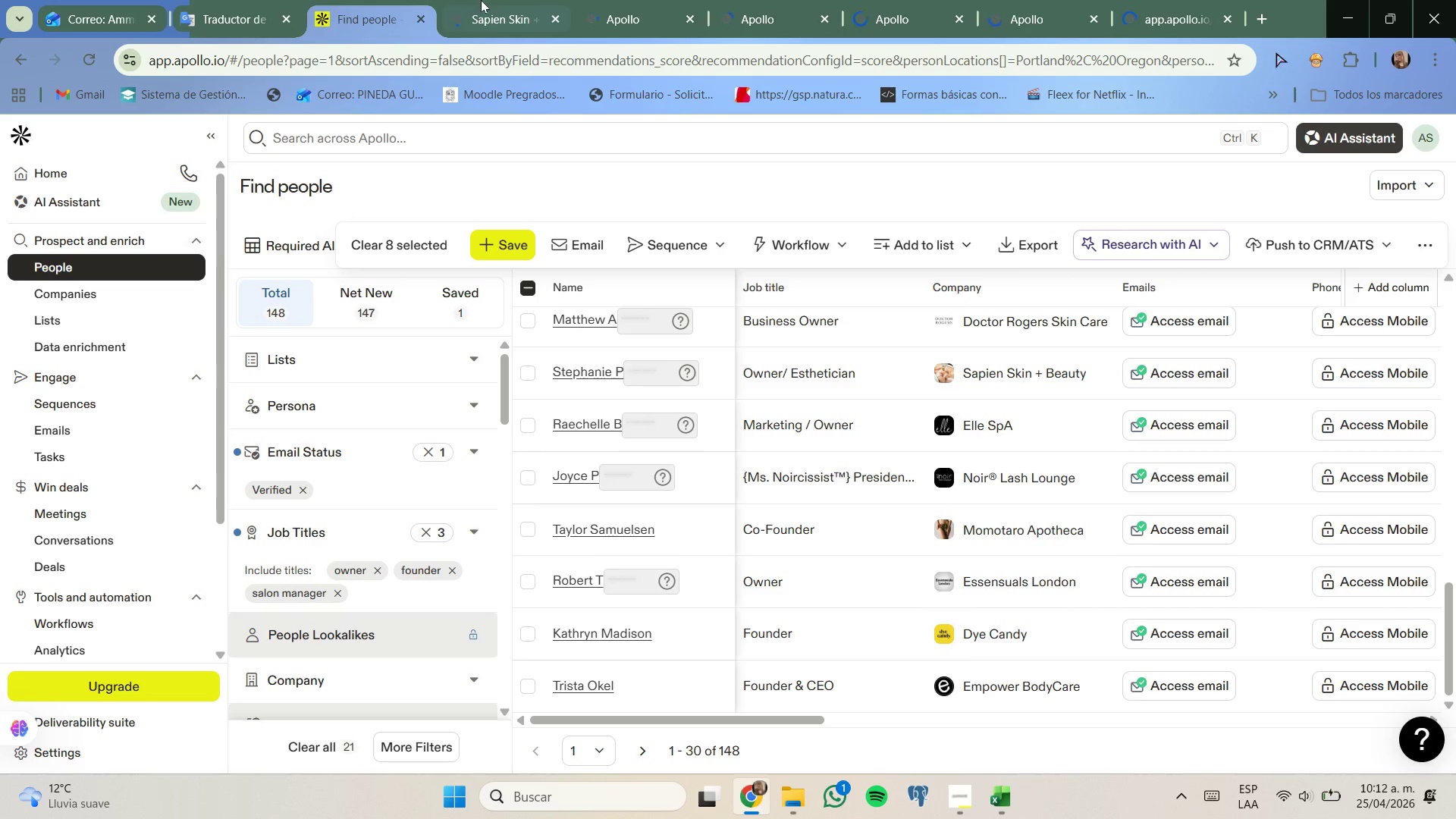 
left_click([538, 216])
 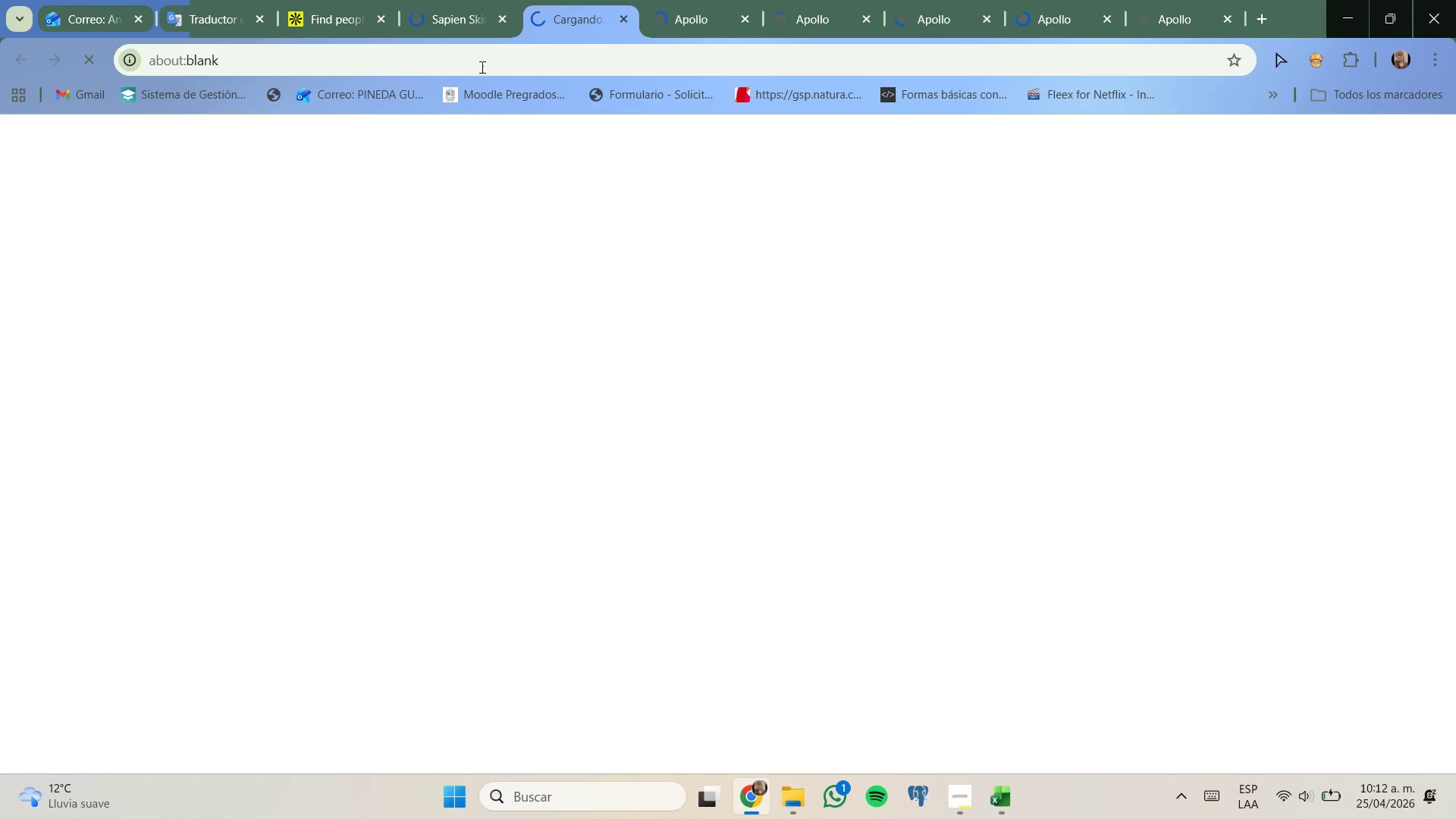 
left_click([477, 7])
 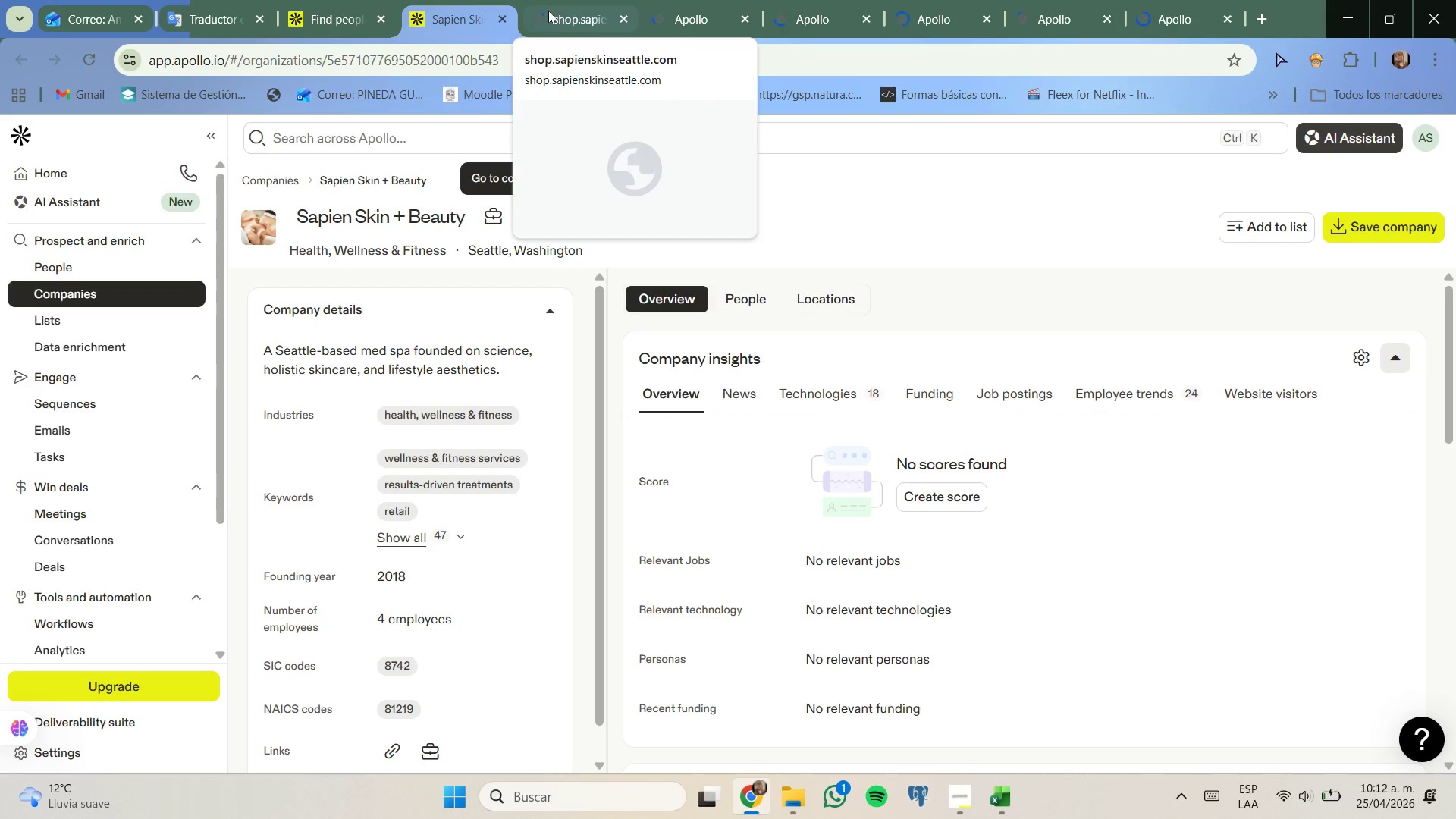 
left_click([558, 11])
 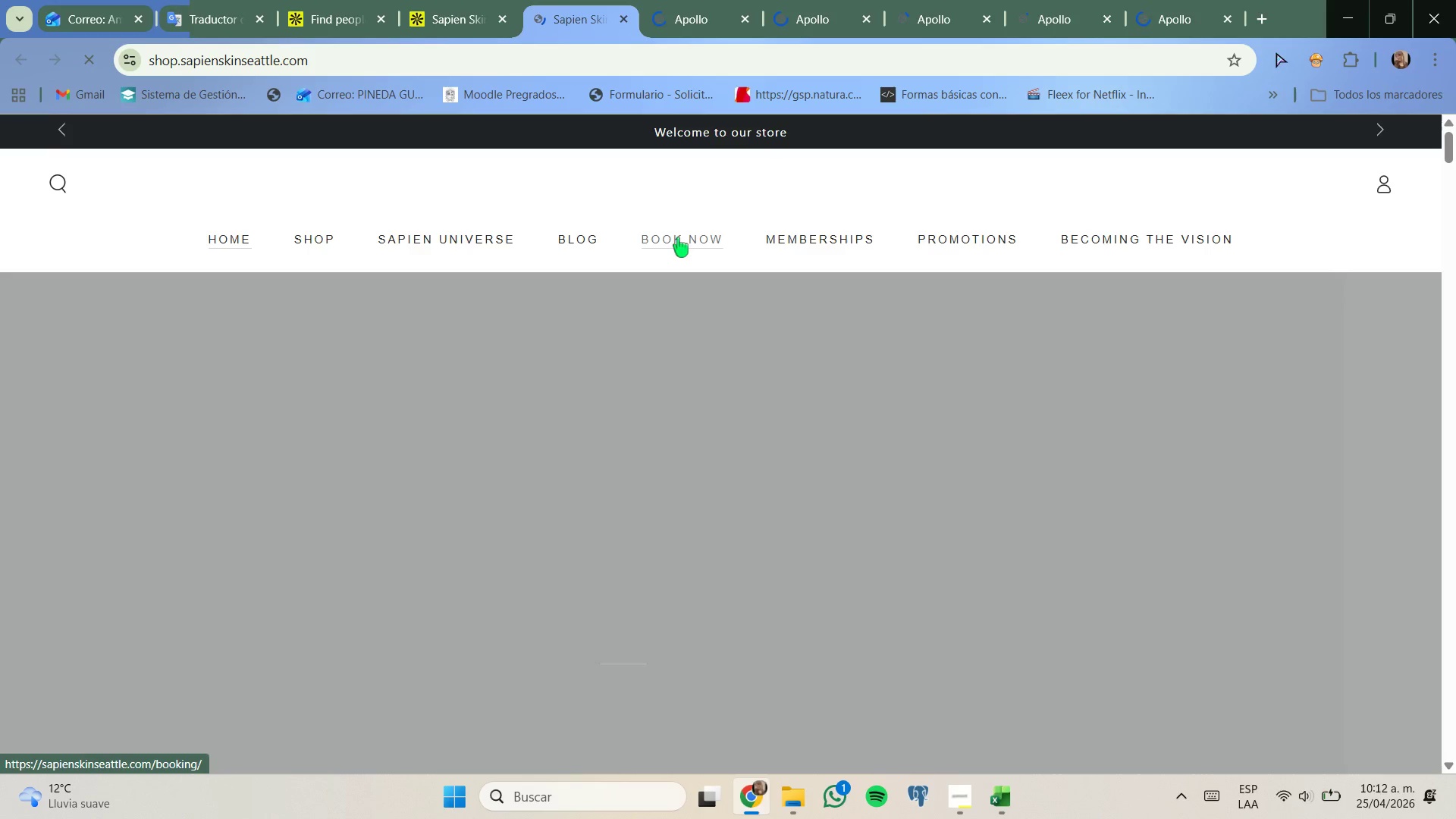 
wait(5.95)
 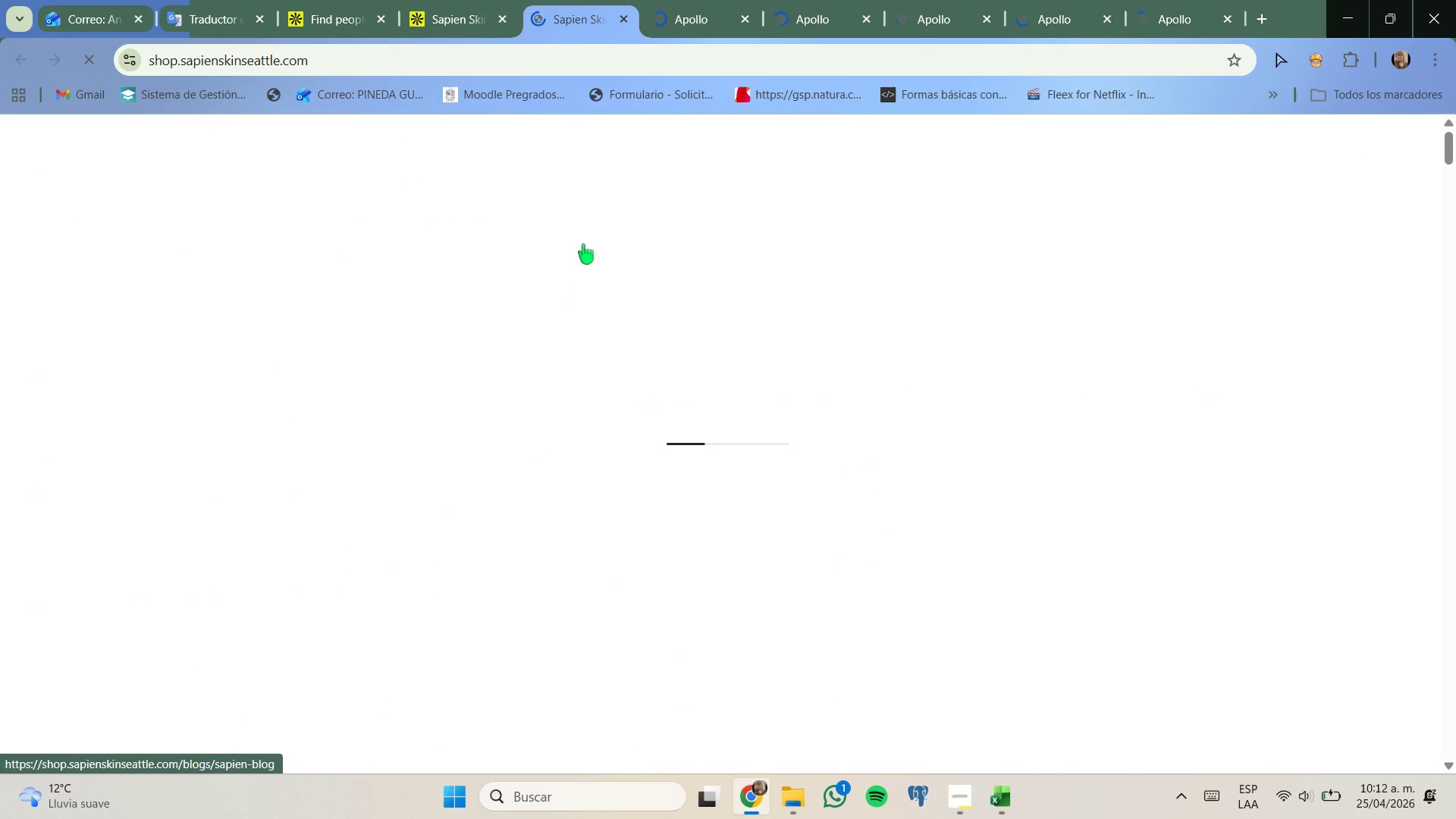 
scroll: coordinate [566, 292], scroll_direction: down, amount: 9.0
 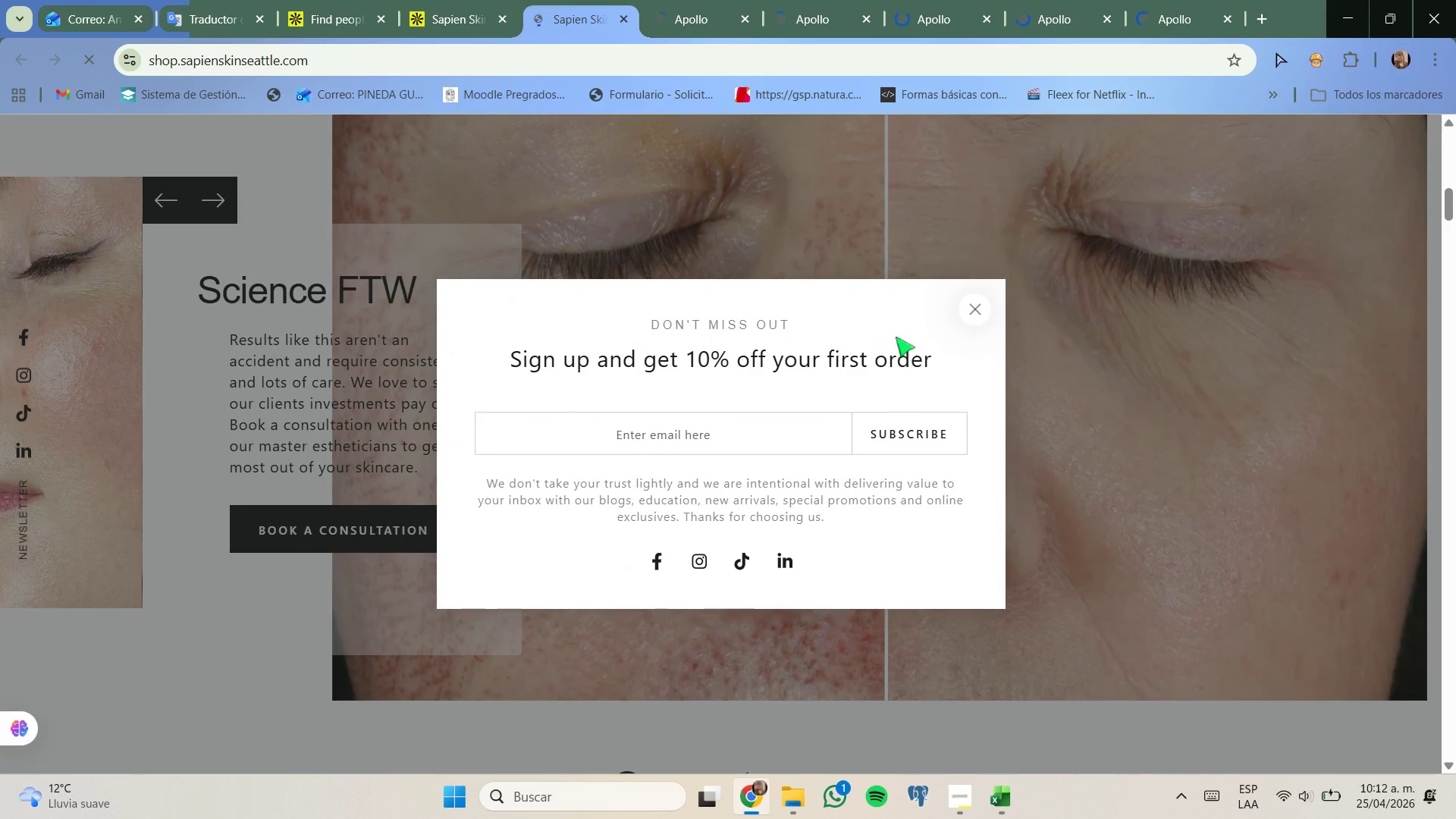 
left_click([969, 320])
 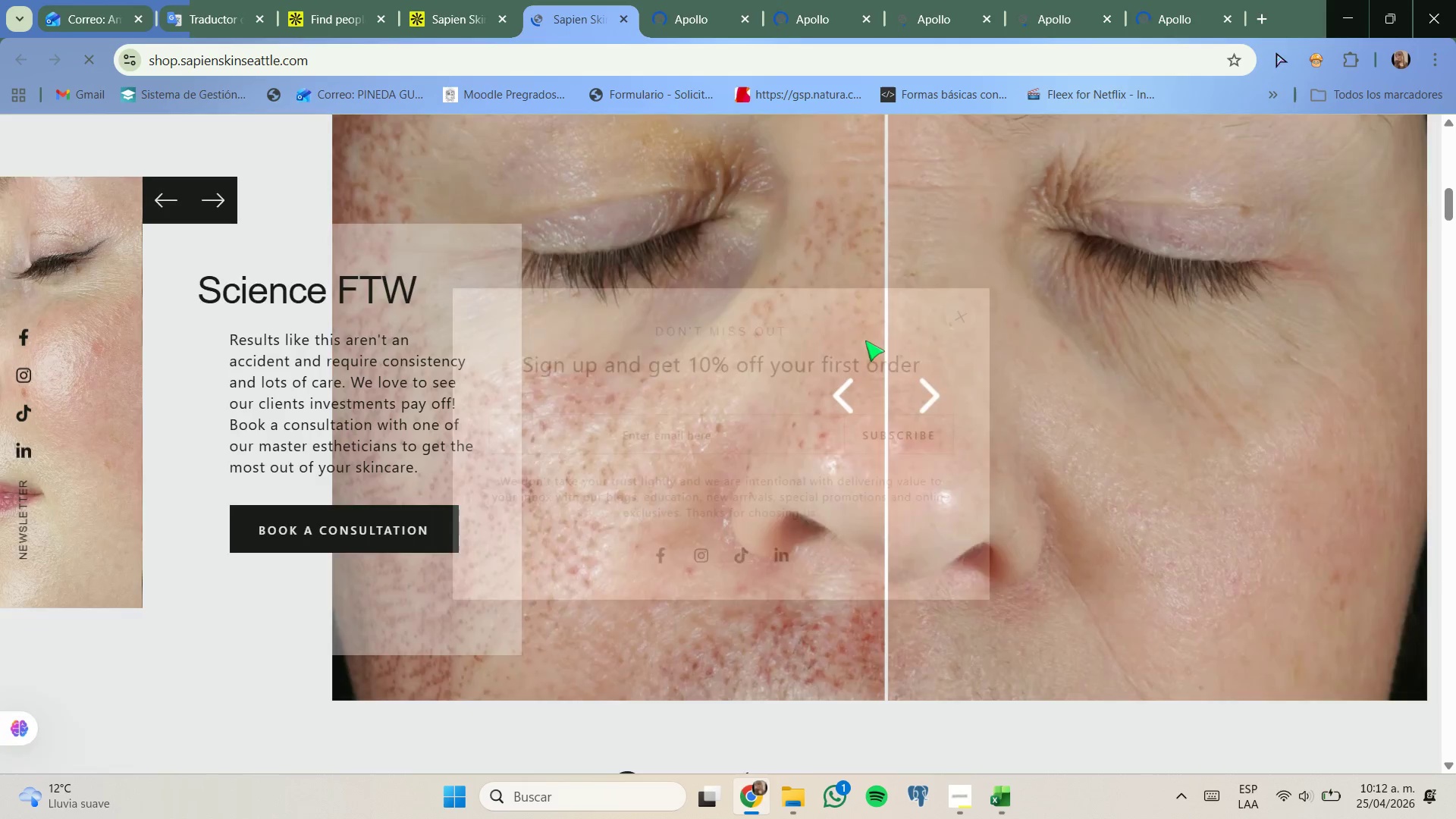 
scroll: coordinate [856, 347], scroll_direction: down, amount: 11.0
 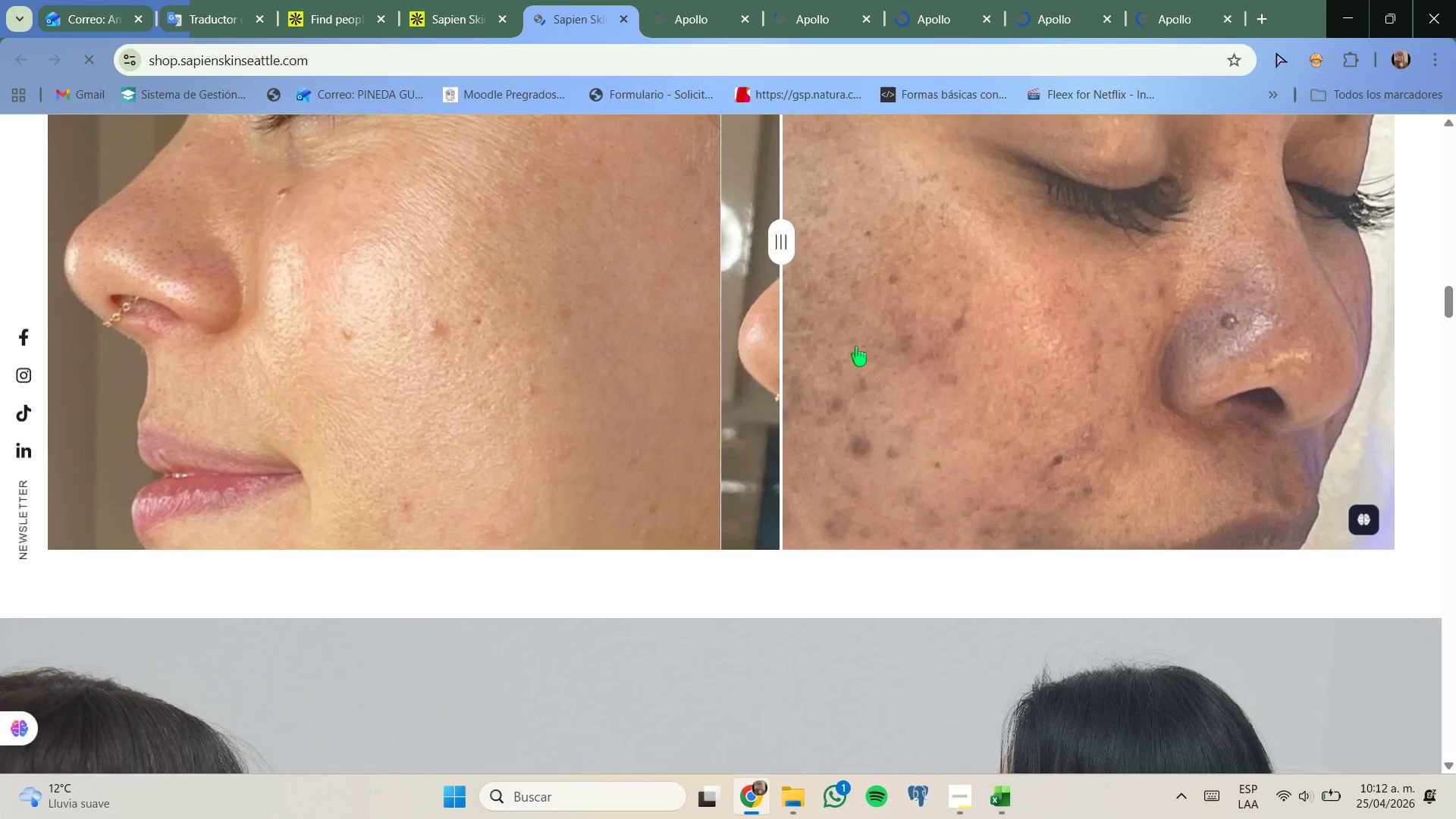 
scroll: coordinate [755, 309], scroll_direction: up, amount: 11.0
 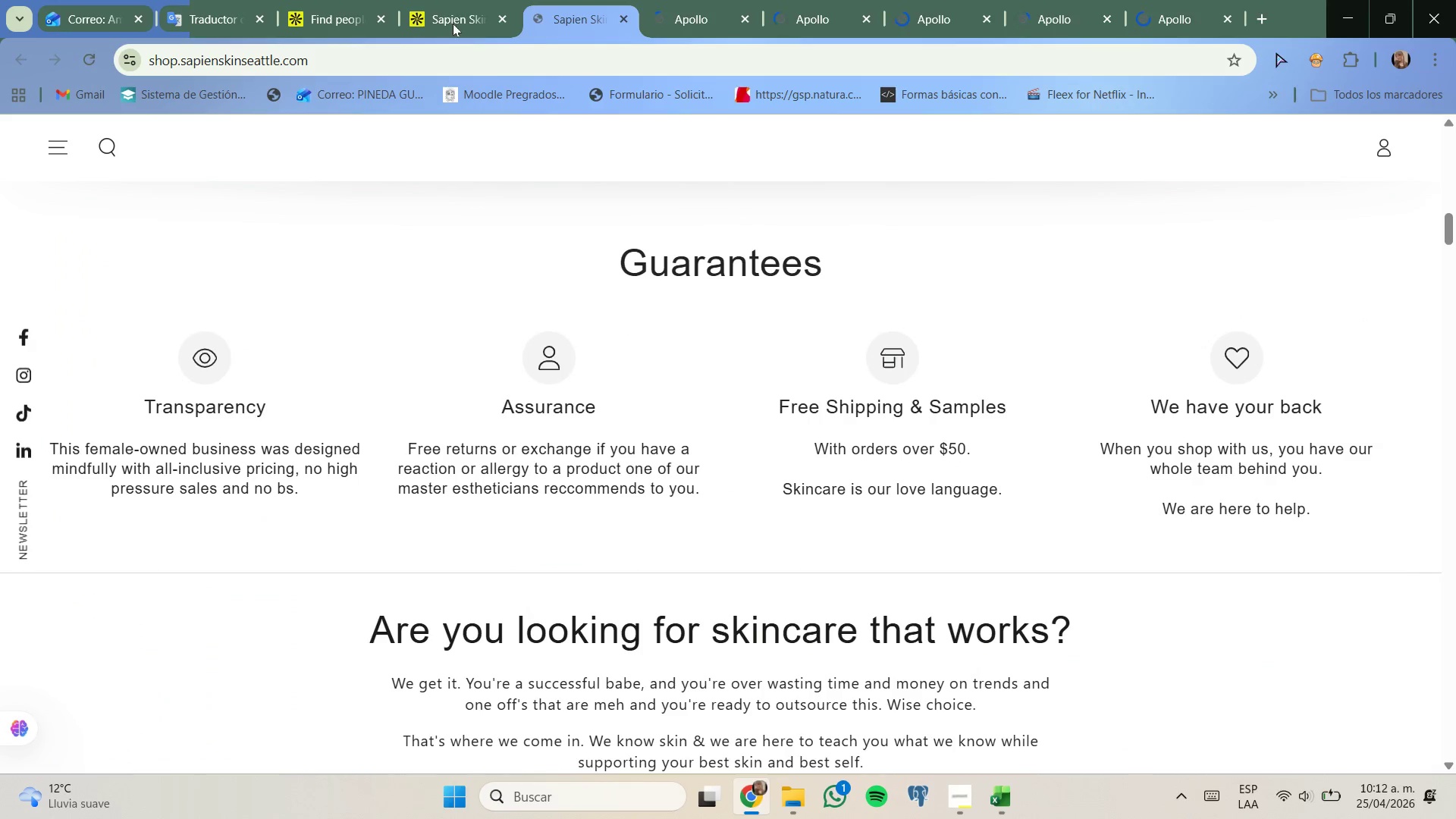 
left_click([449, 9])
 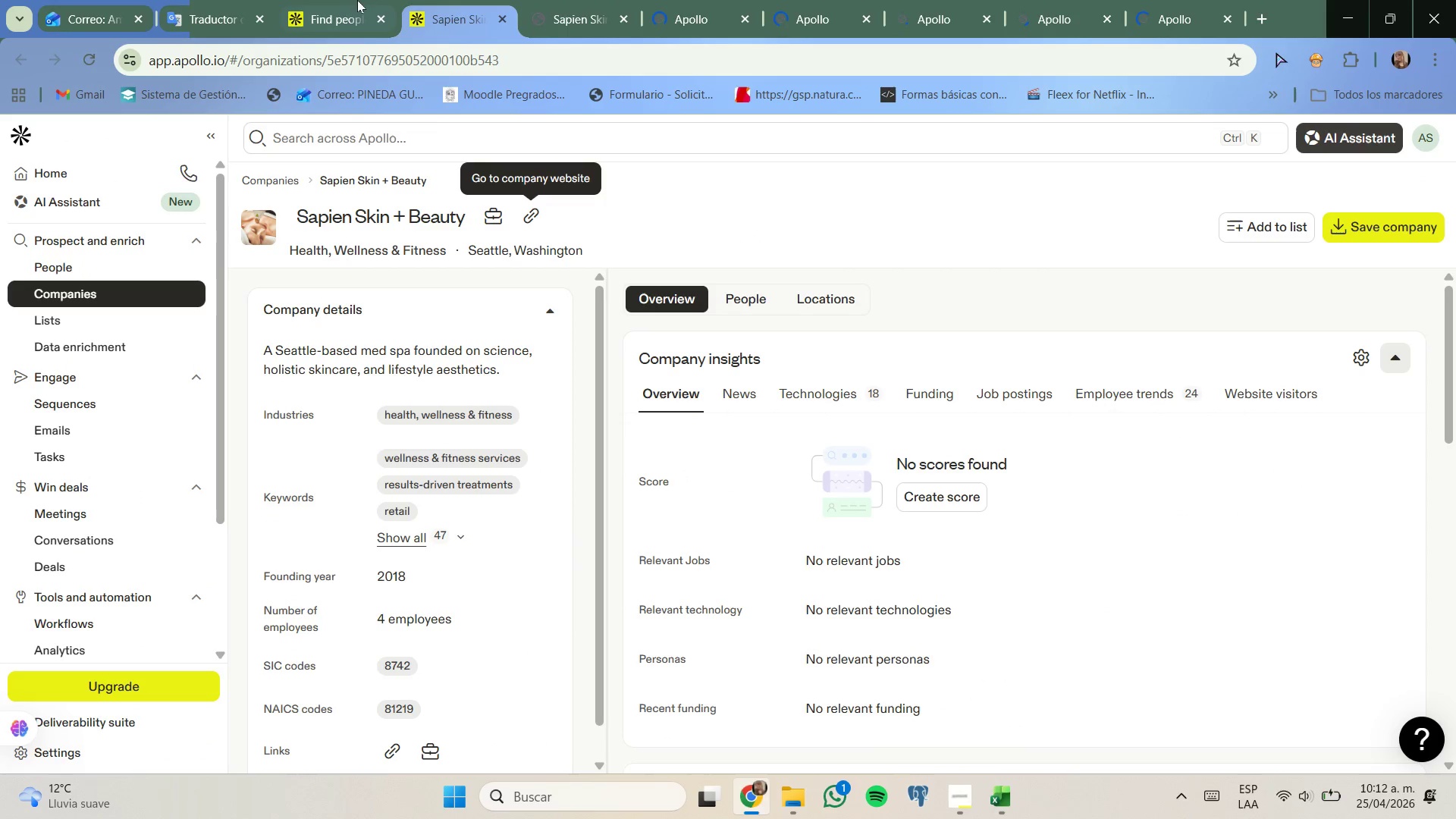 
left_click([356, 0])
 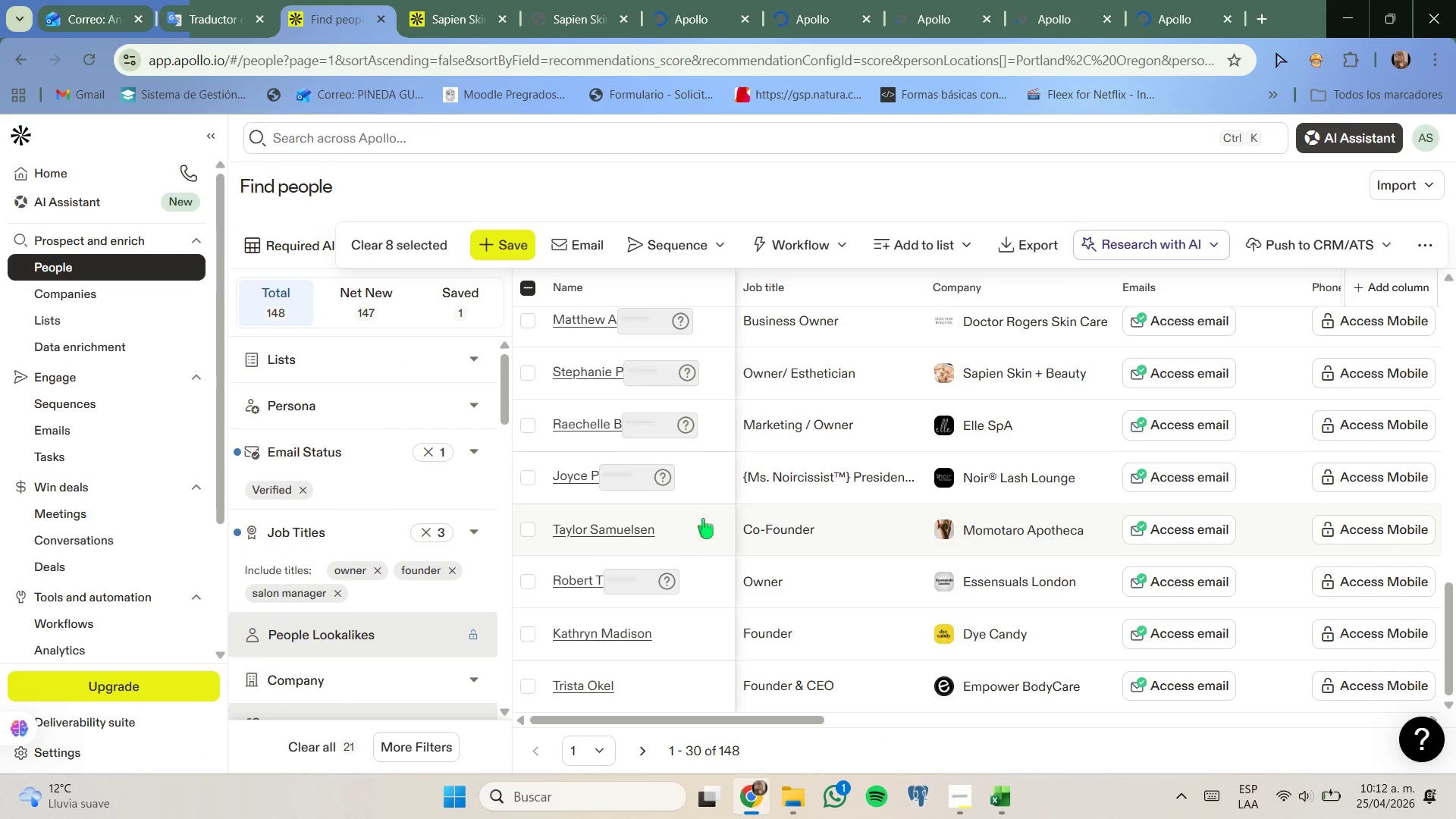 
left_click([530, 372])
 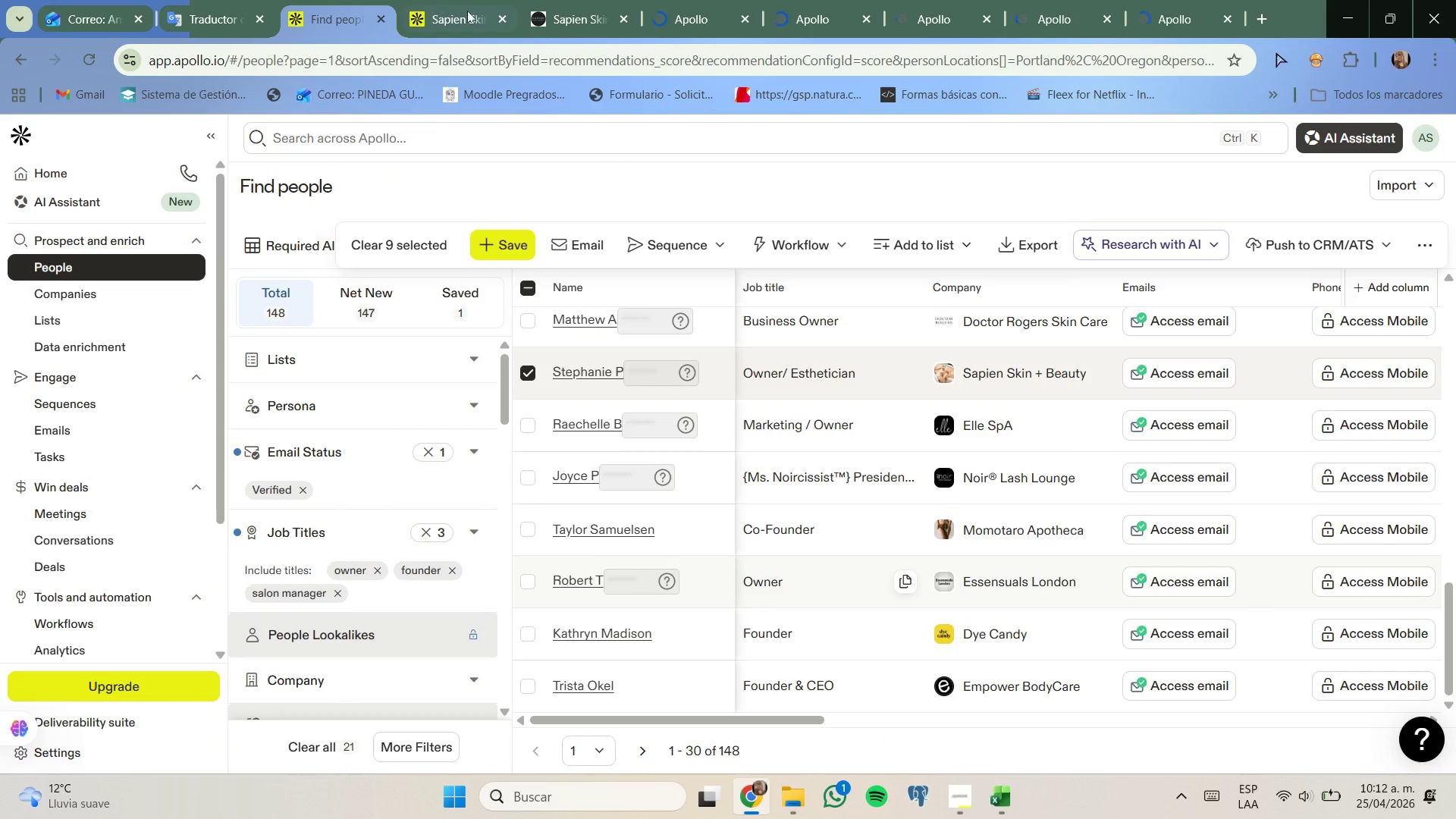 
left_click([499, 18])
 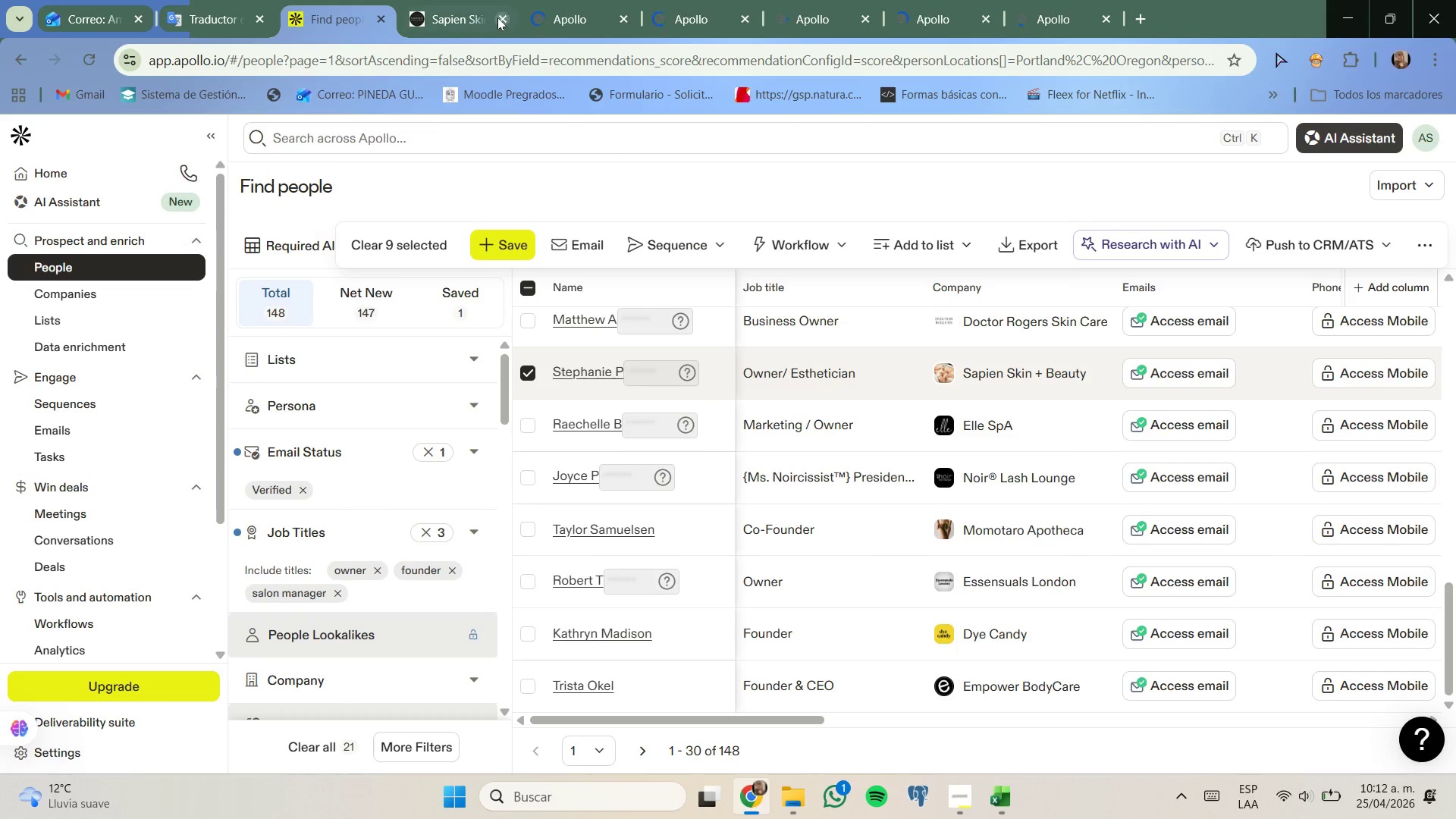 
left_click([495, 17])
 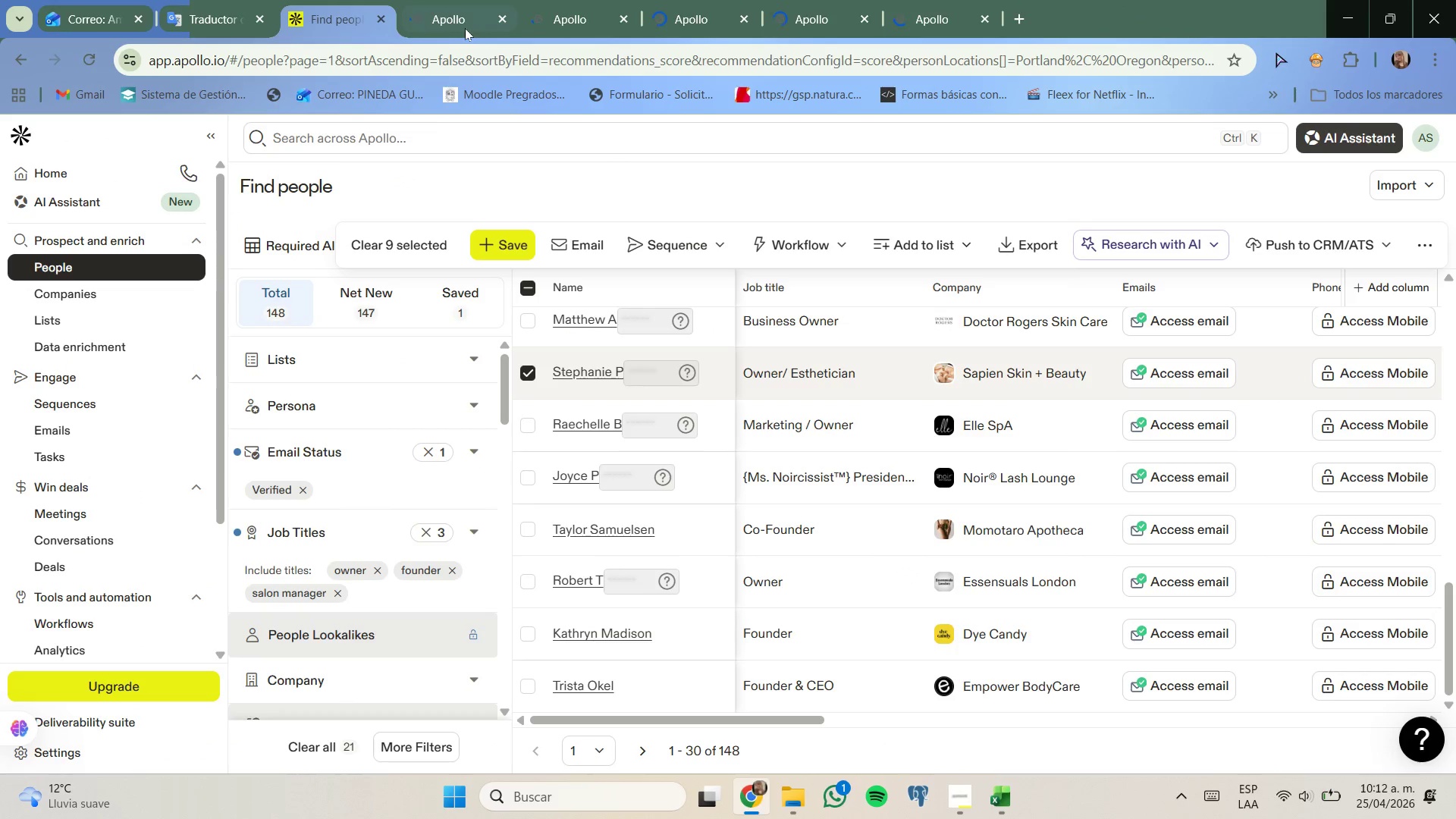 
left_click([457, 16])
 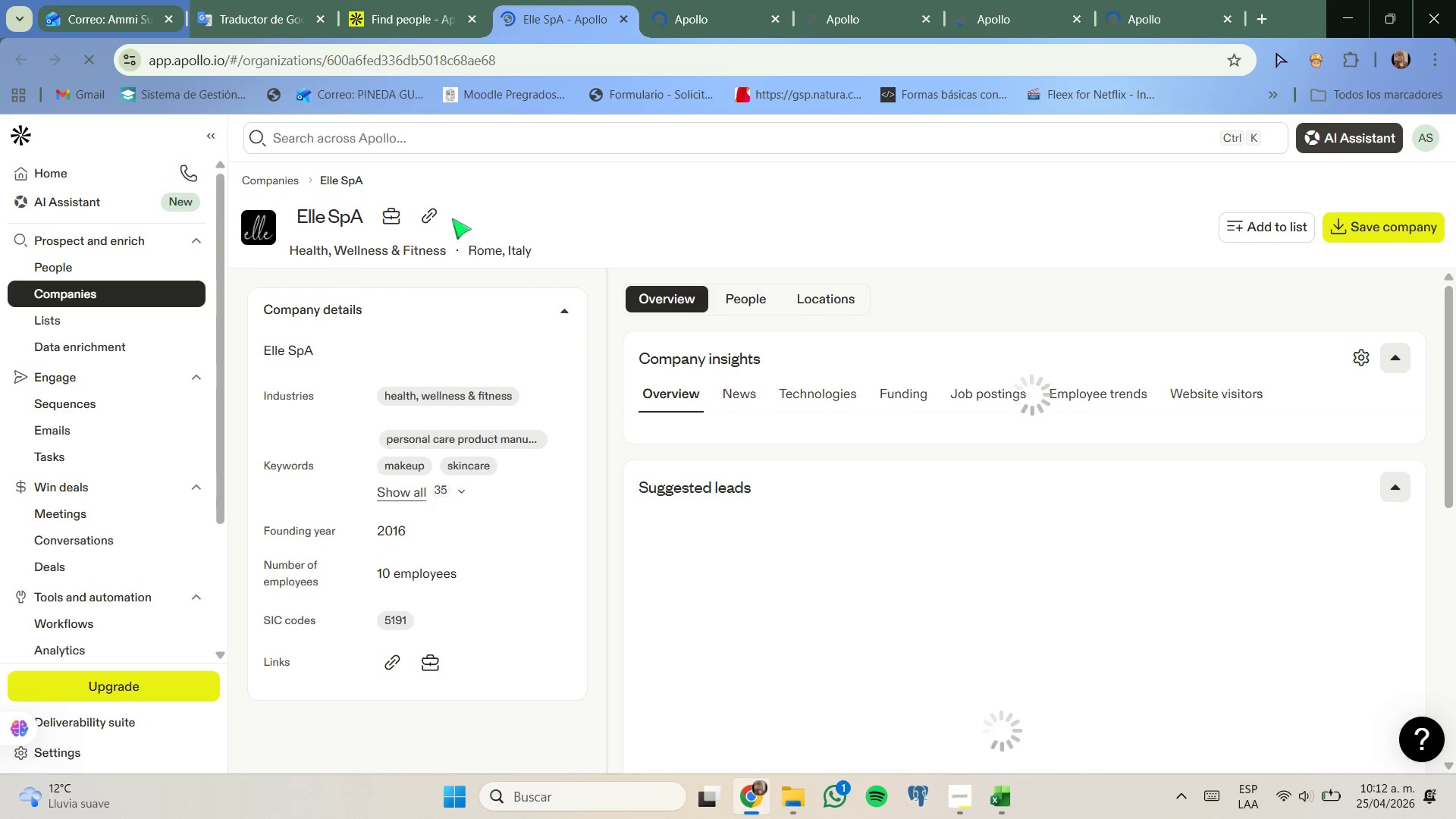 
left_click([429, 214])
 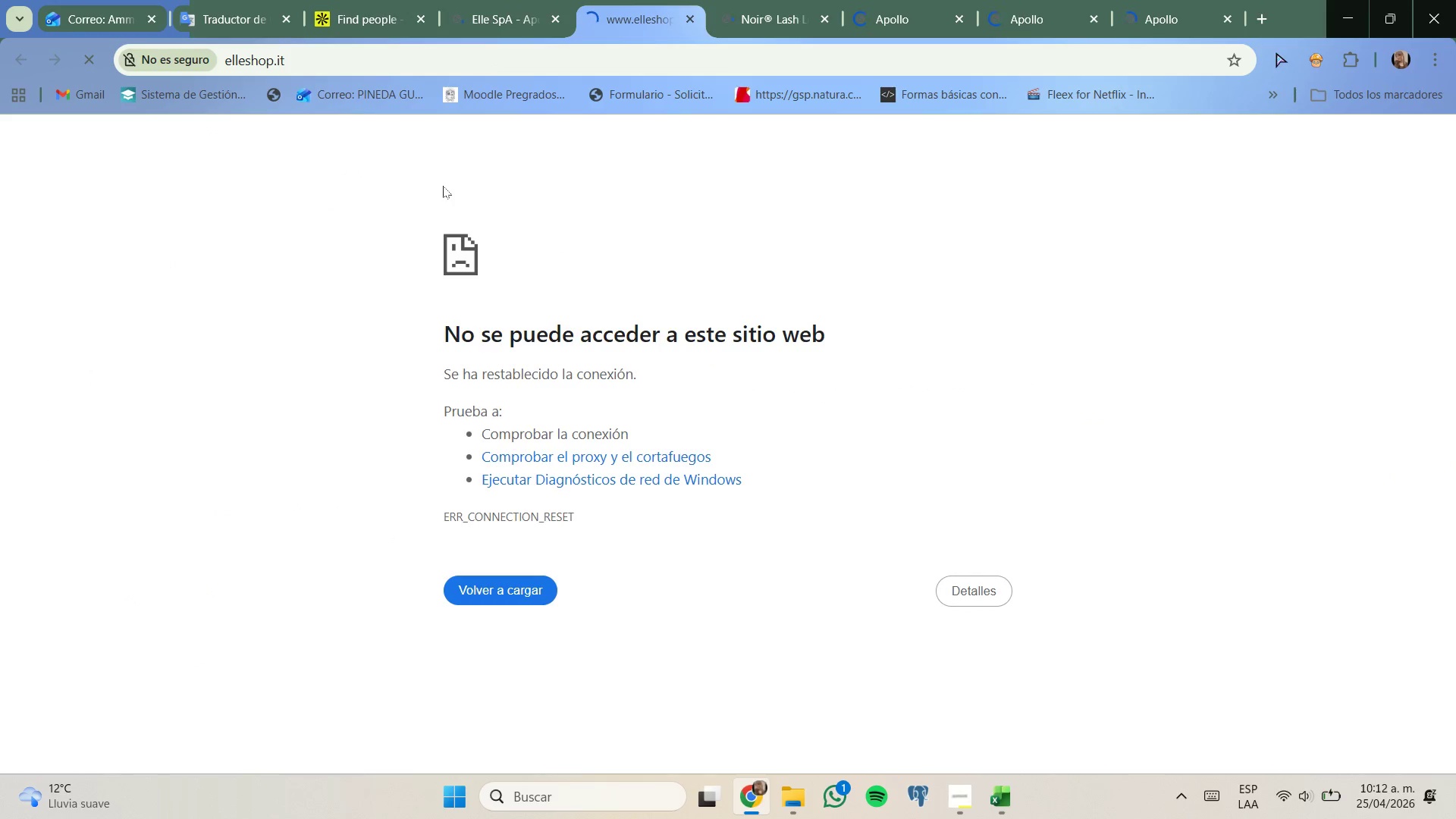 
wait(7.02)
 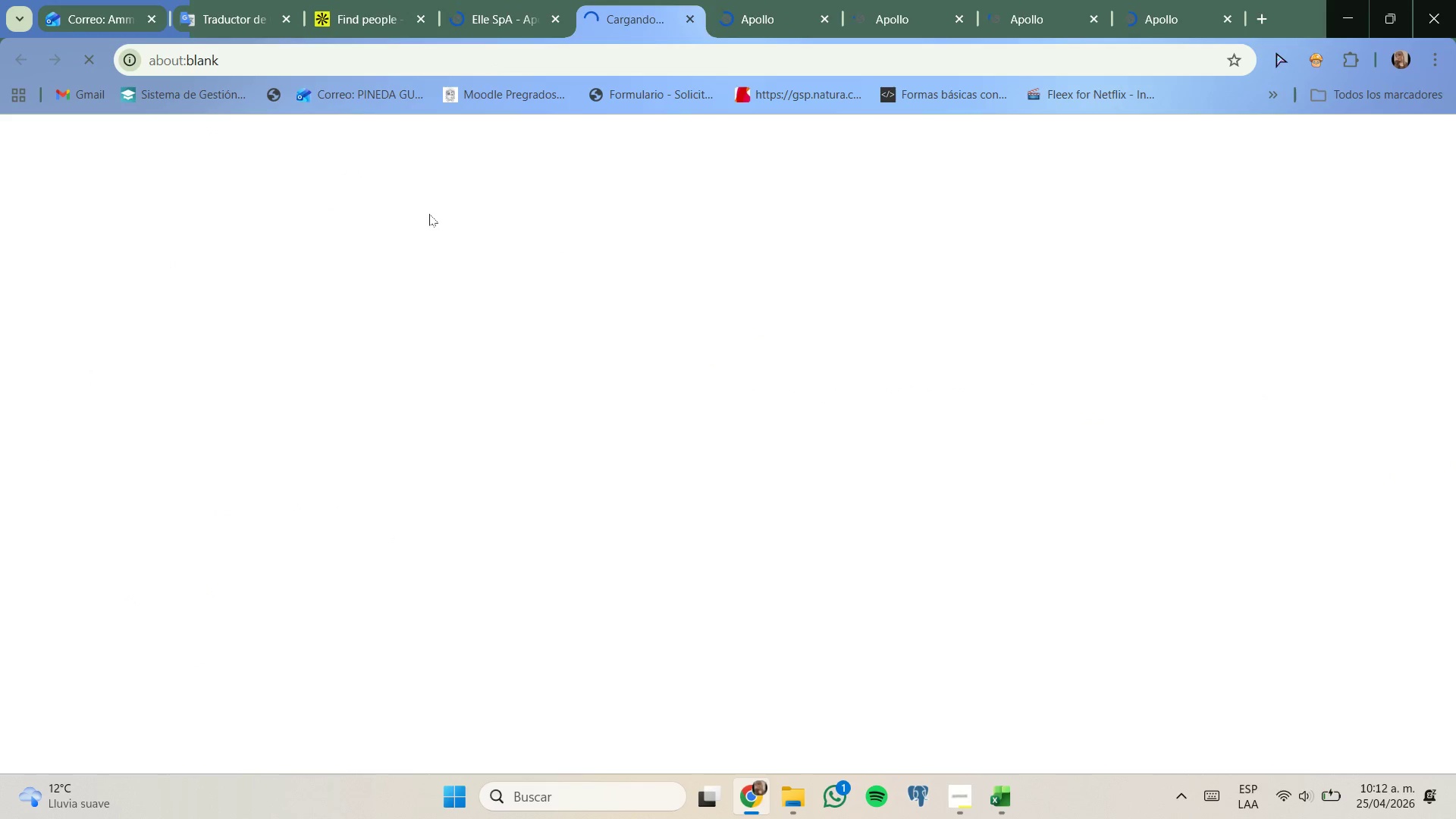 
left_click([730, 24])
 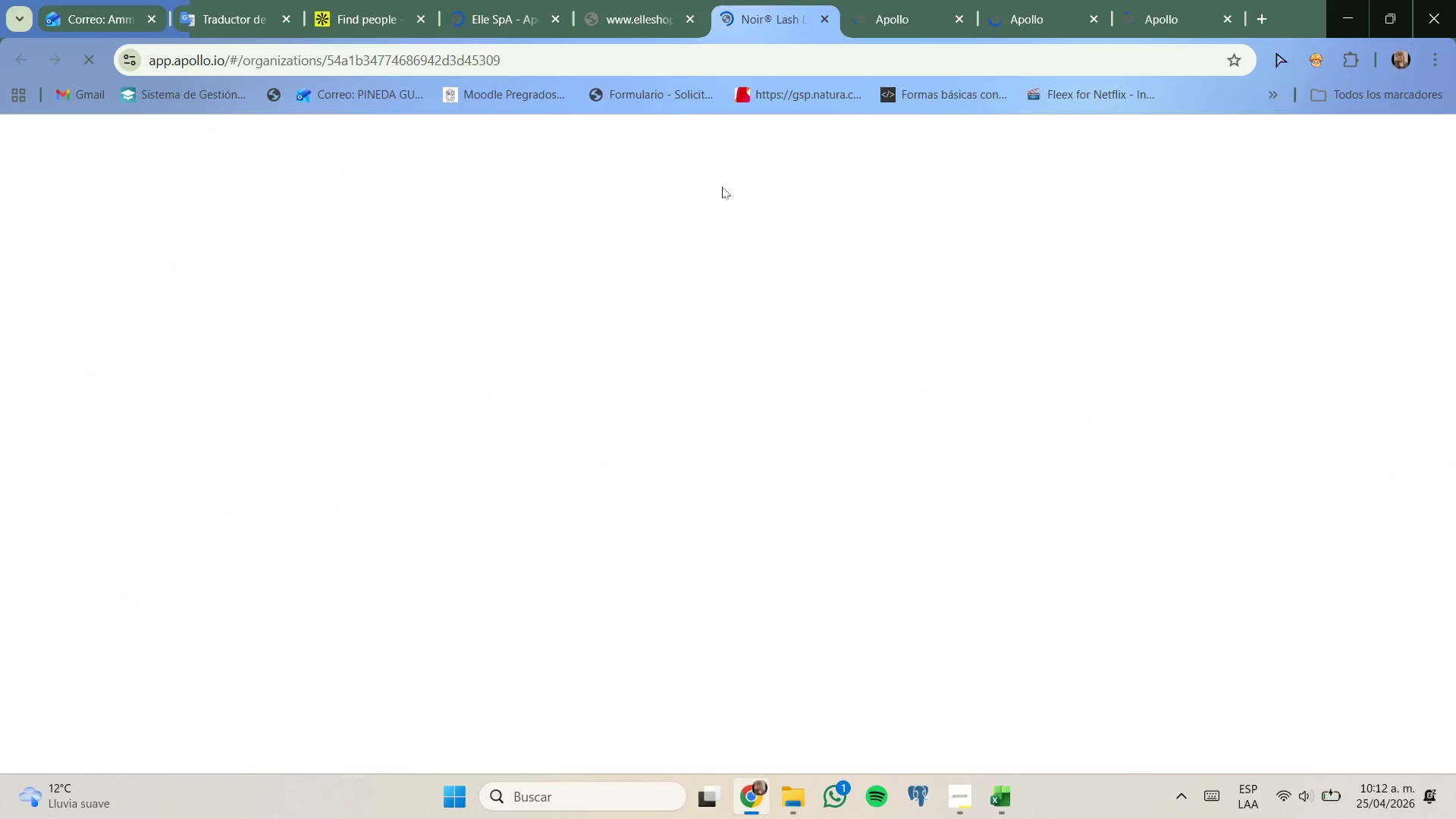 
mouse_move([706, 206])
 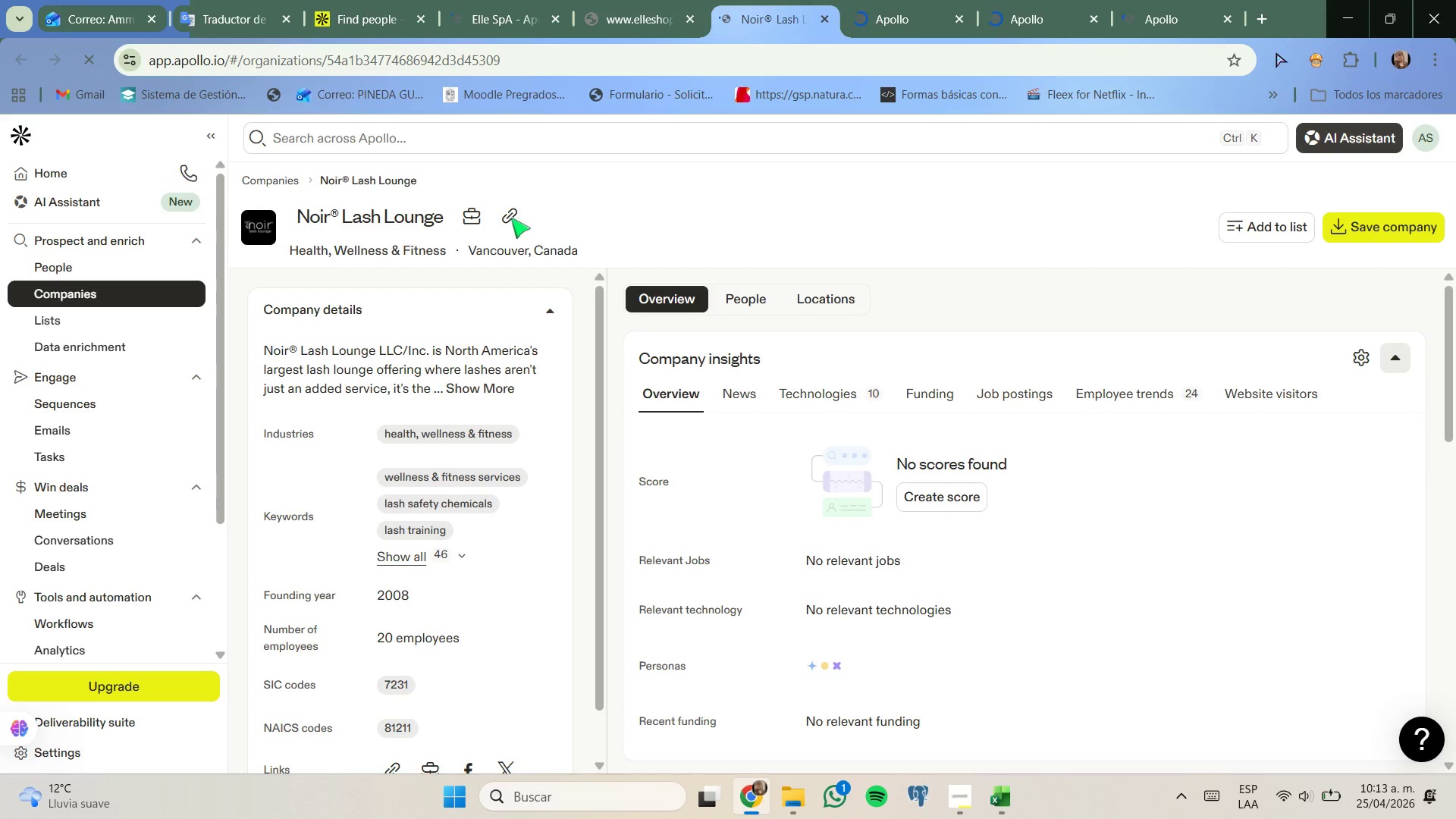 
left_click([508, 218])
 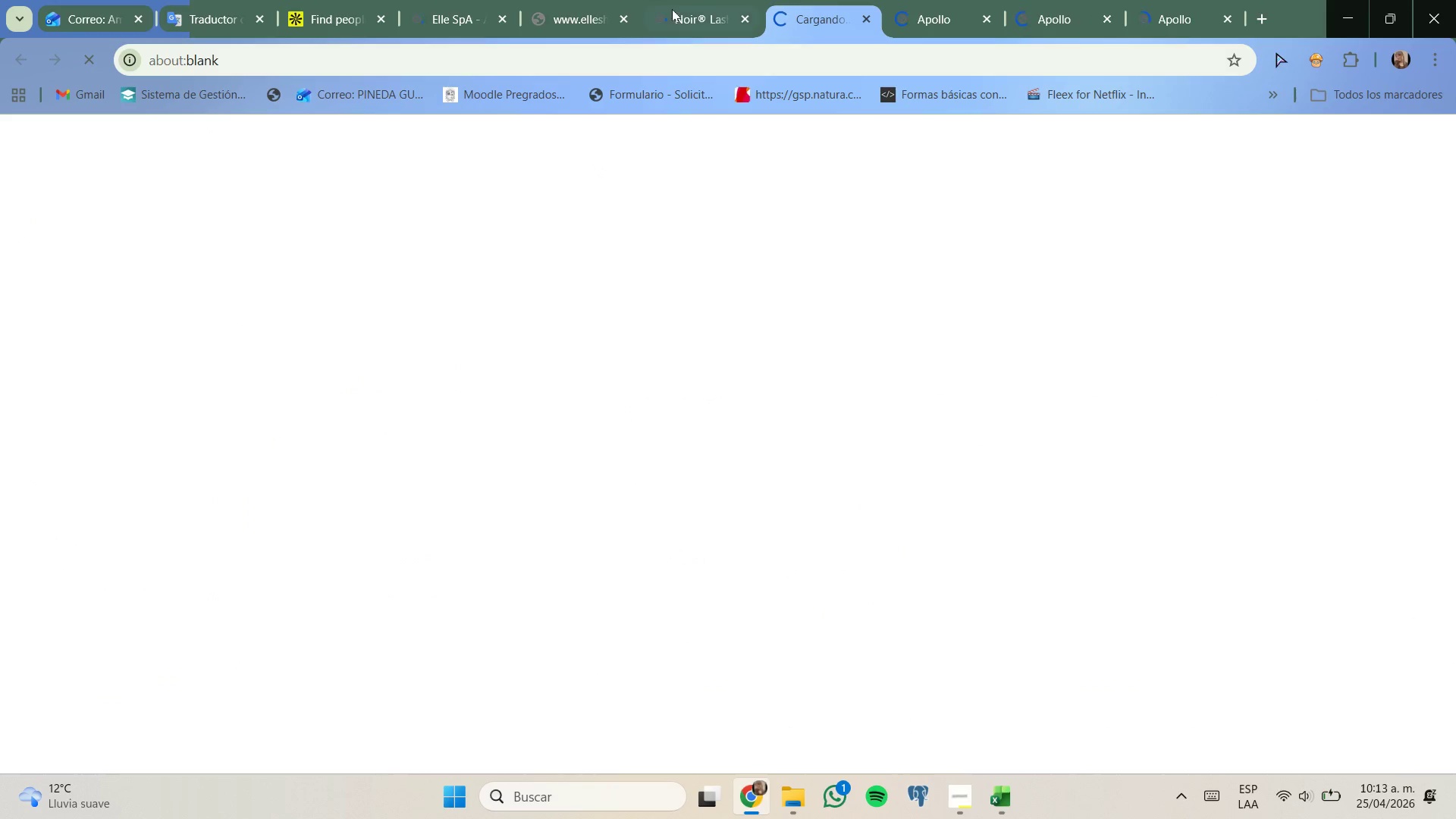 
left_click([676, 7])
 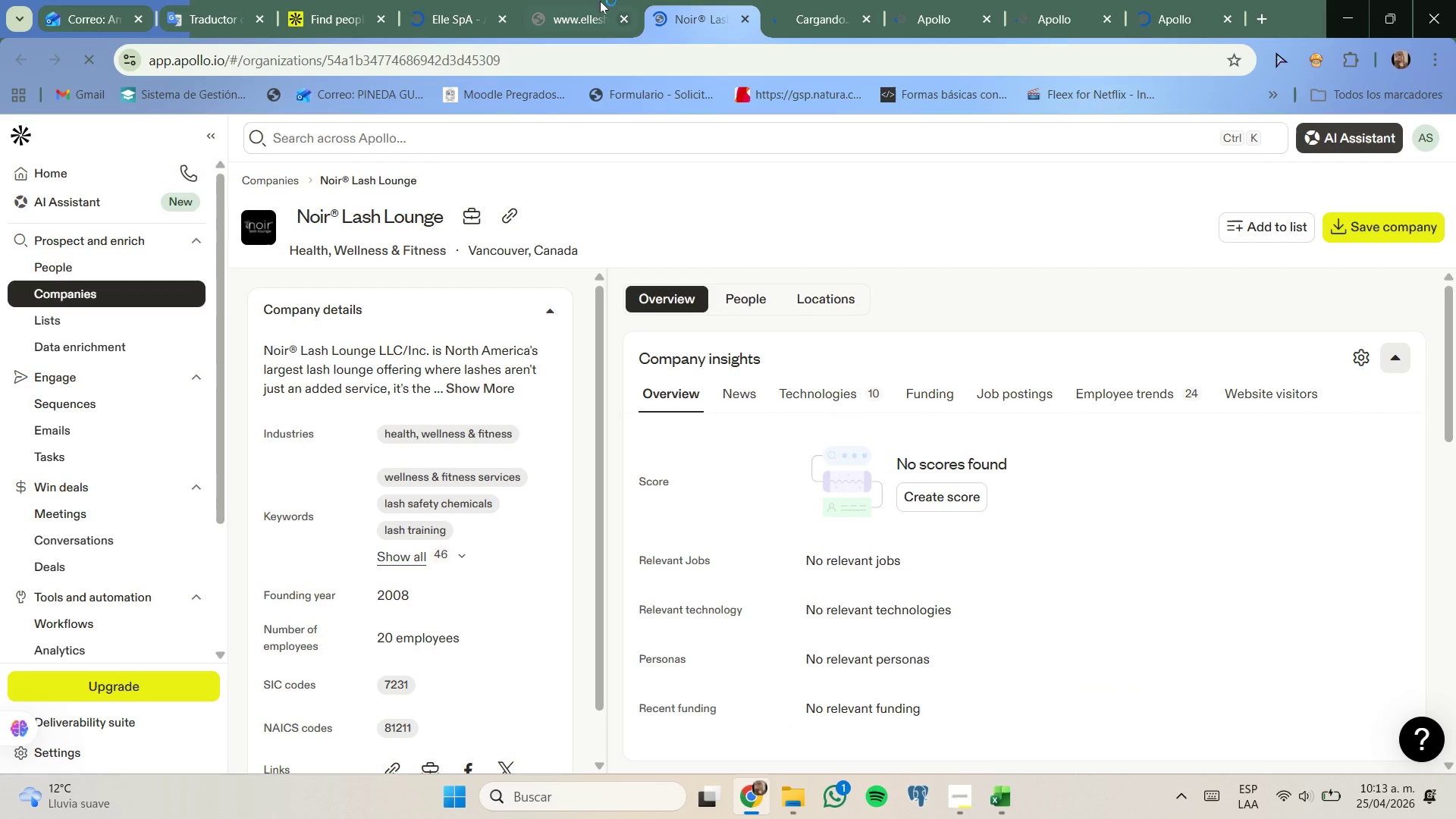 
left_click_drag(start_coordinate=[585, 0], to_coordinate=[484, 0])
 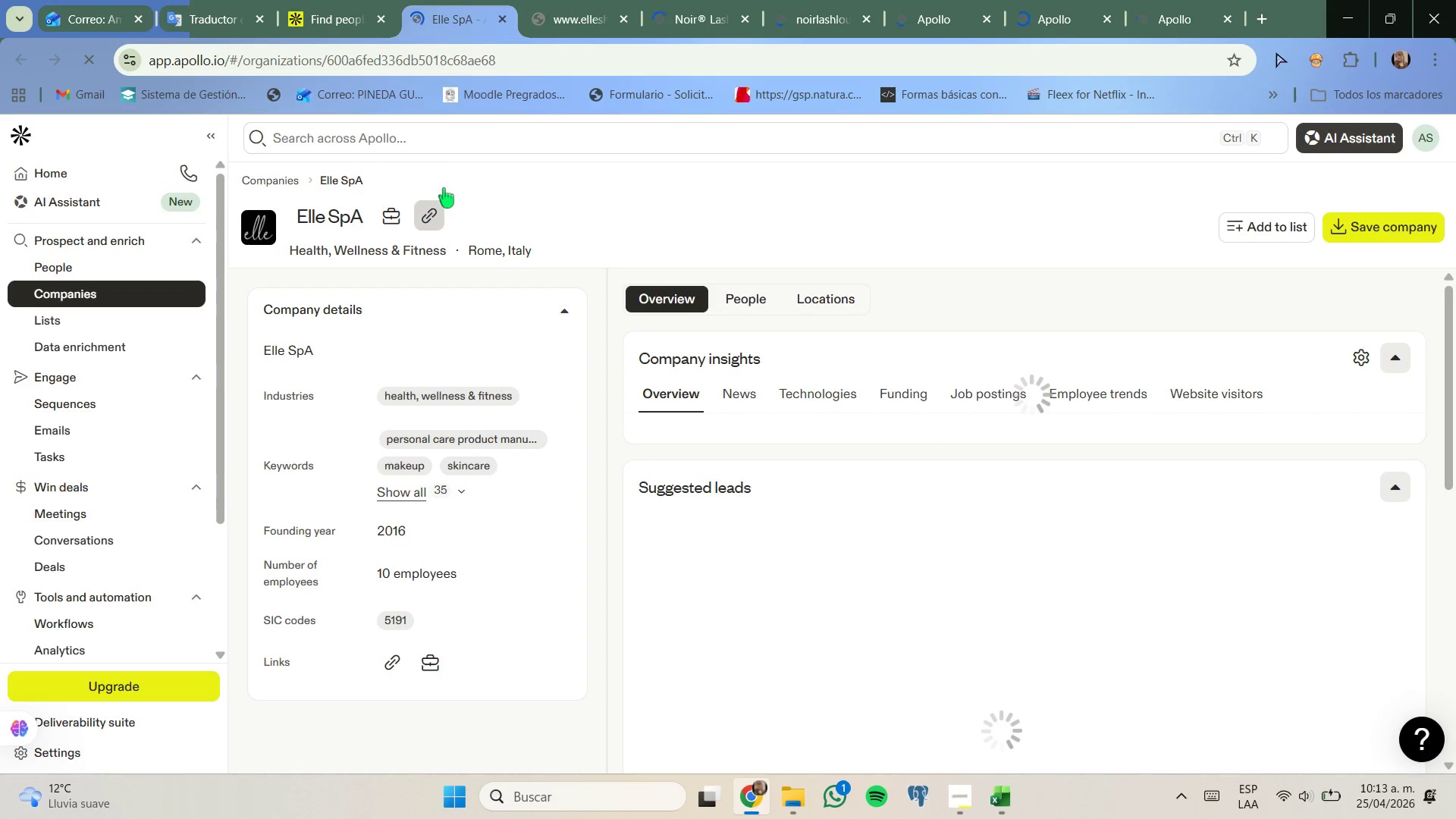 
left_click([484, 0])
 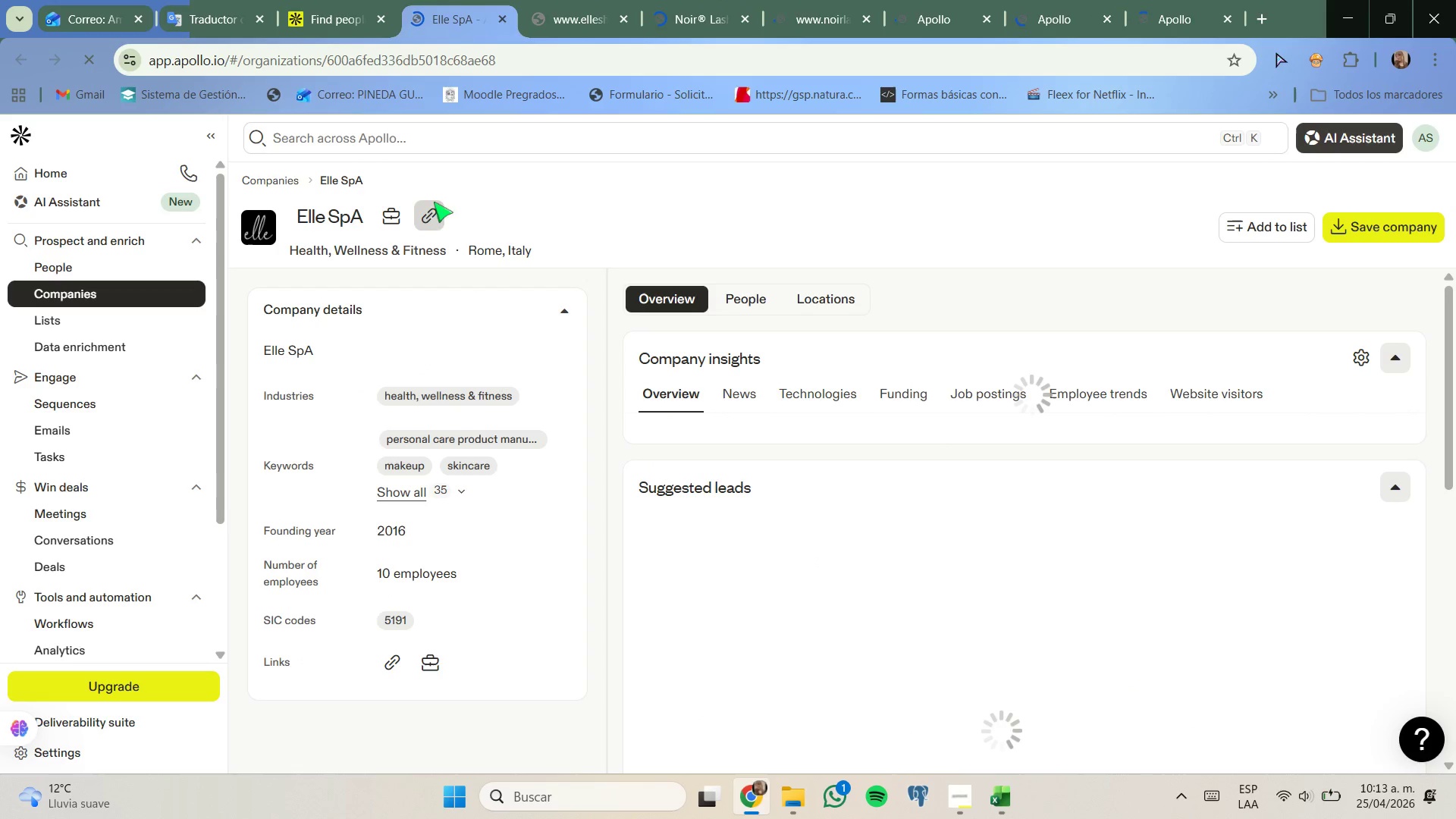 
left_click([433, 202])
 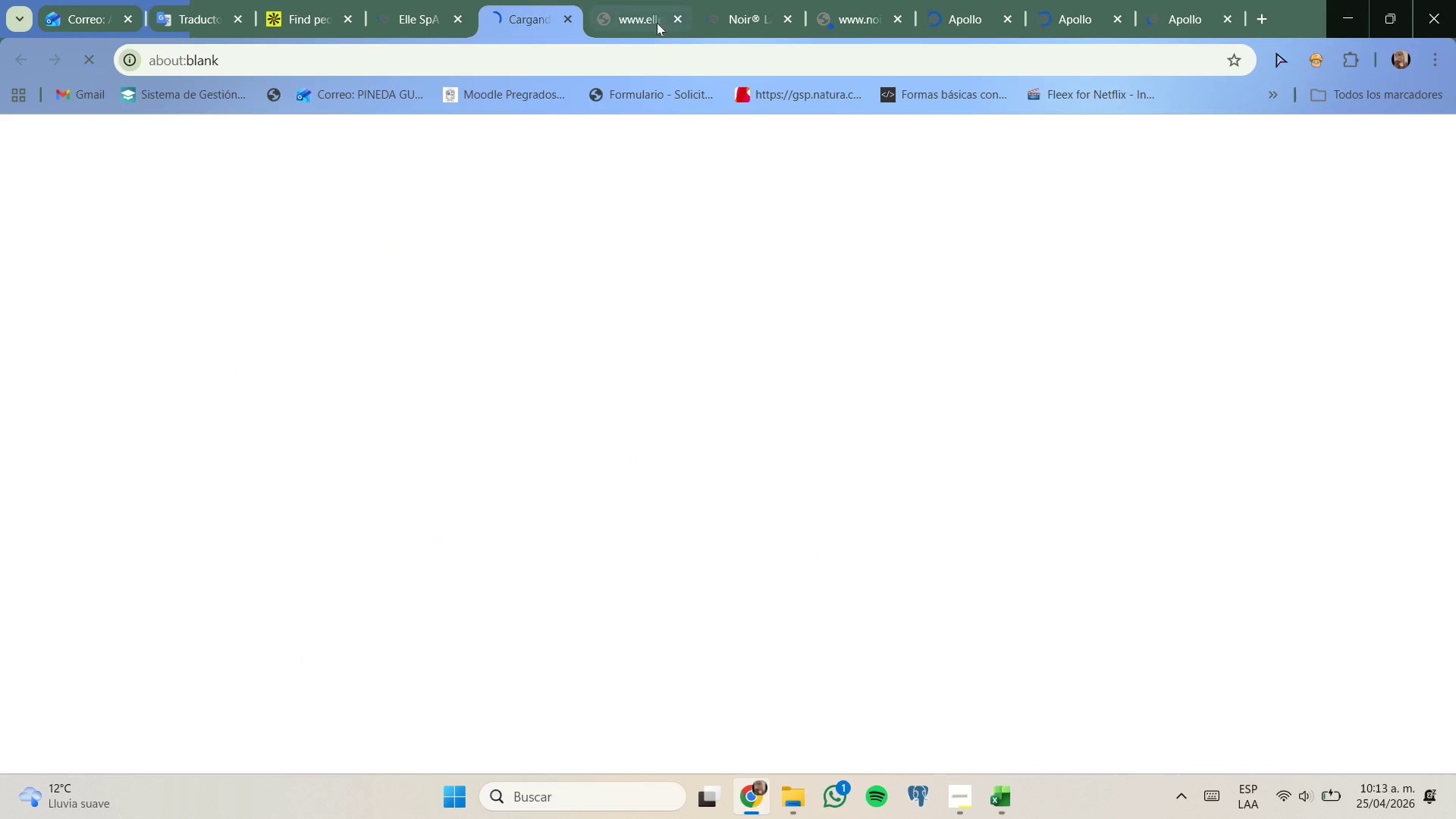 
left_click([858, 12])
 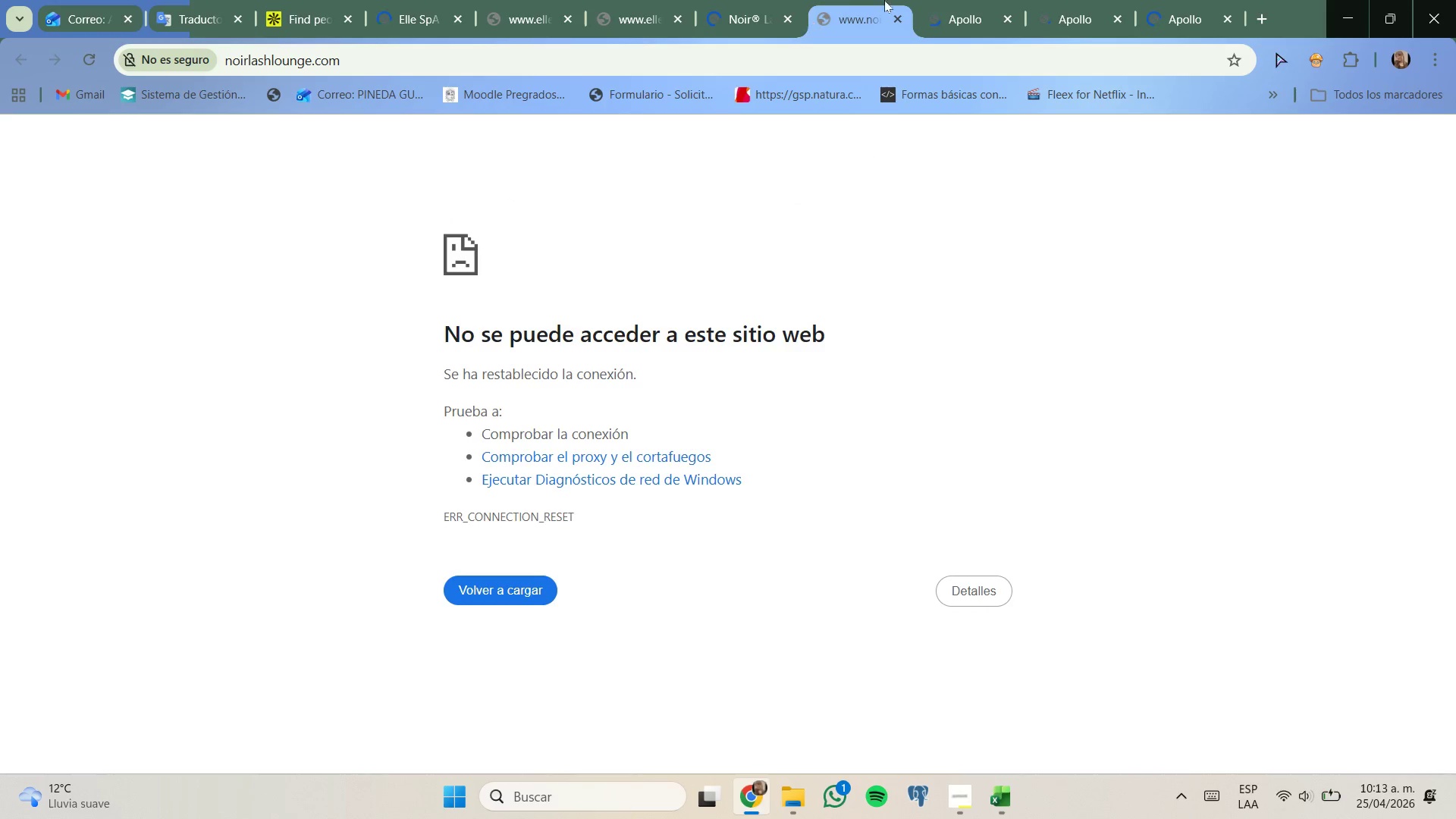 
left_click([752, 6])
 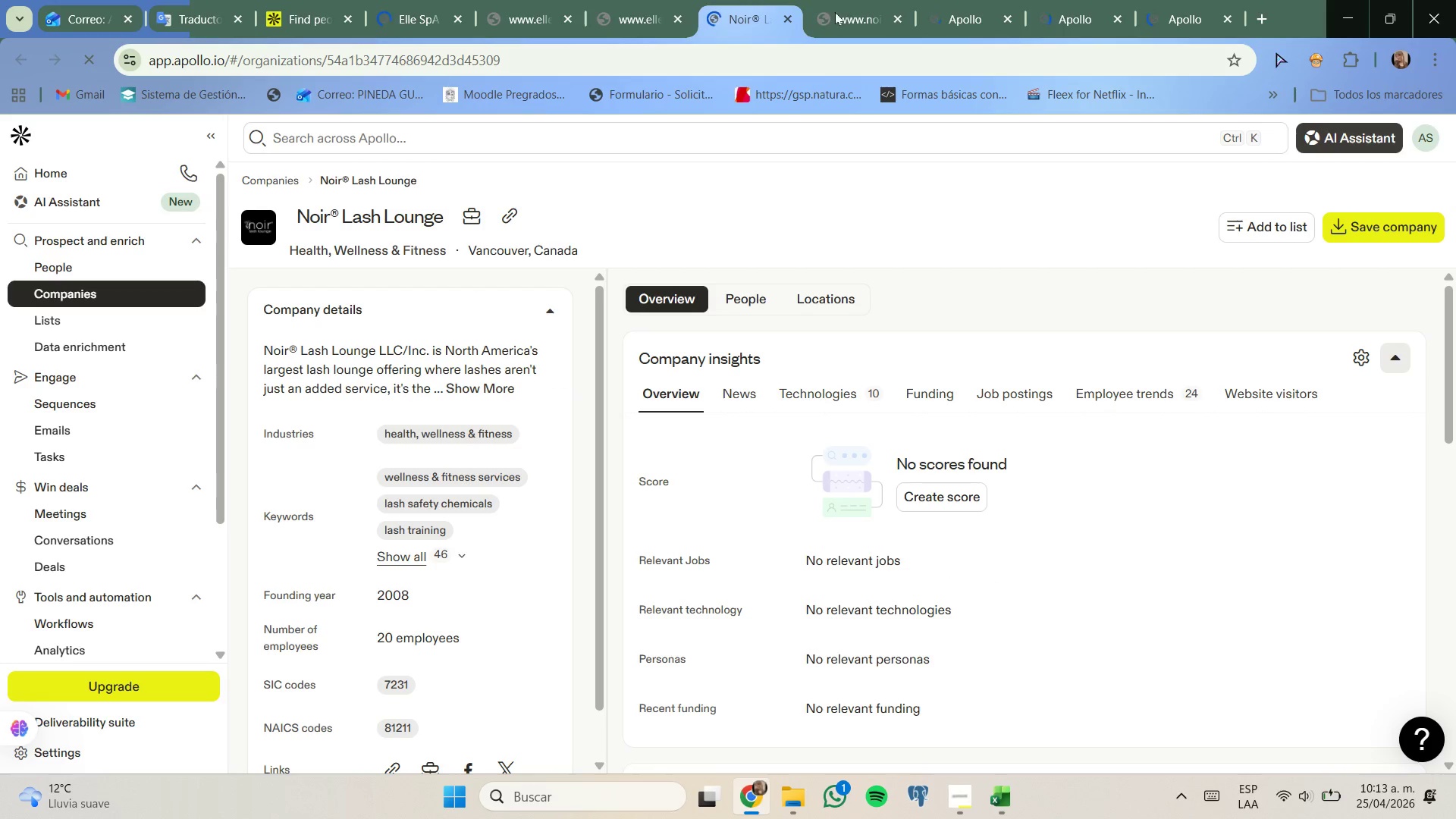 
left_click([943, 0])
 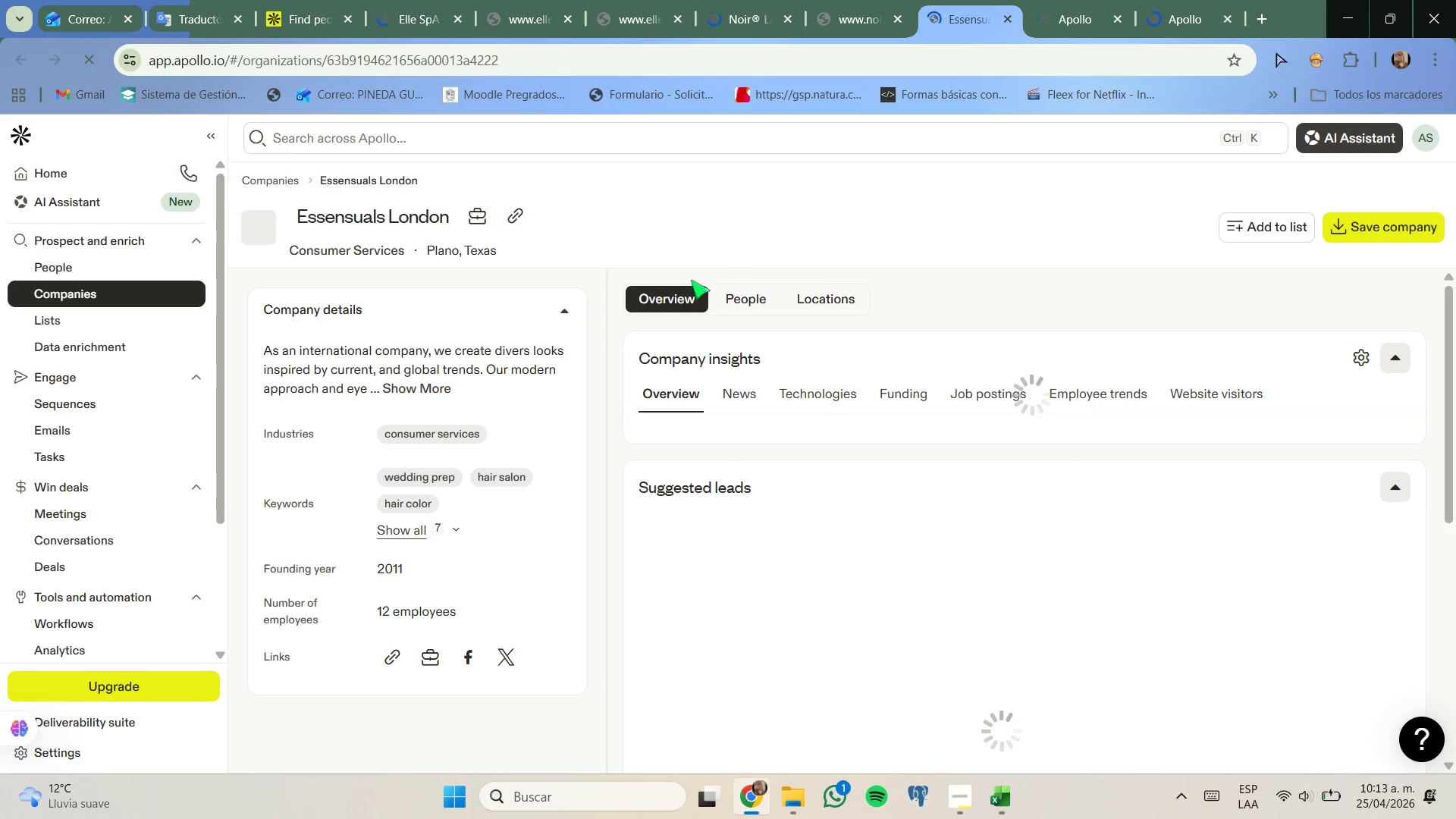 
left_click([508, 214])
 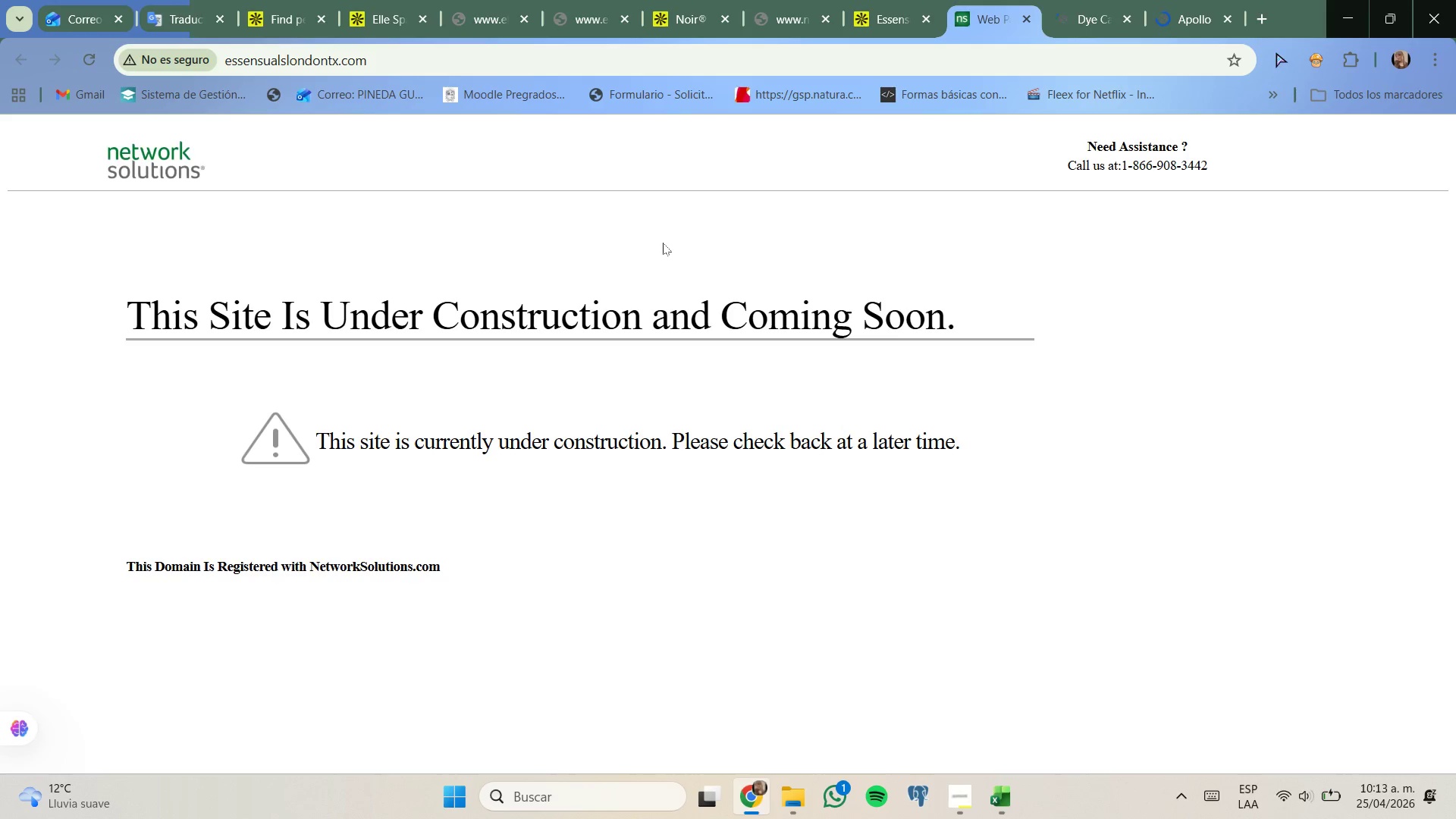 
wait(10.72)
 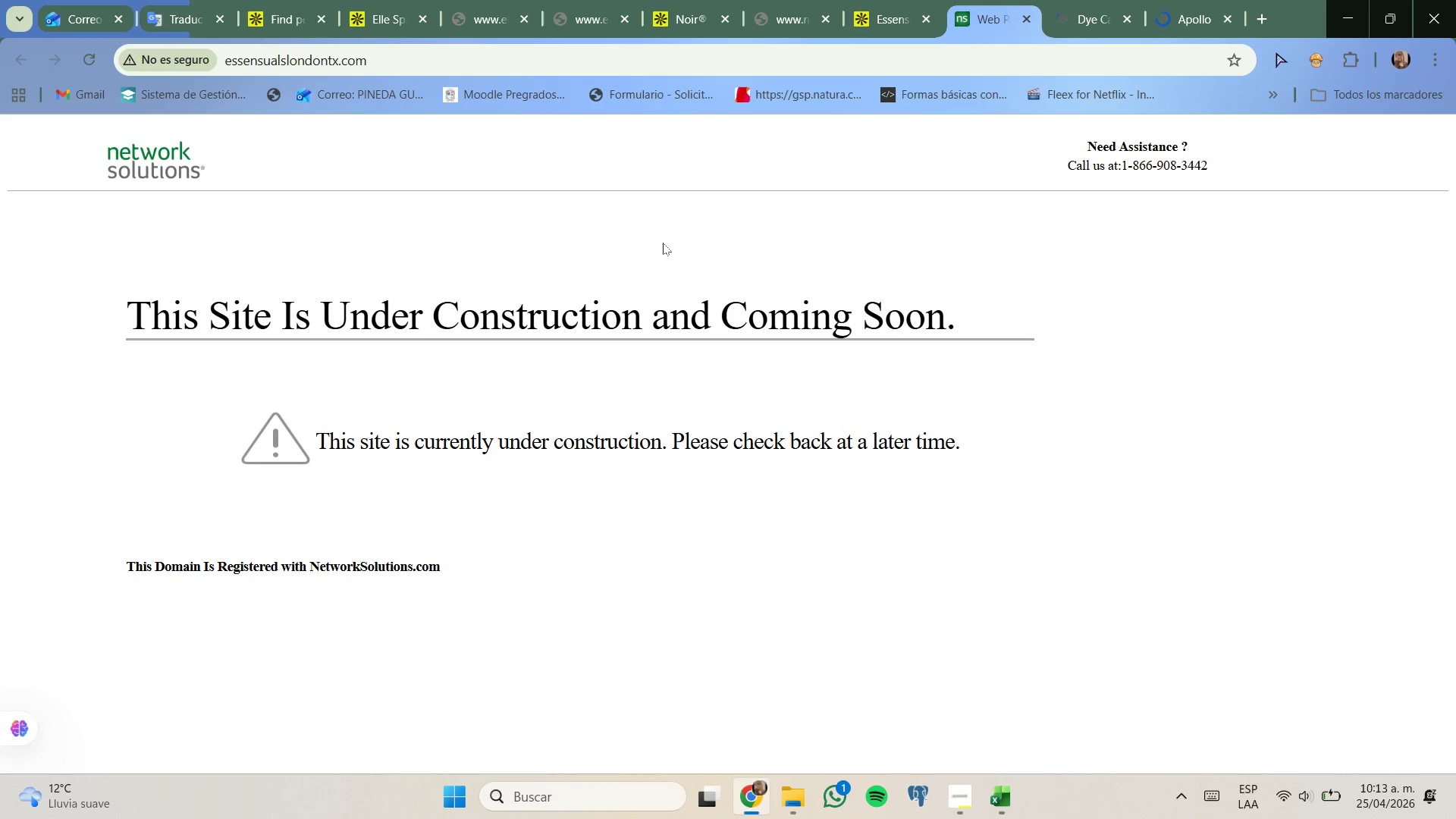 
left_click([1028, 16])
 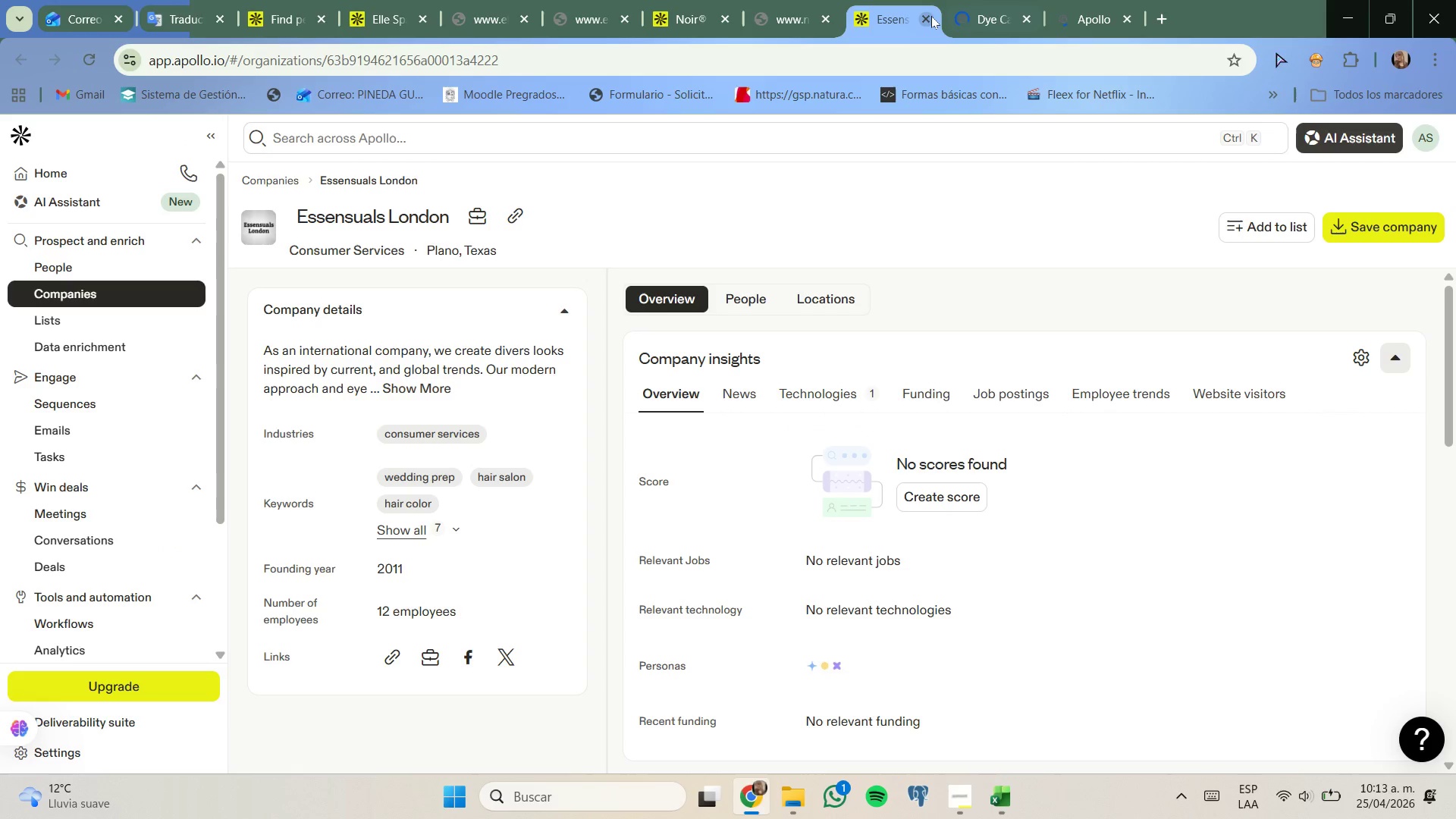 
left_click([931, 16])
 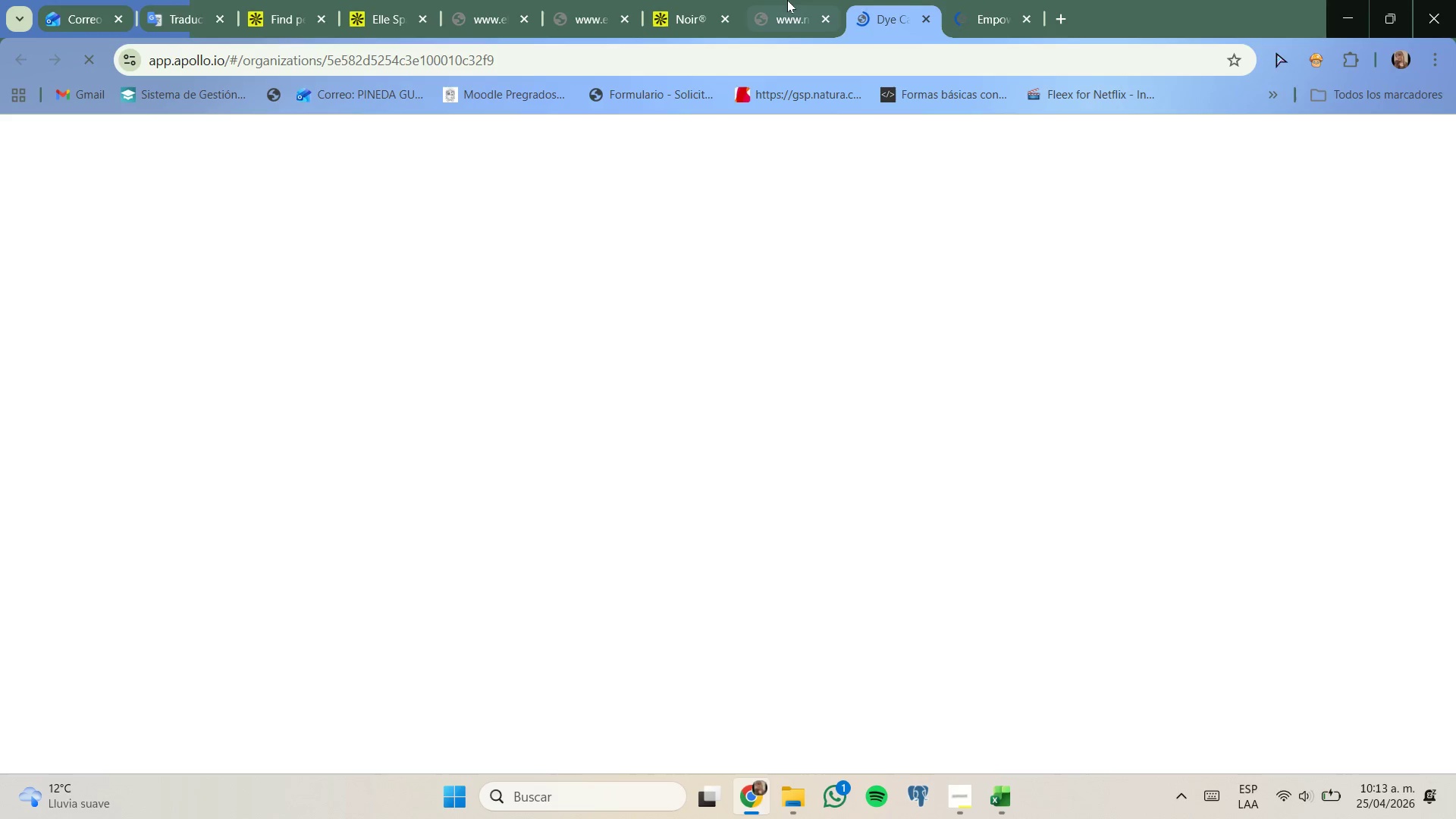 
left_click([787, 0])
 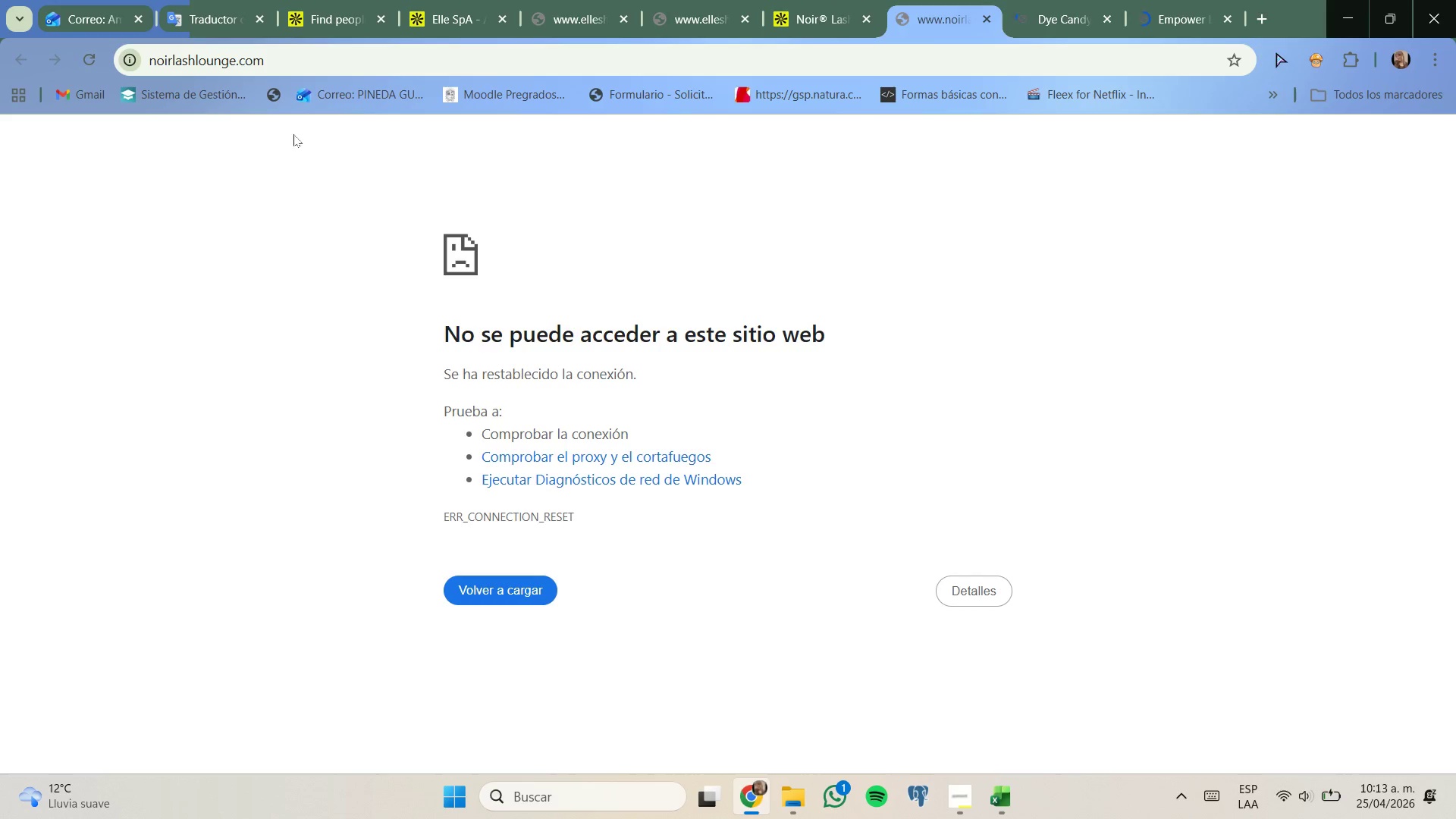 
left_click([85, 62])
 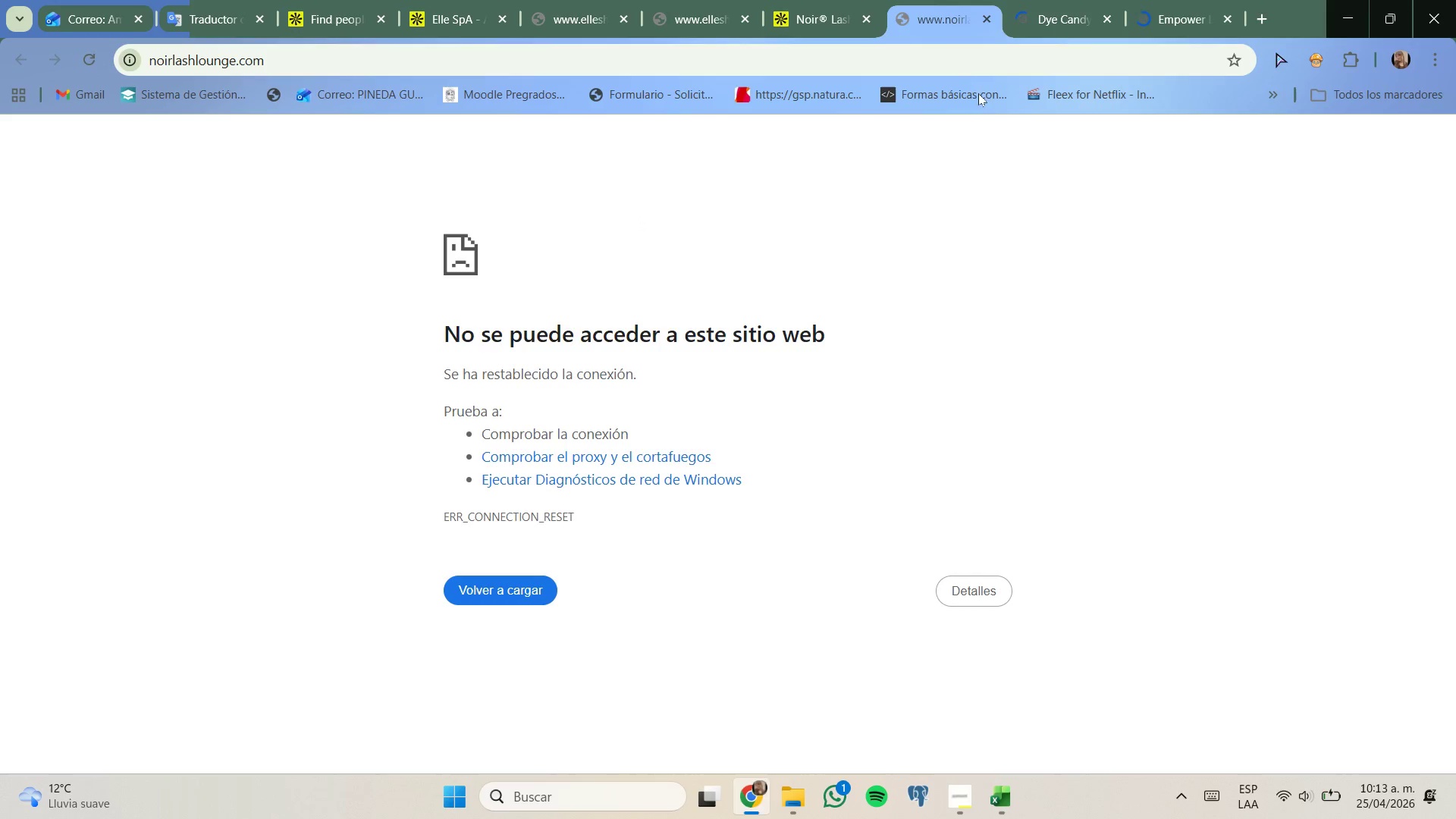 
left_click([1055, 23])
 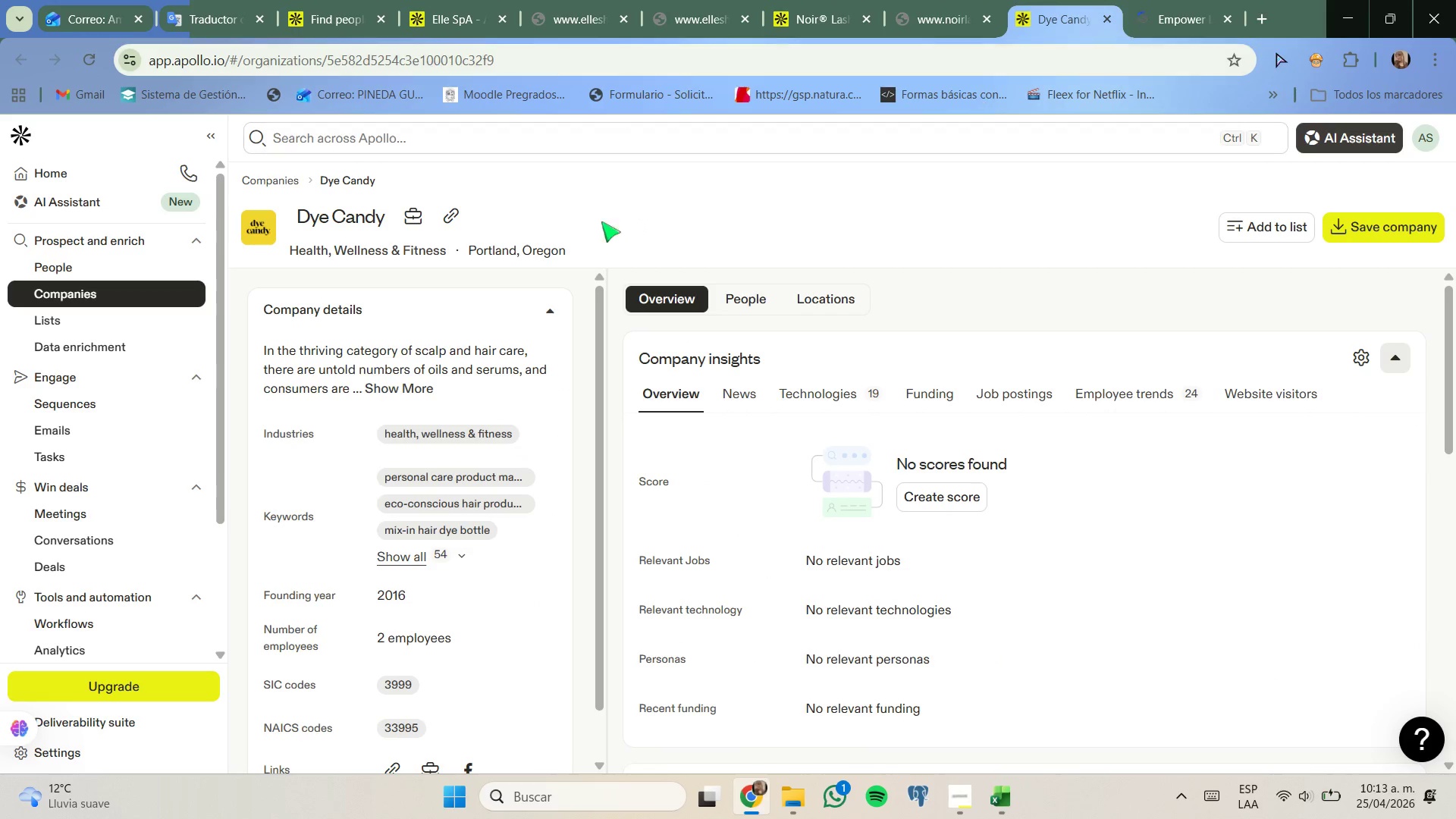 
left_click([453, 218])
 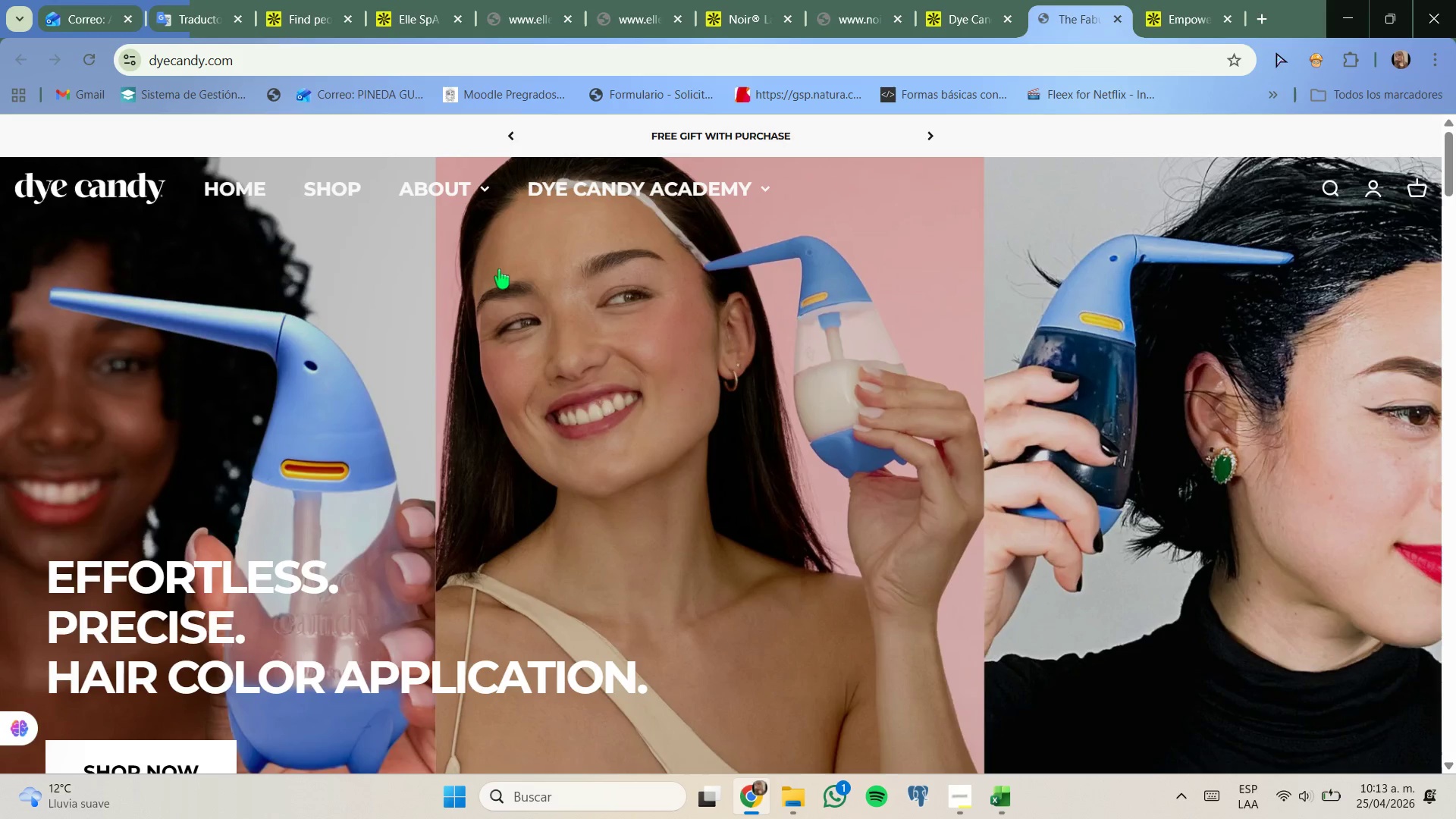 
wait(13.64)
 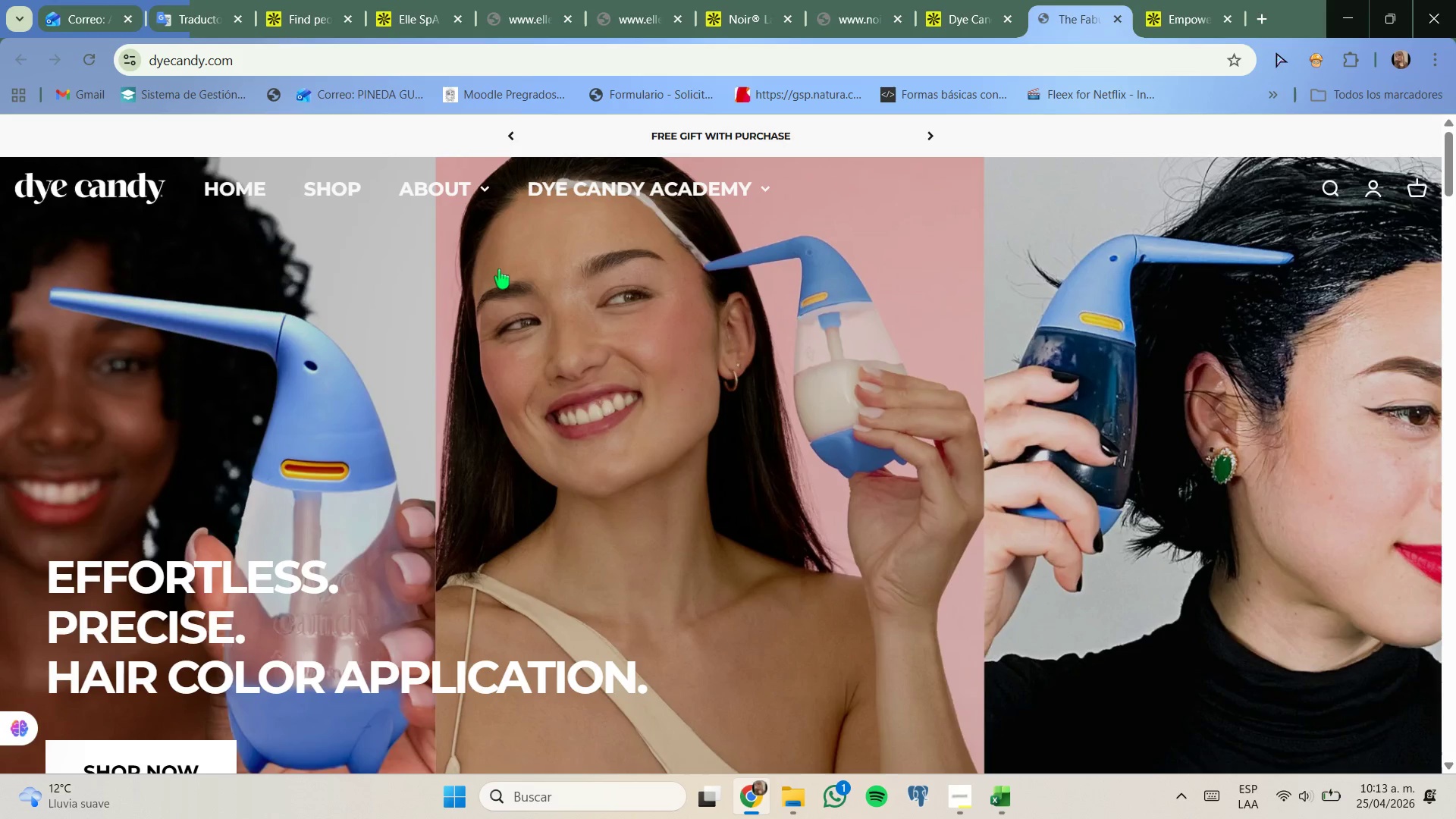 
mouse_move([459, 194])
 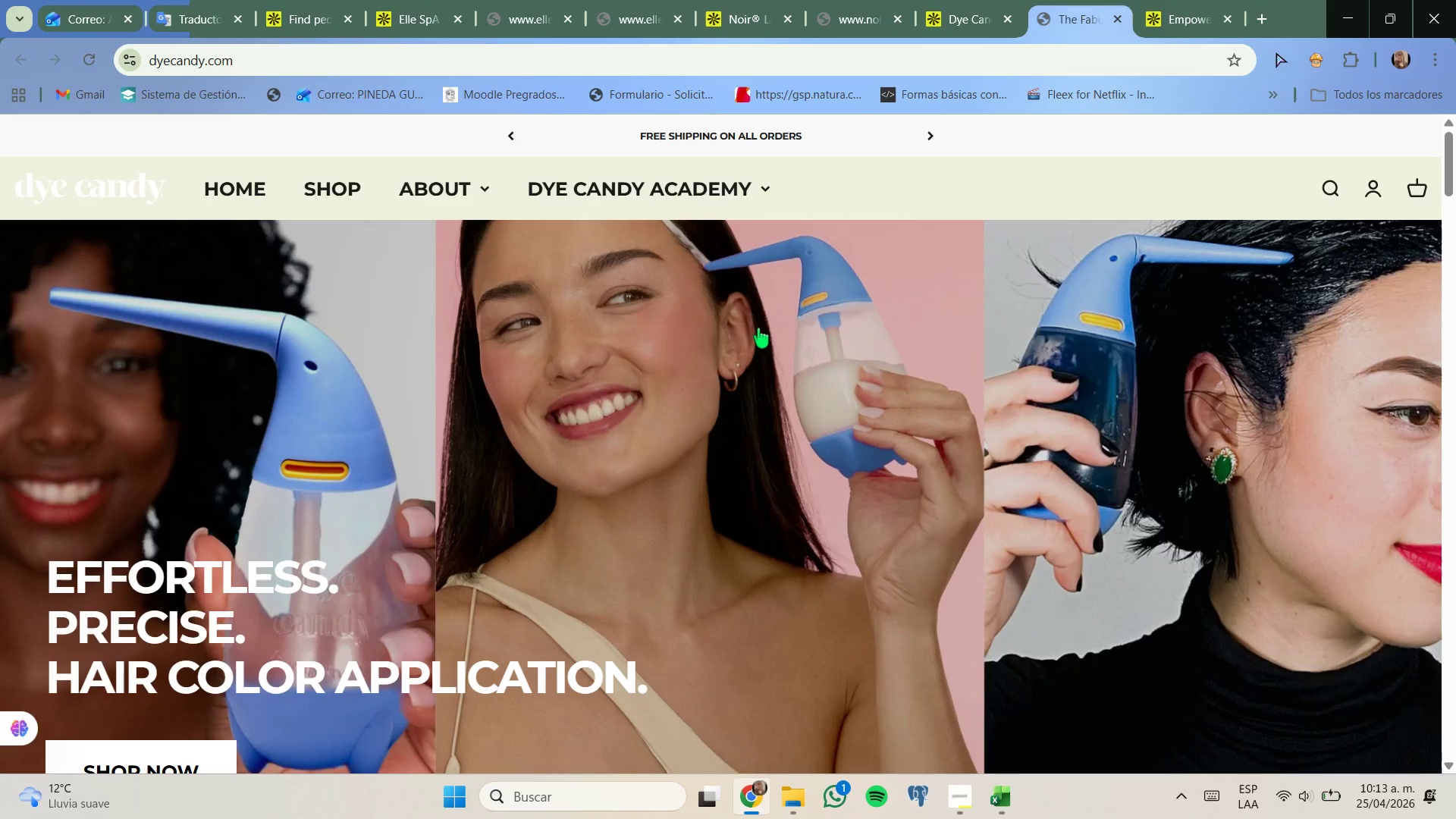 
scroll: coordinate [838, 340], scroll_direction: down, amount: 23.0
 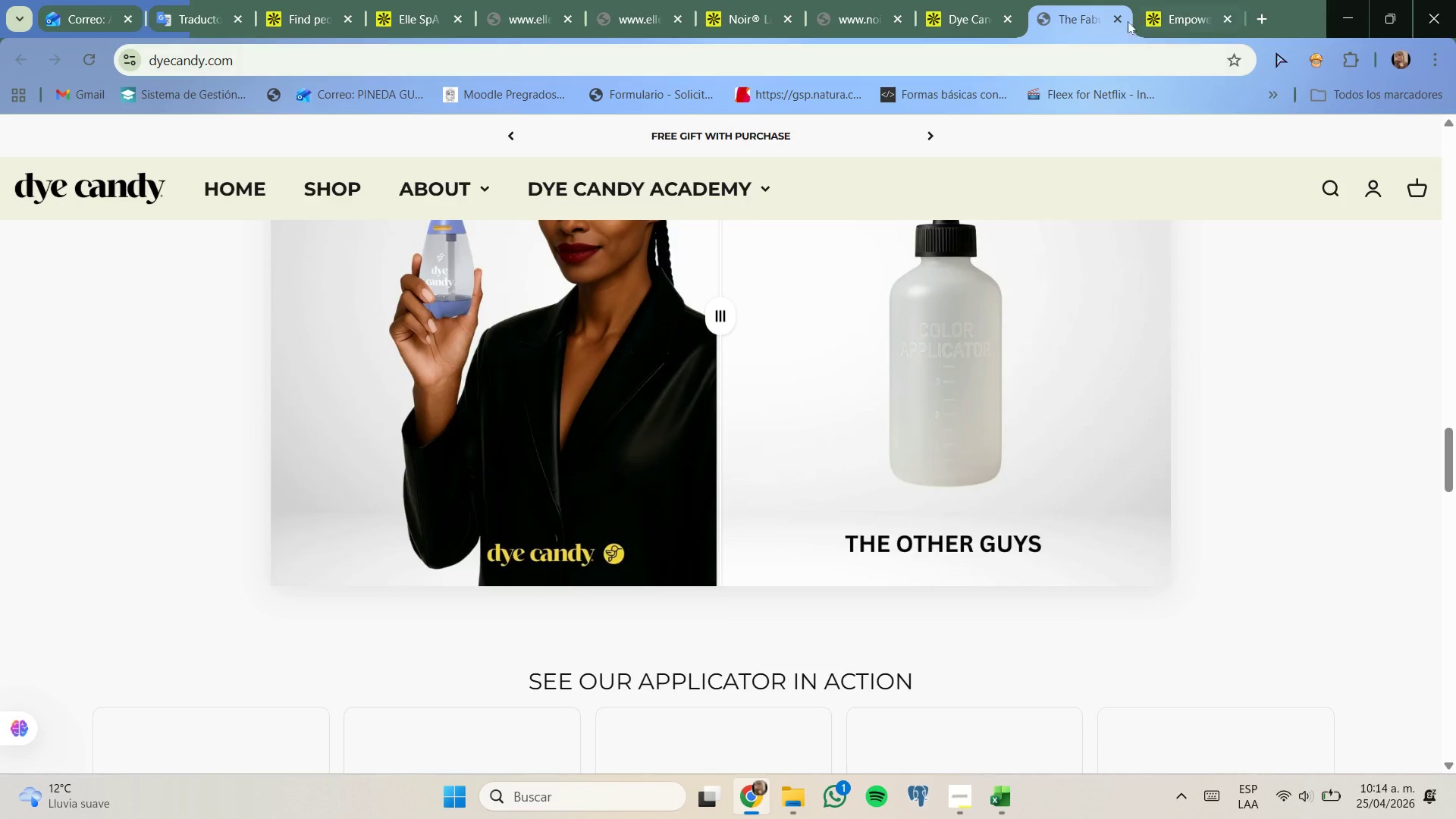 
left_click([1120, 20])
 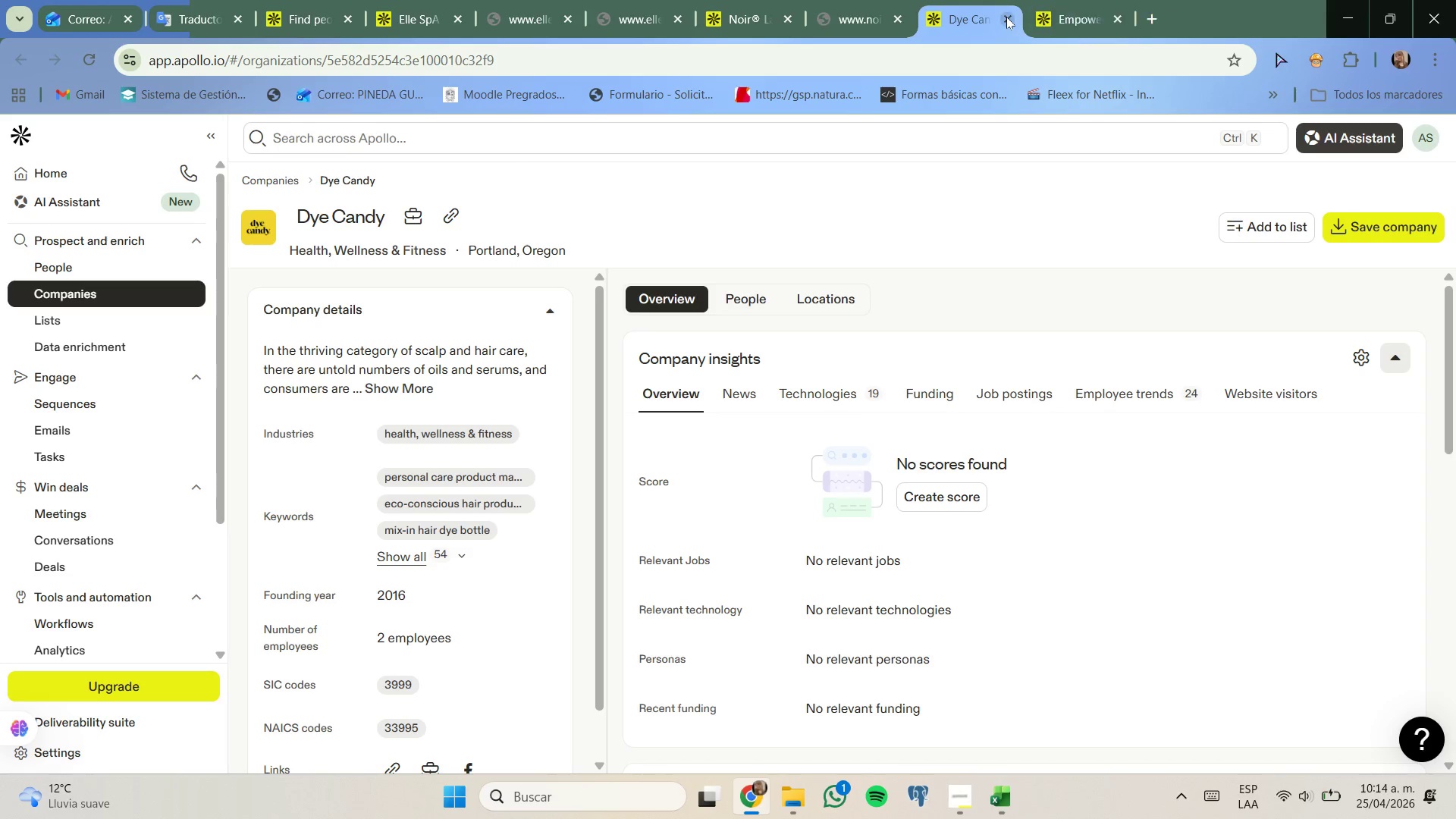 
left_click([1006, 18])
 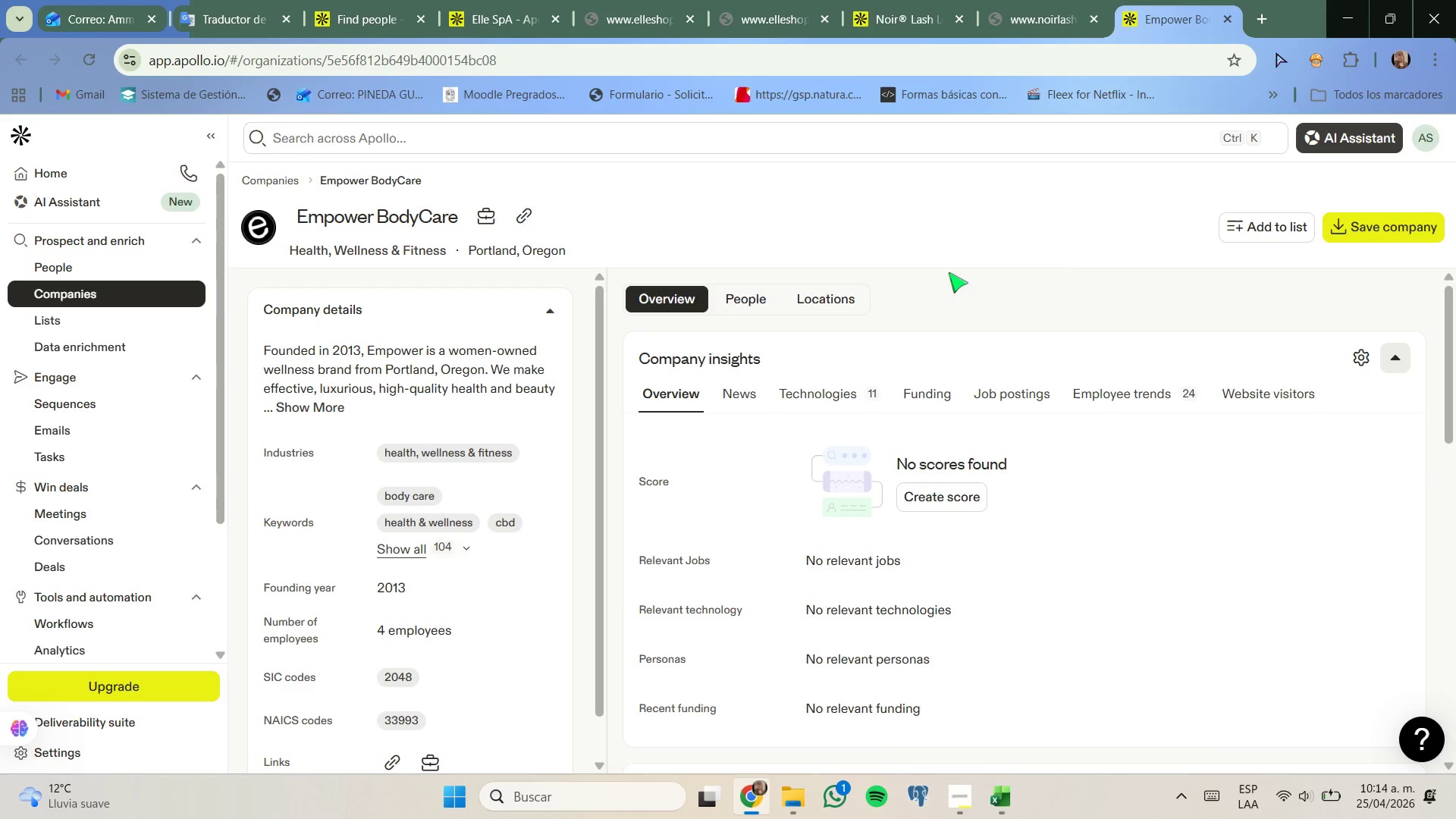 
left_click([508, 220])
 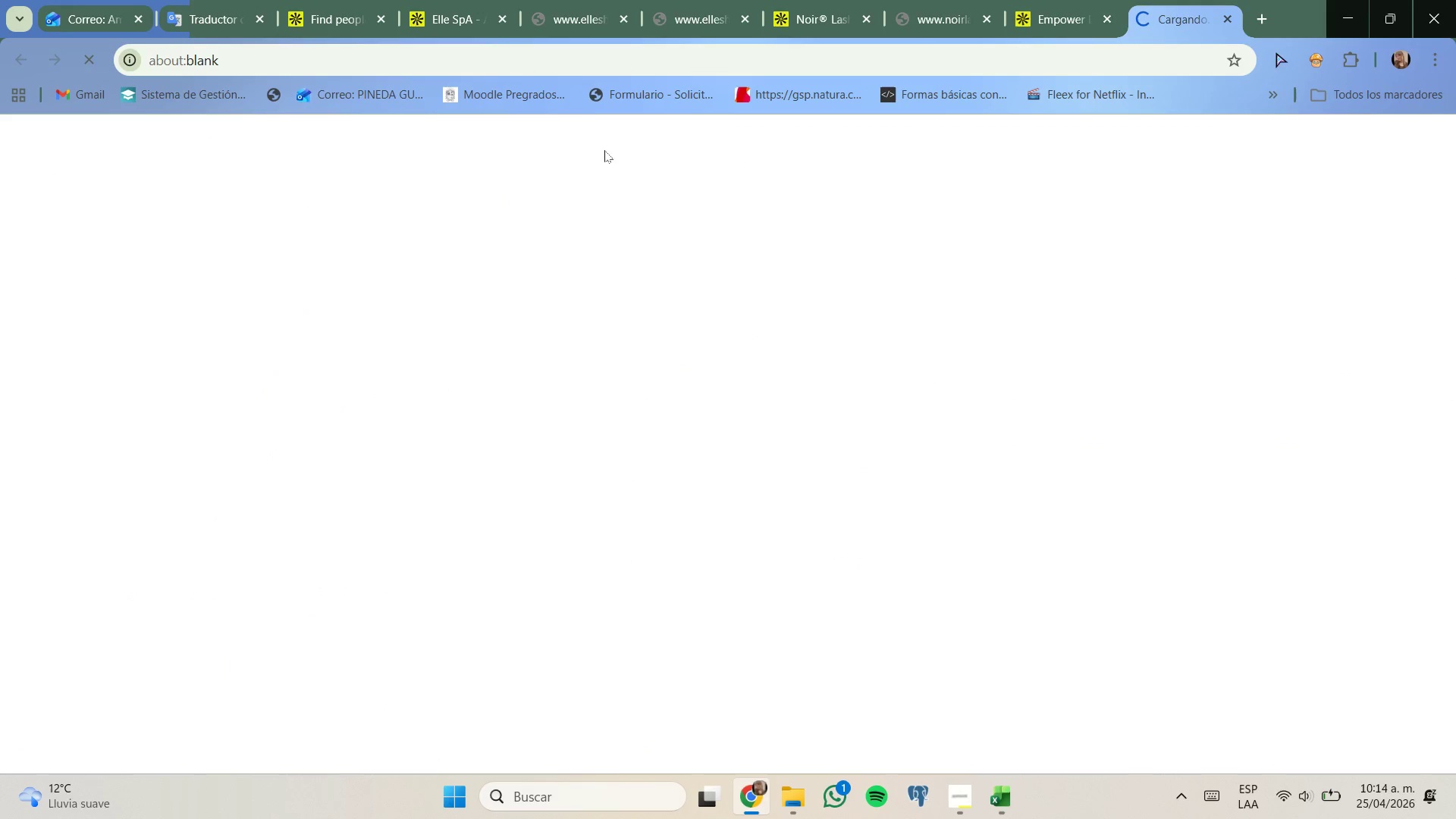 
left_click([574, 16])
 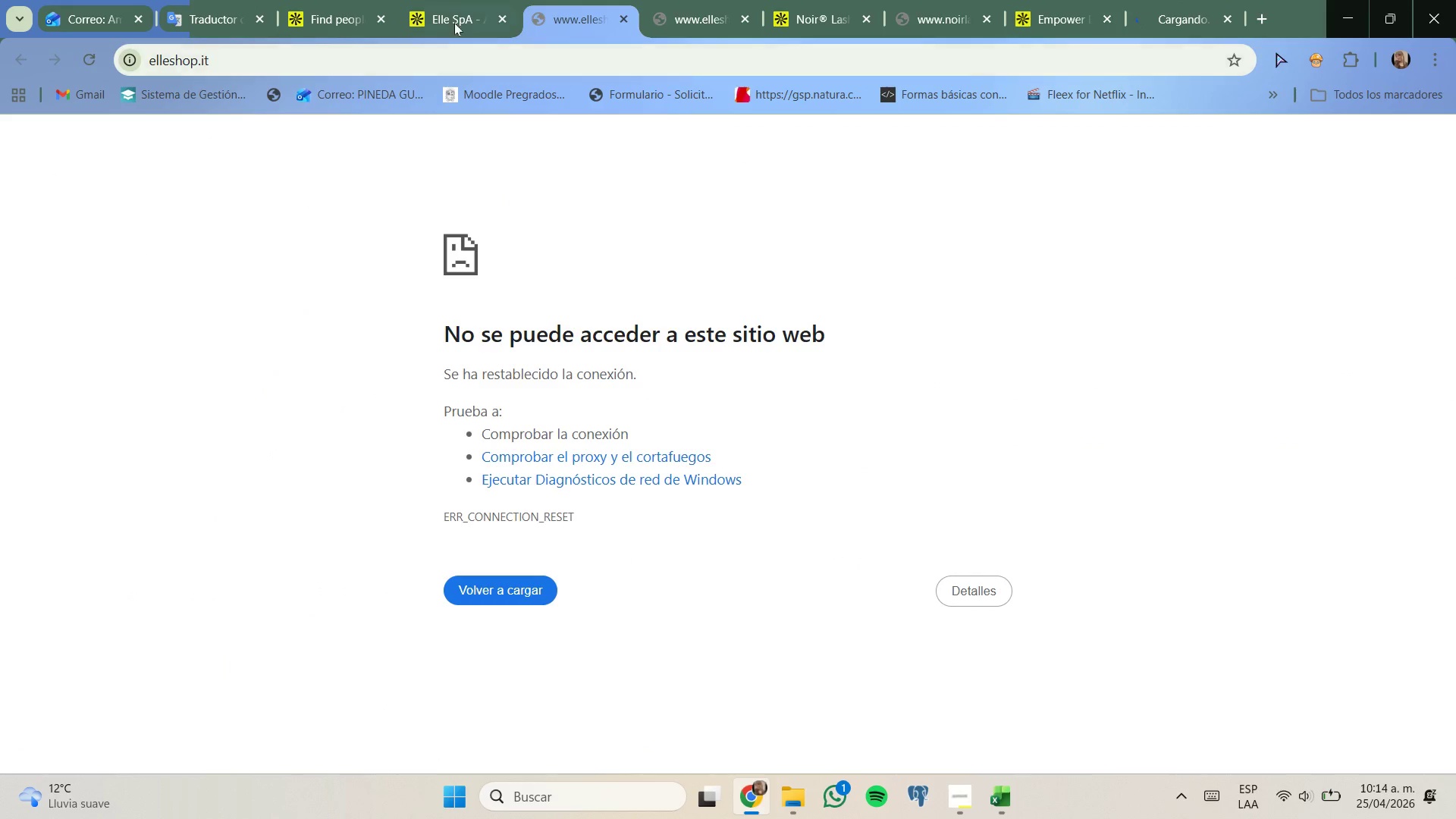 
left_click_drag(start_coordinate=[453, 21], to_coordinate=[460, 19])
 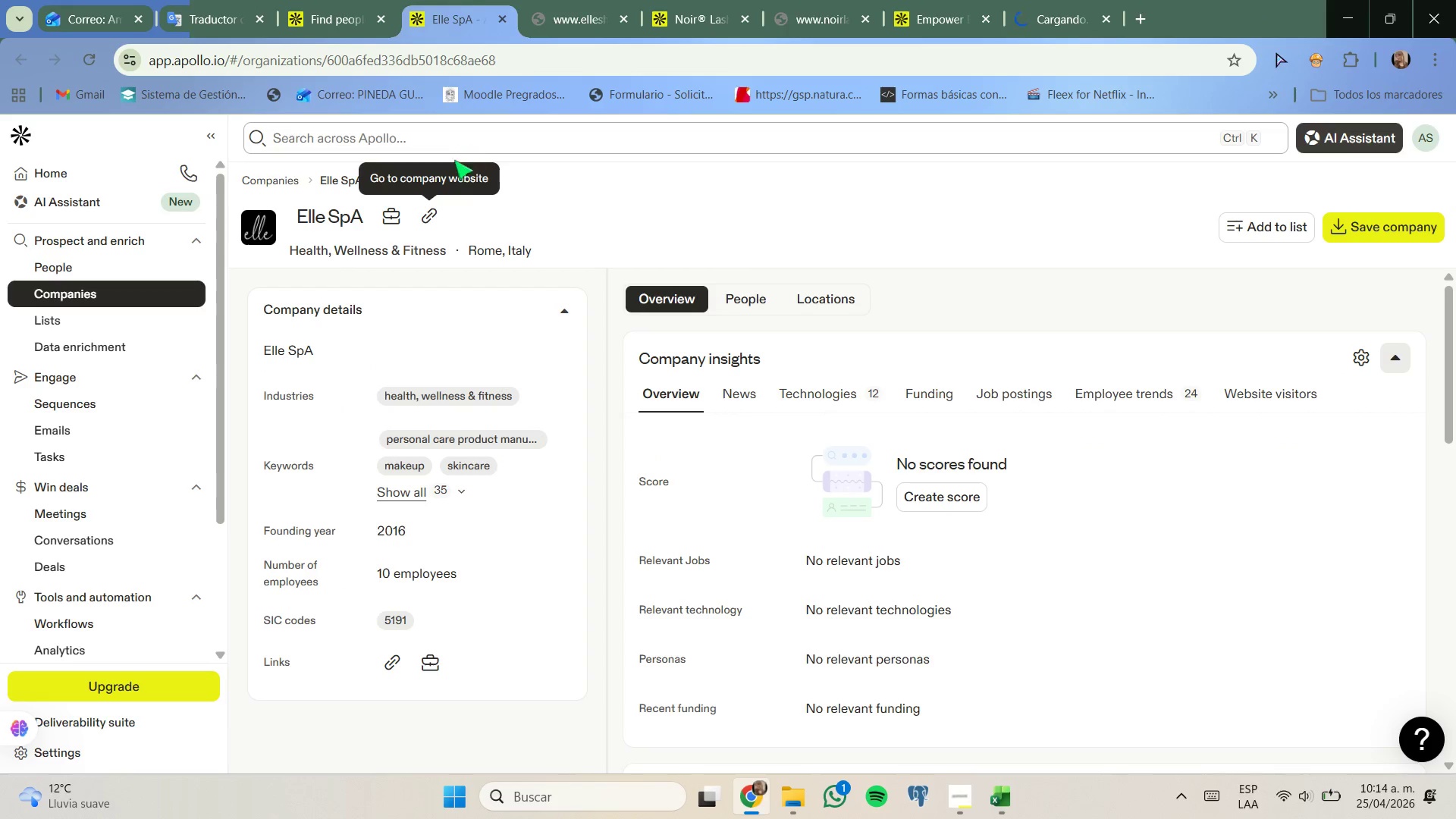 
left_click([429, 214])
 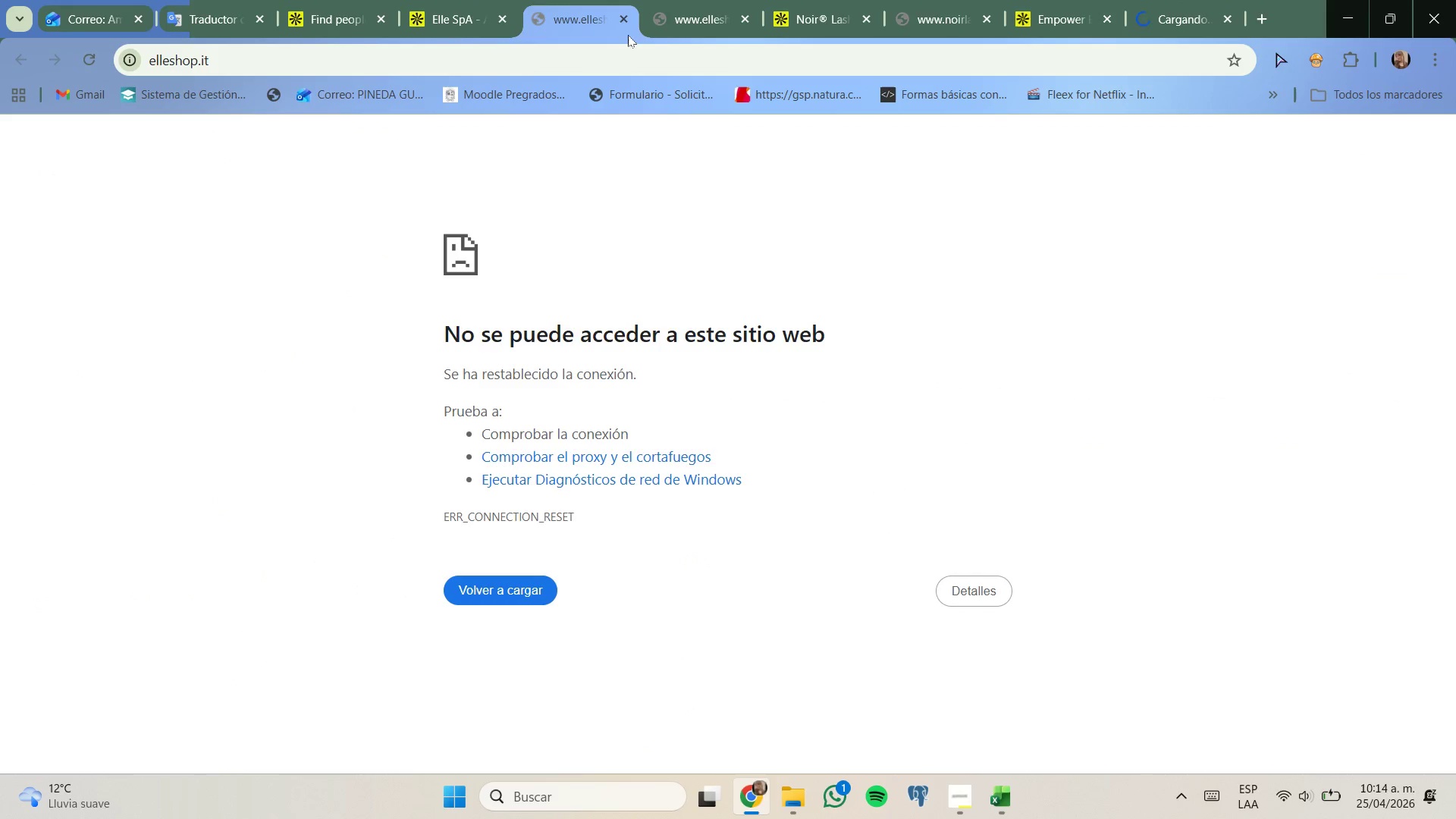 
left_click_drag(start_coordinate=[626, 20], to_coordinate=[621, 23])
 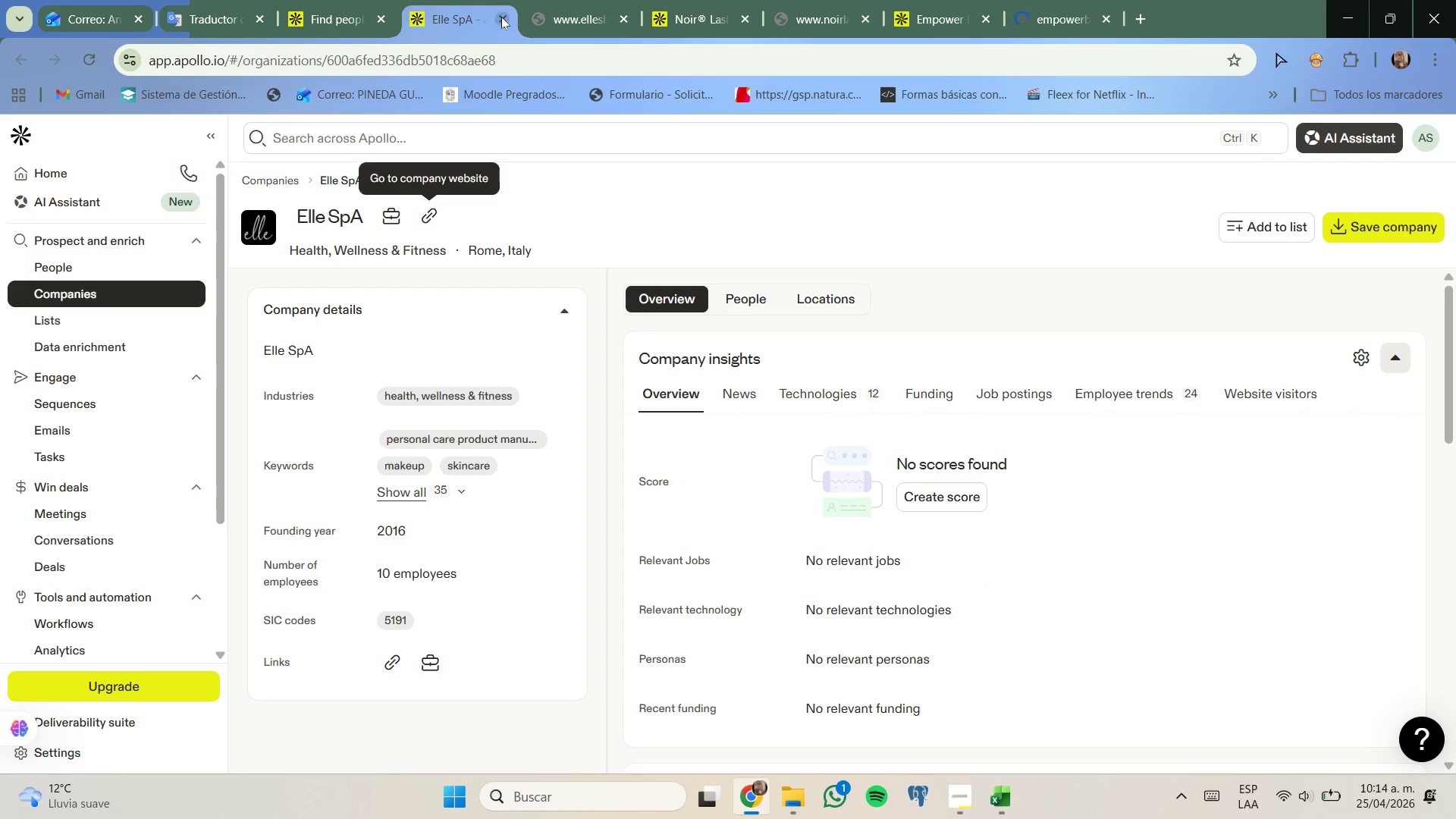 
left_click([501, 17])
 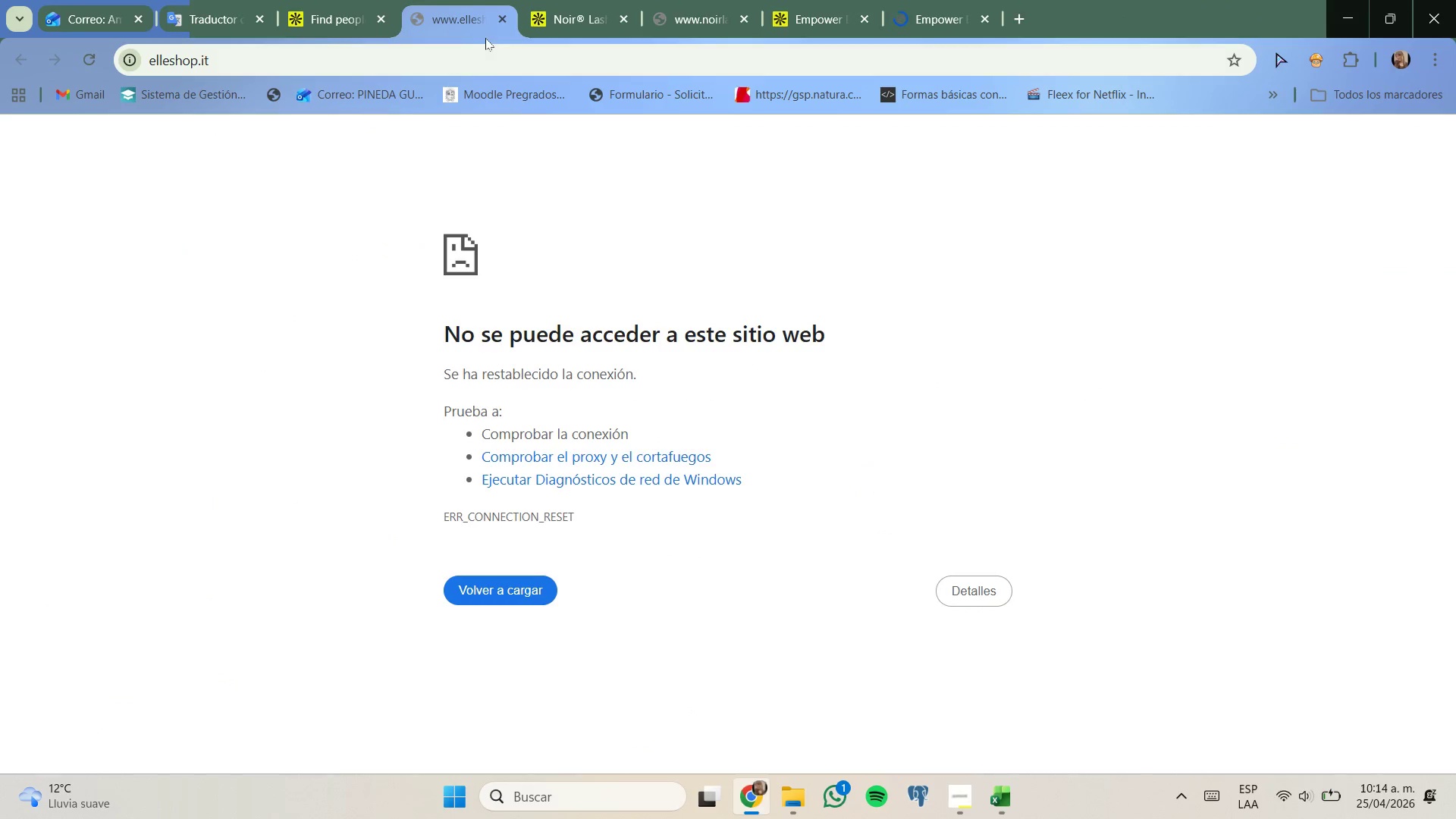 
left_click([507, 20])
 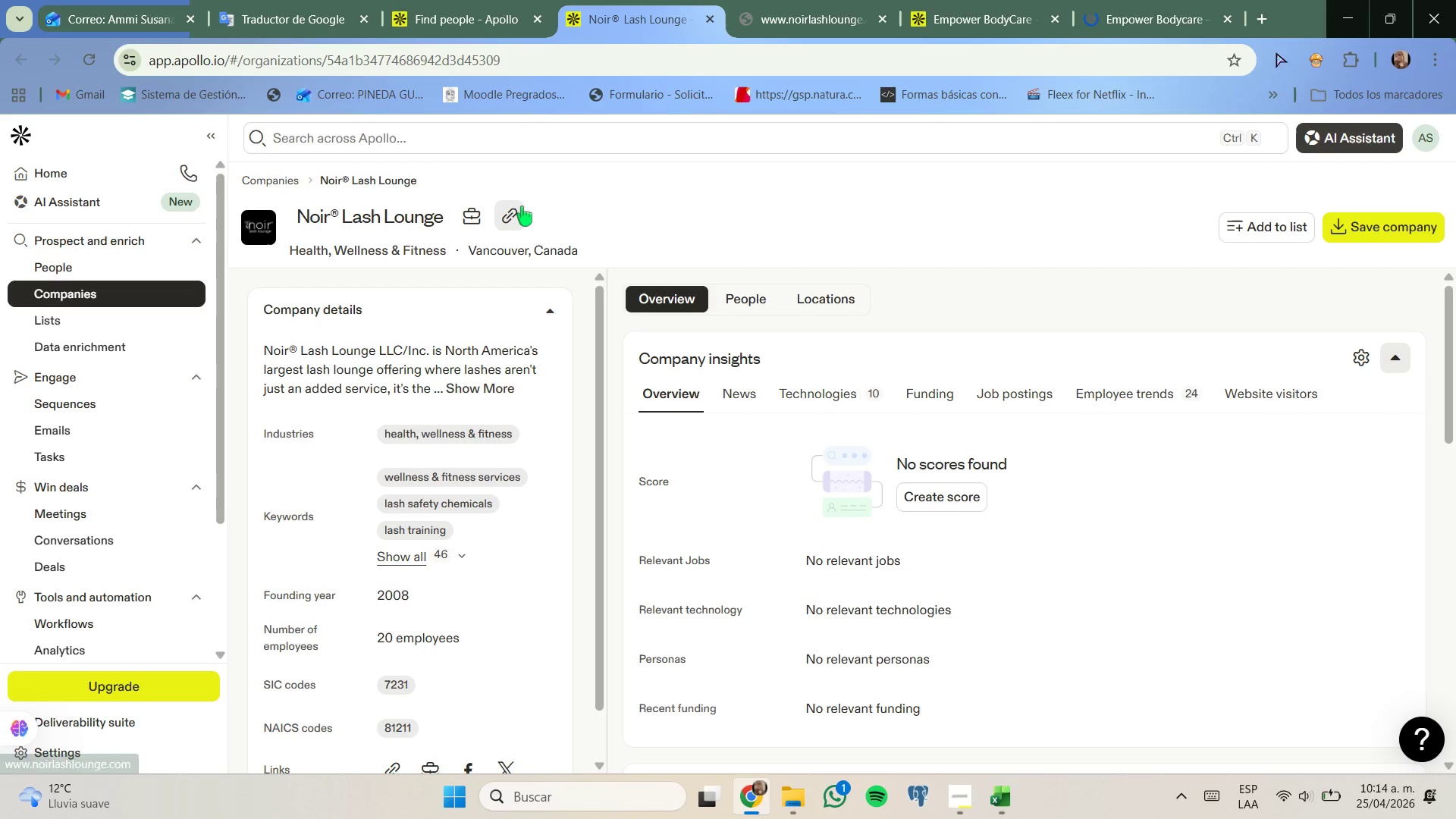 
left_click([518, 206])
 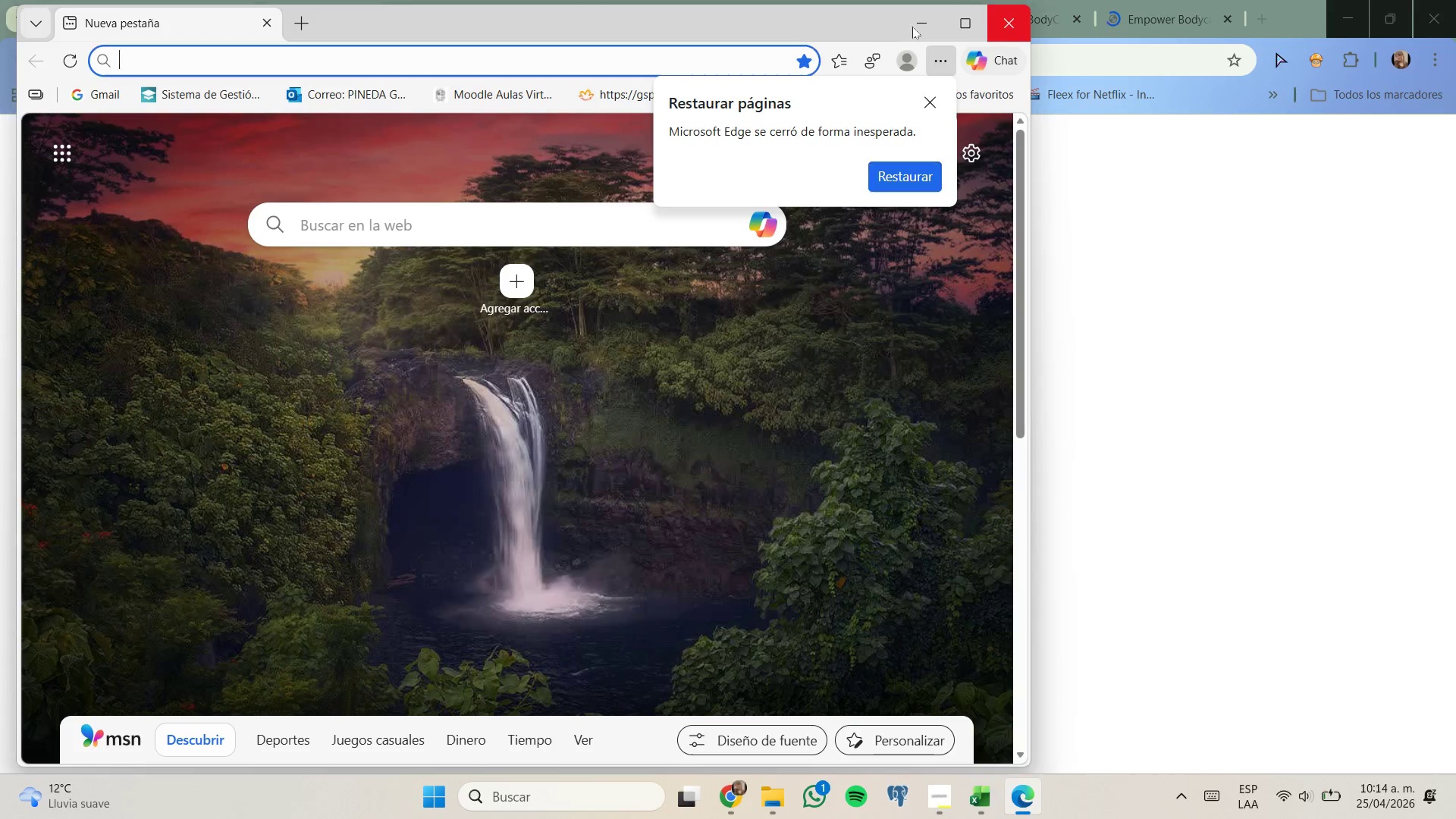 
left_click([623, 13])
 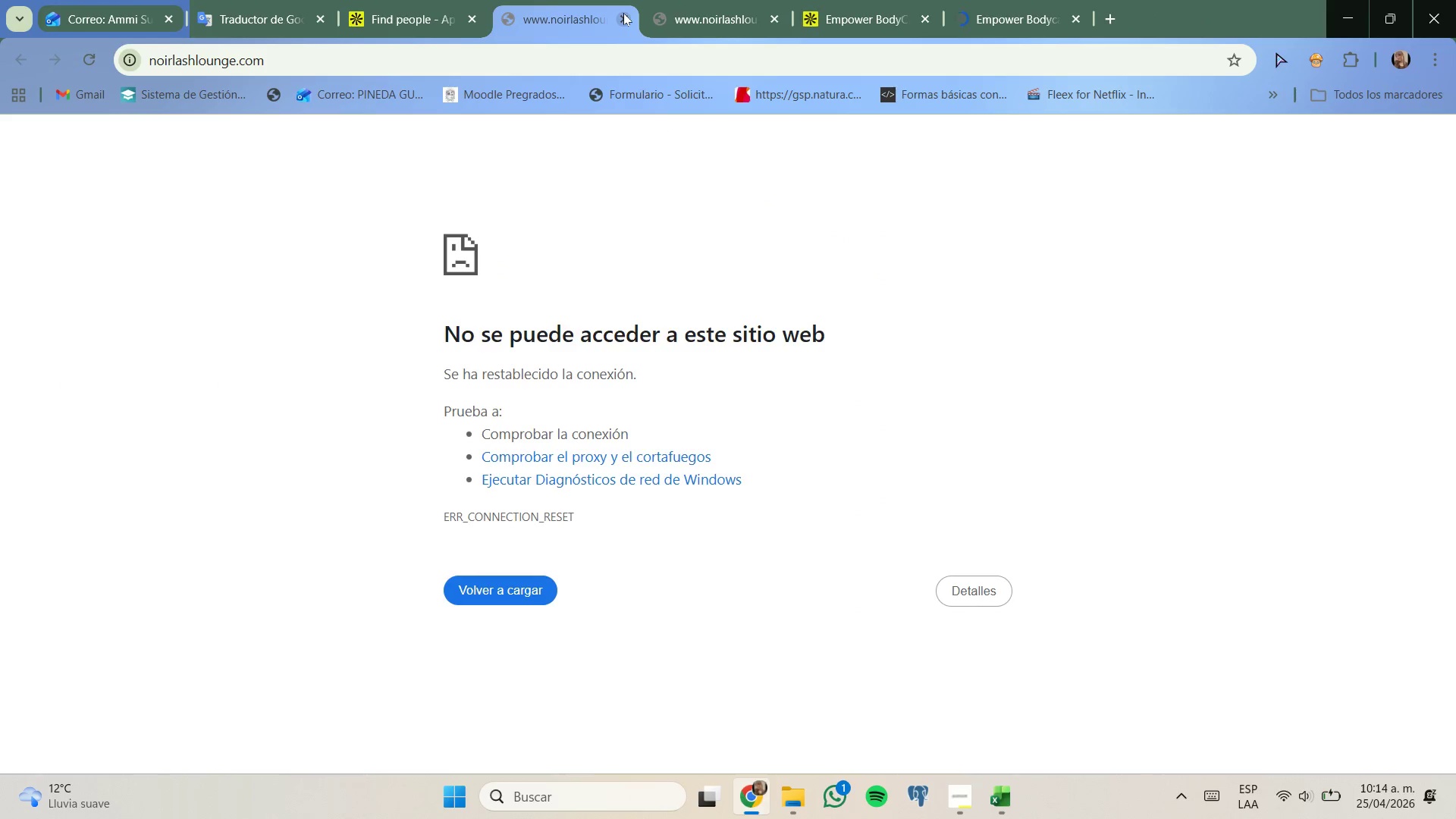 
left_click([623, 13])
 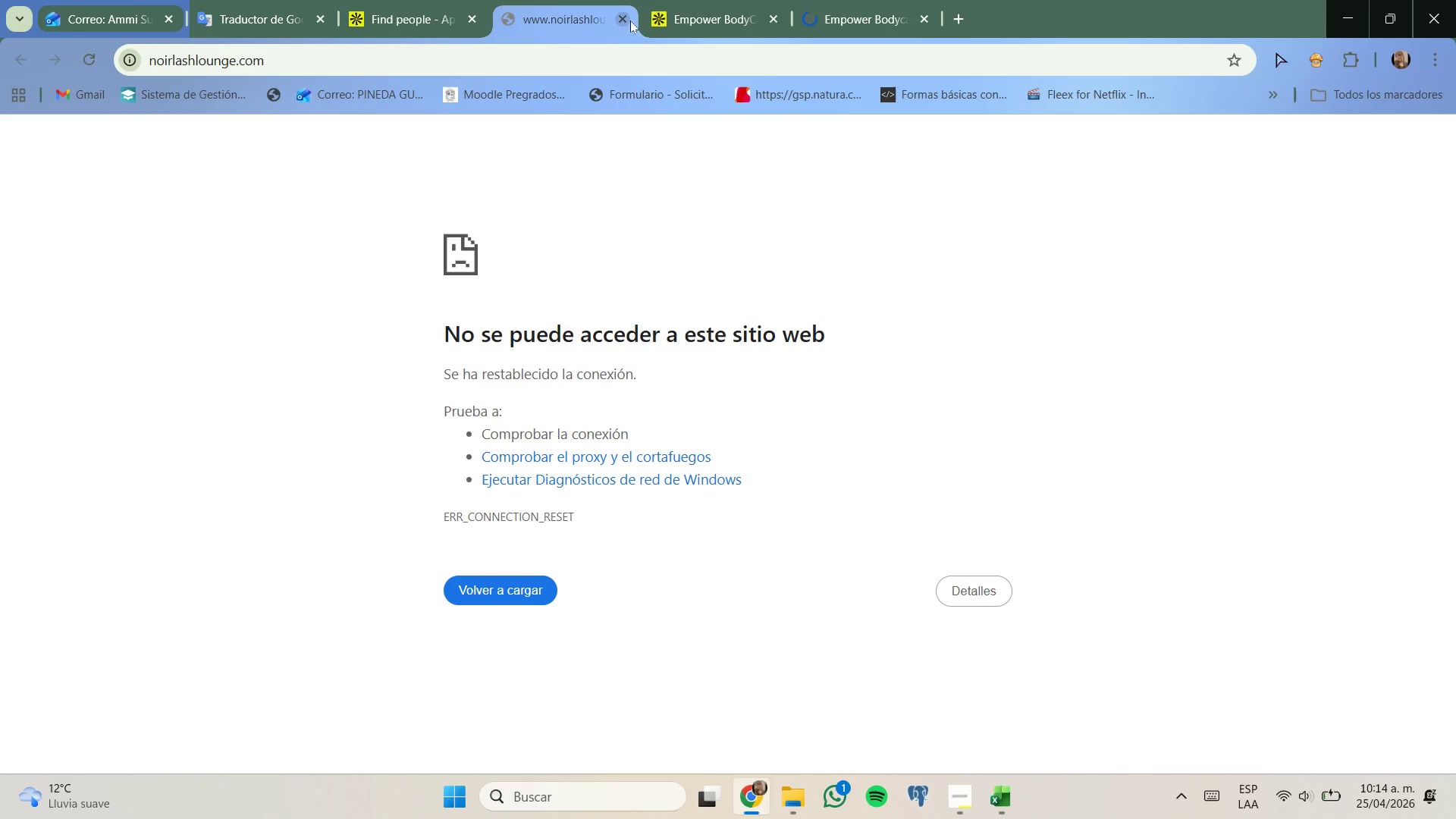 
left_click([627, 20])
 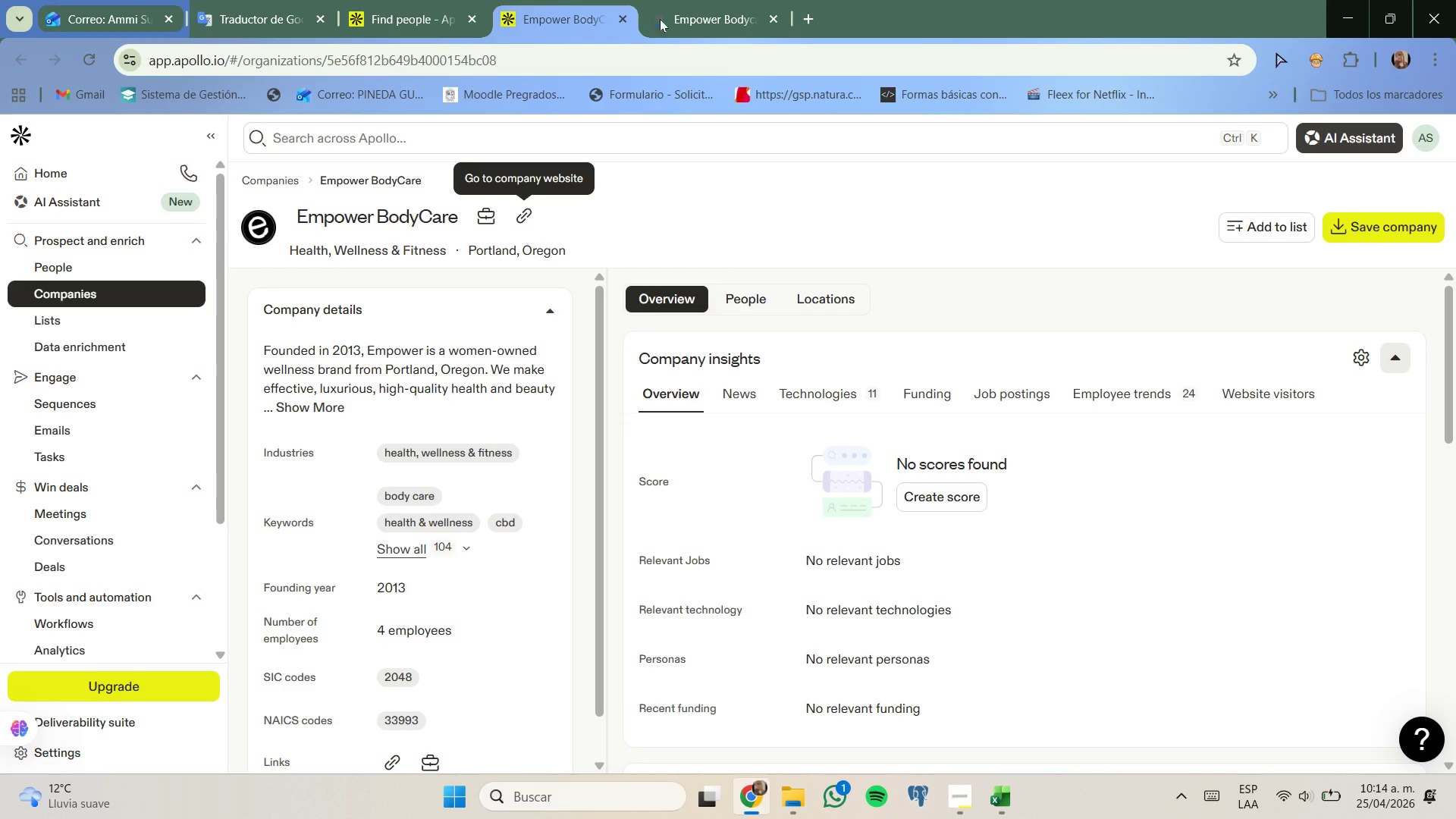 
left_click([696, 13])
 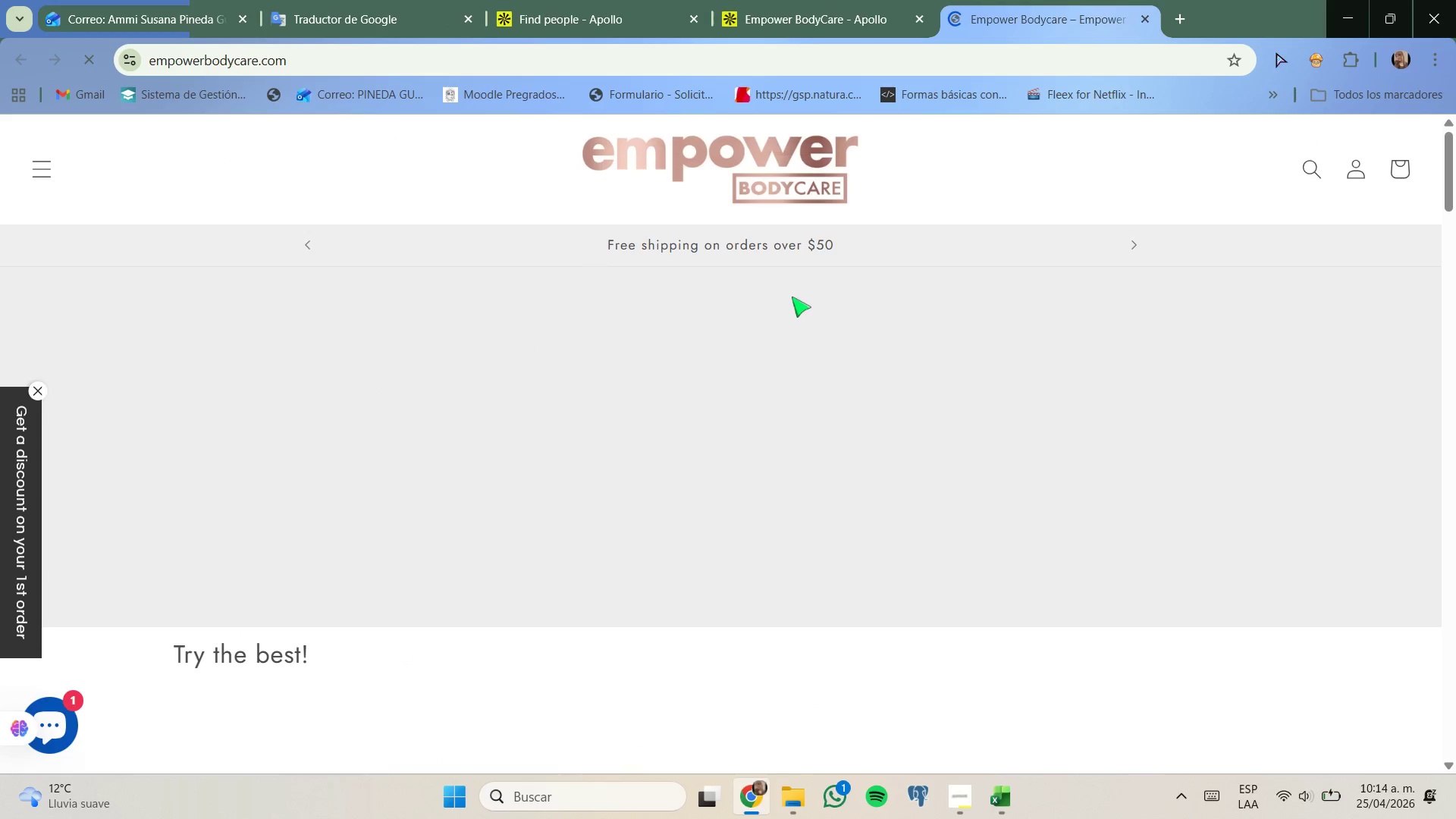 
scroll: coordinate [780, 294], scroll_direction: down, amount: 5.0
 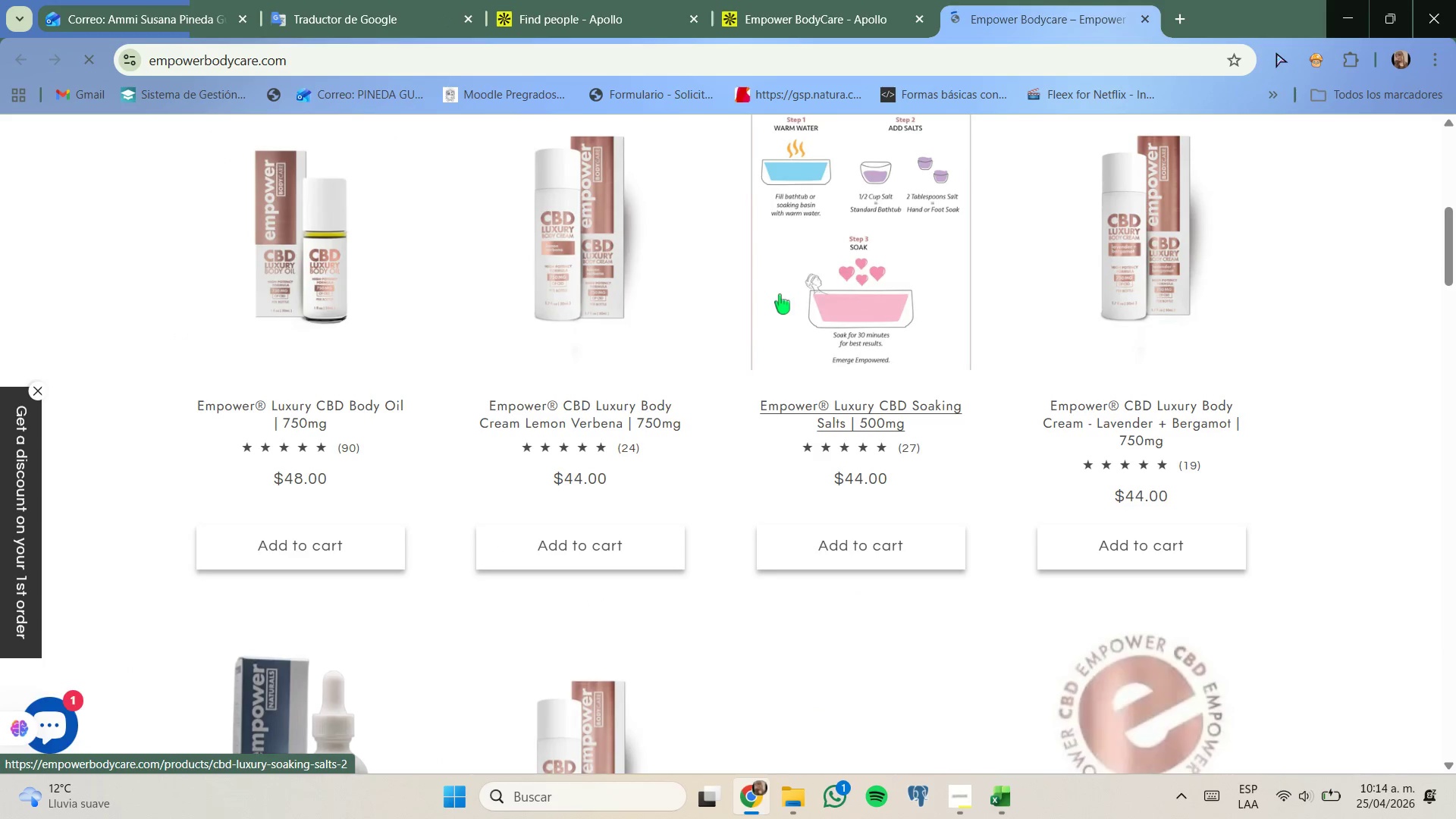 
scroll: coordinate [782, 315], scroll_direction: up, amount: 5.0
 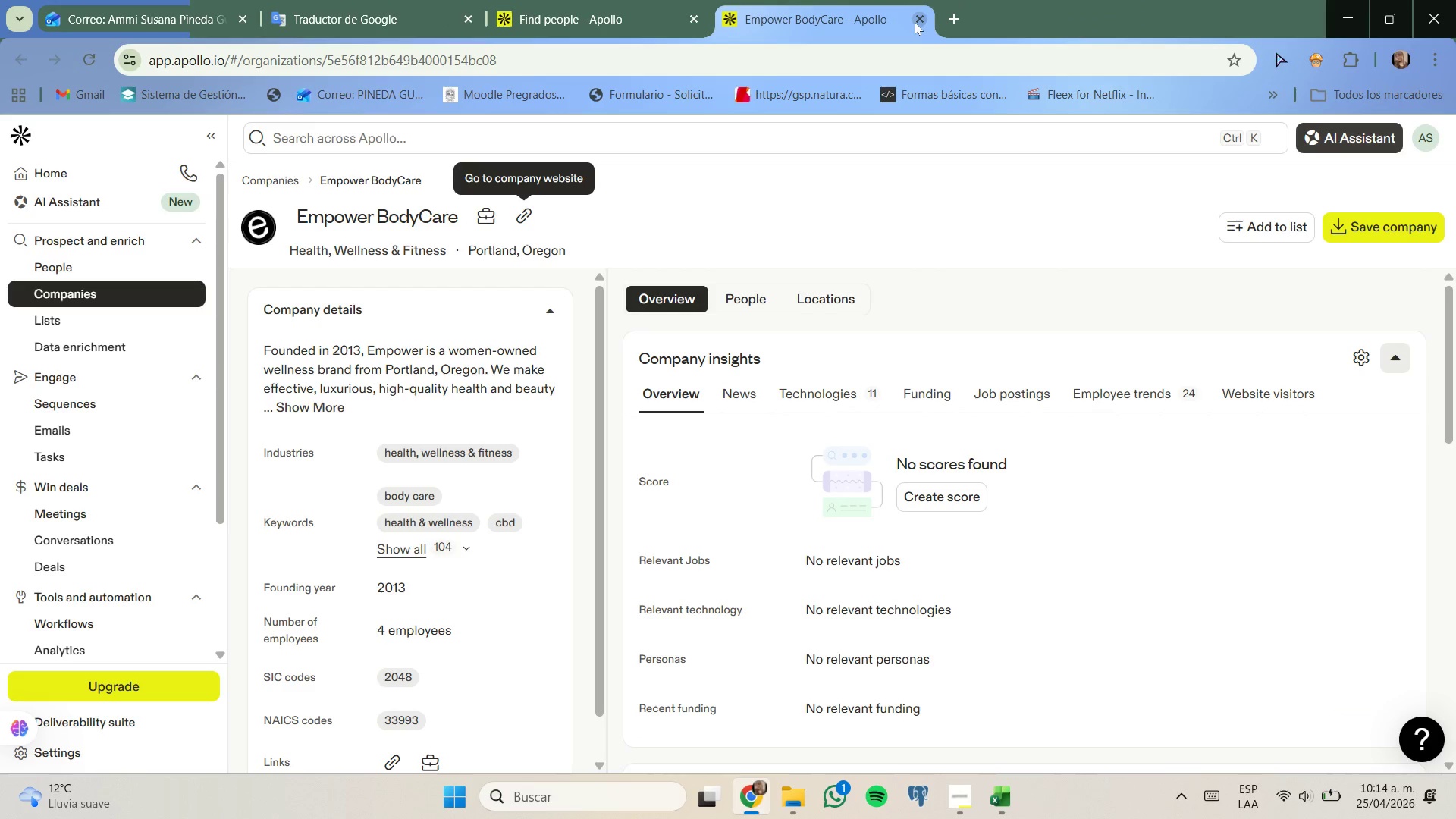 
left_click([919, 21])
 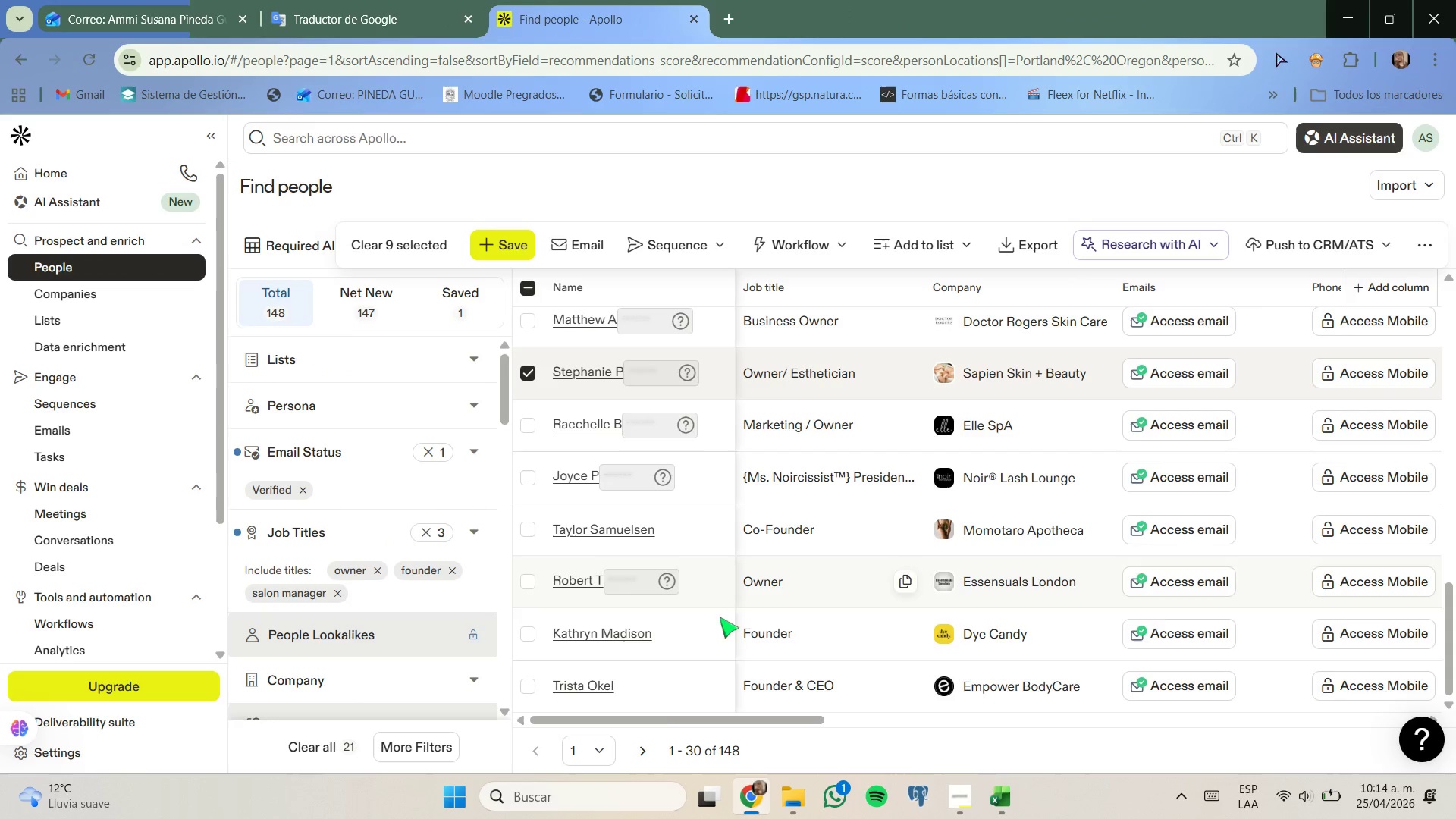 
left_click([636, 752])
 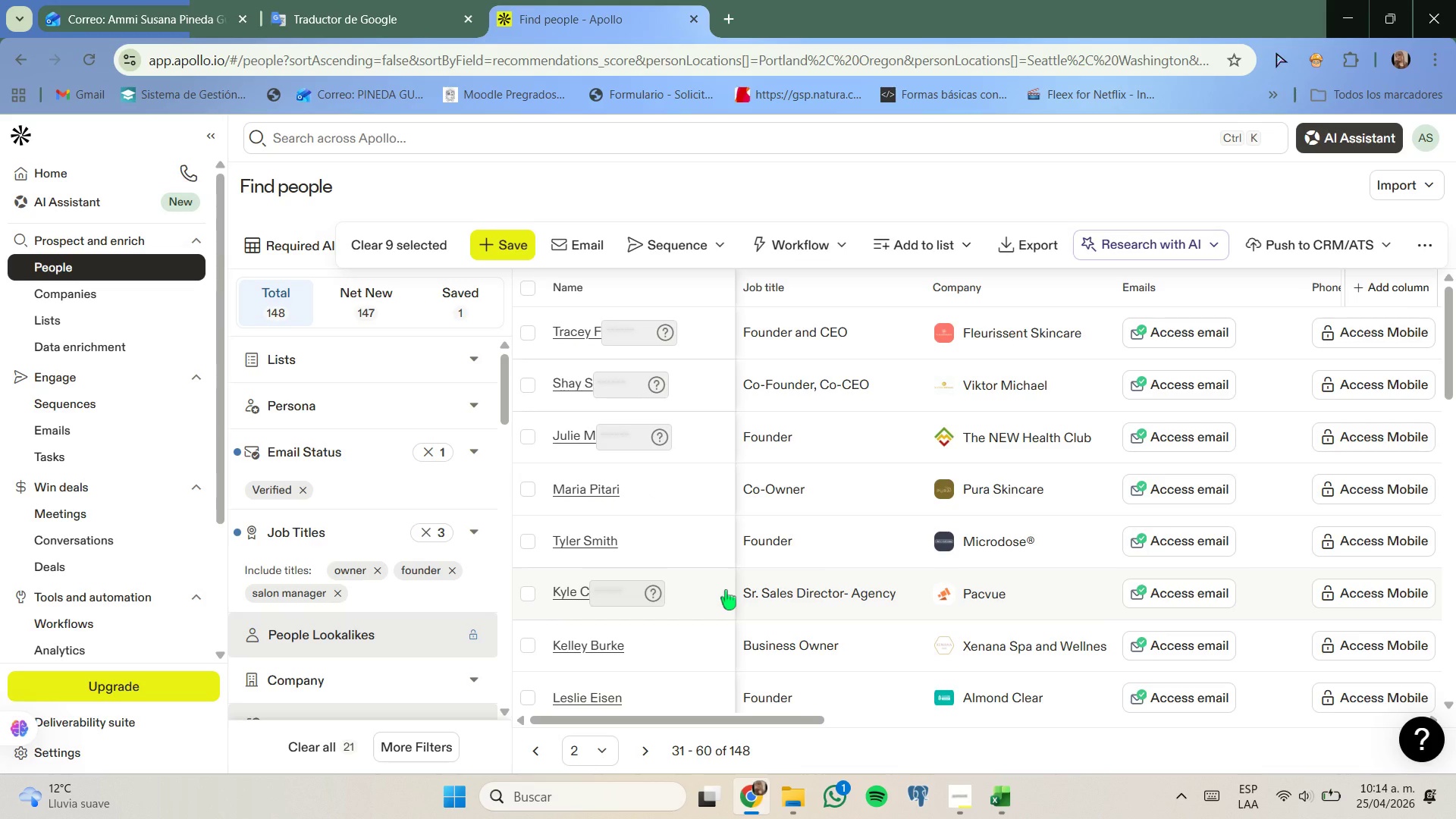 
wait(13.78)
 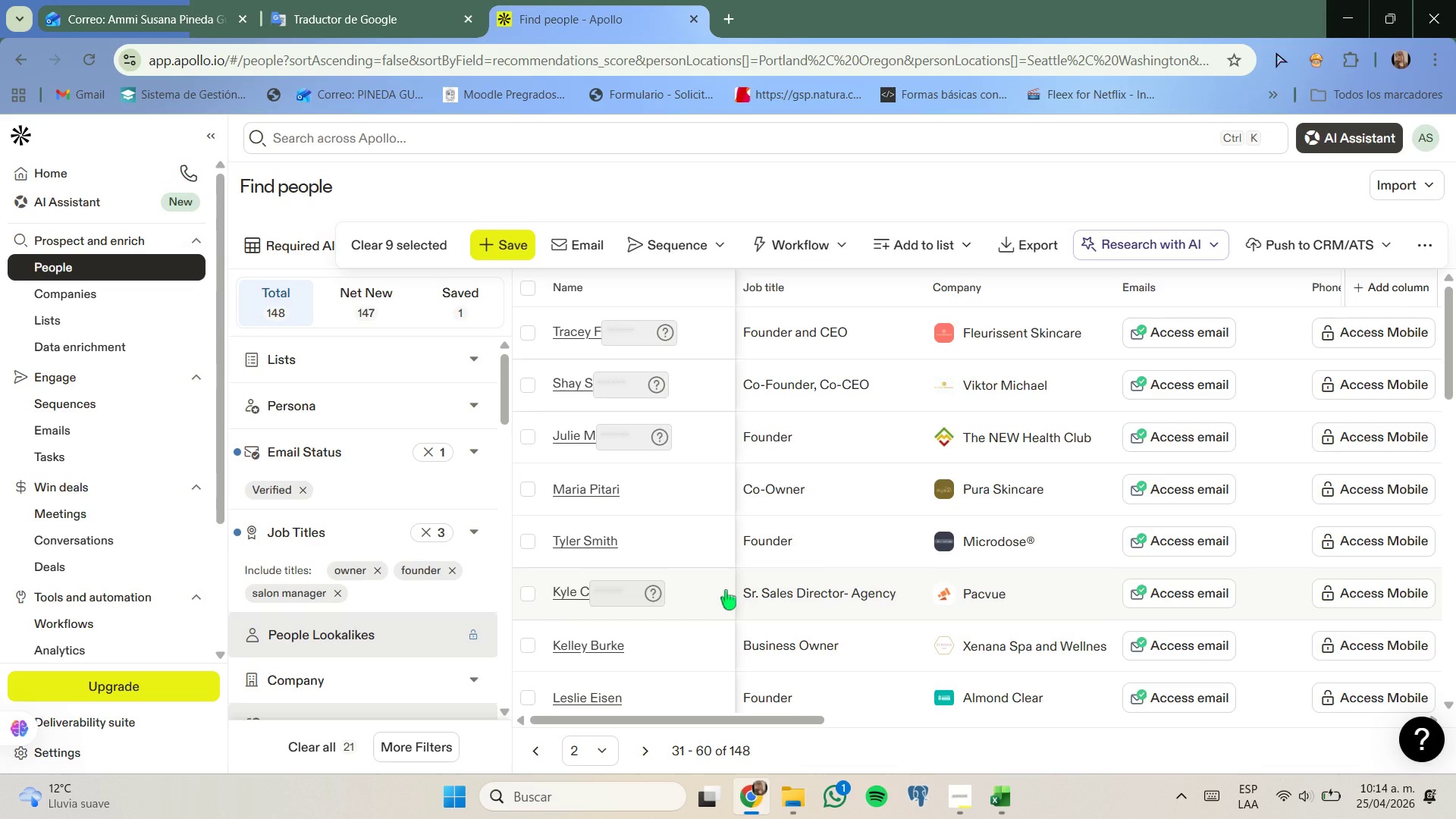 
right_click([977, 332])
 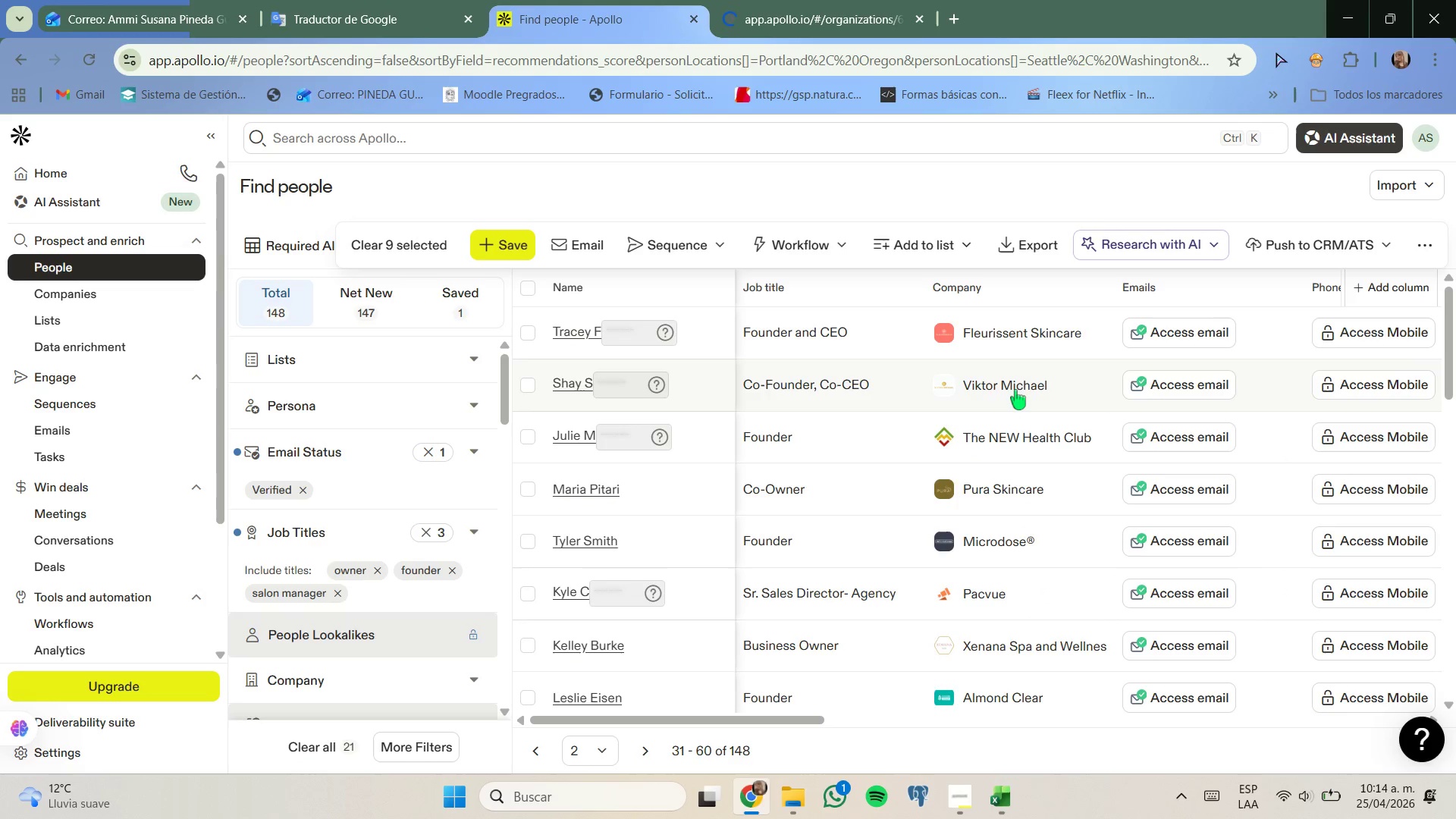 
right_click([1015, 389])
 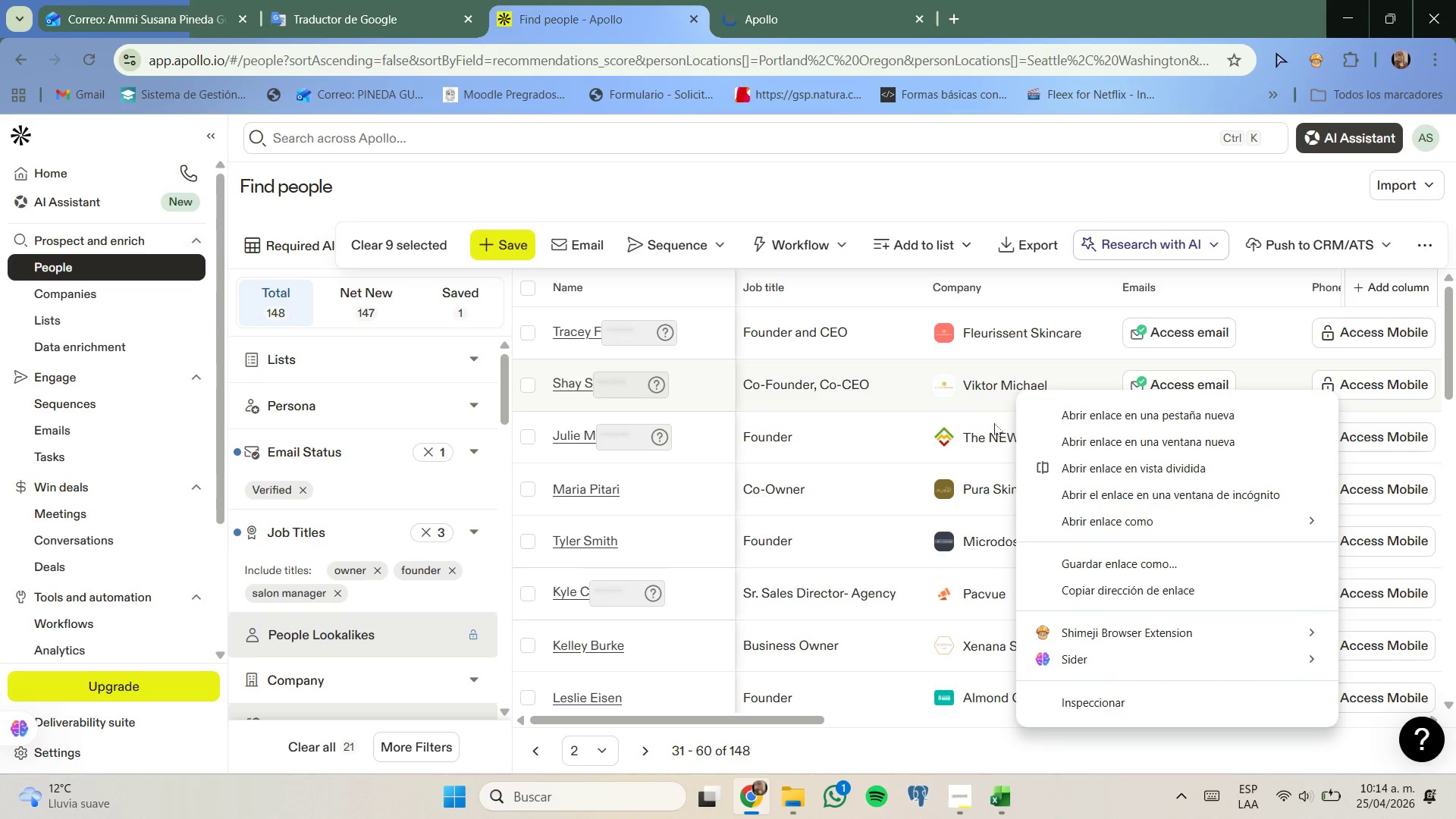 
right_click([993, 438])
 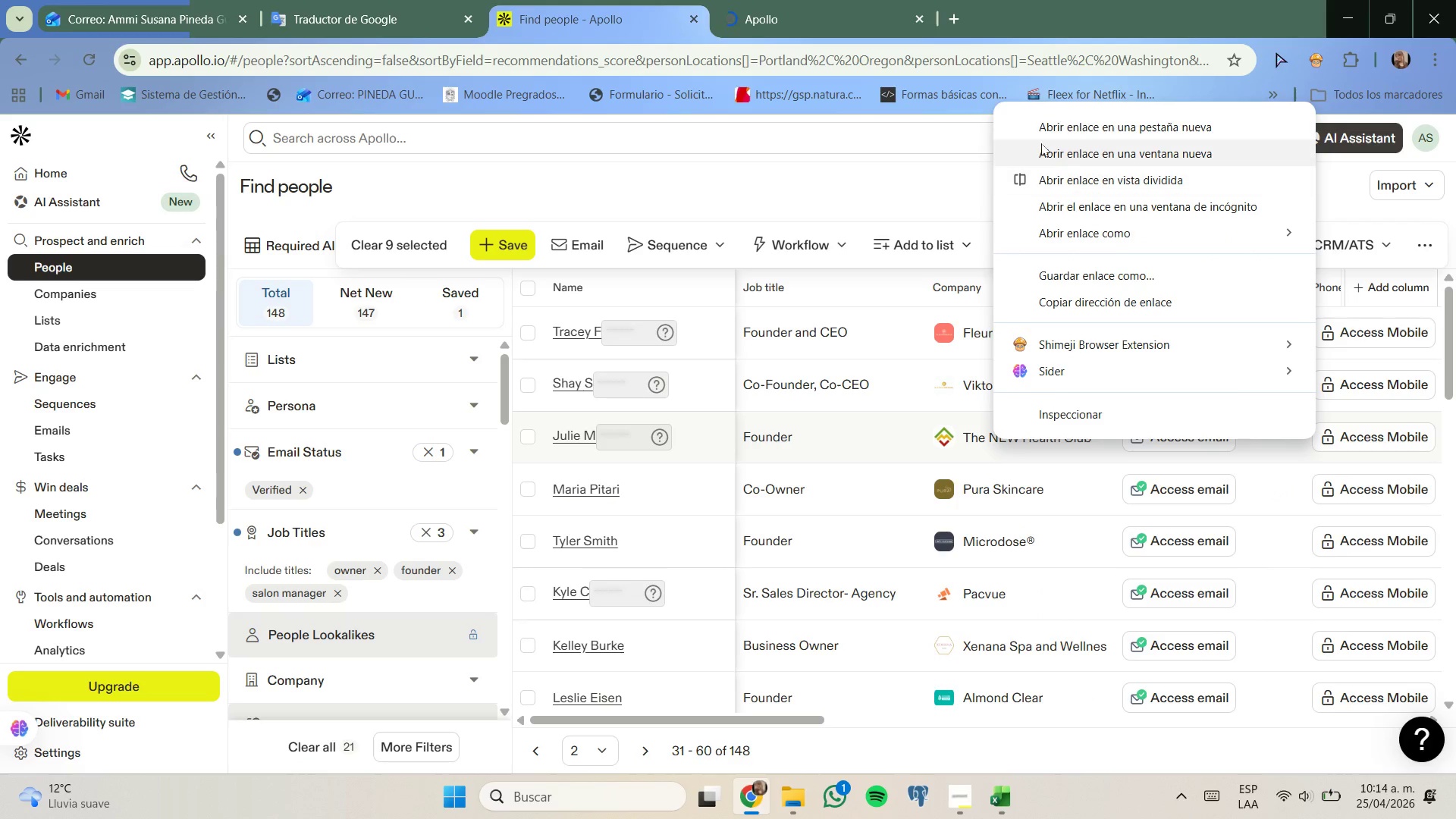 
left_click([1042, 120])
 